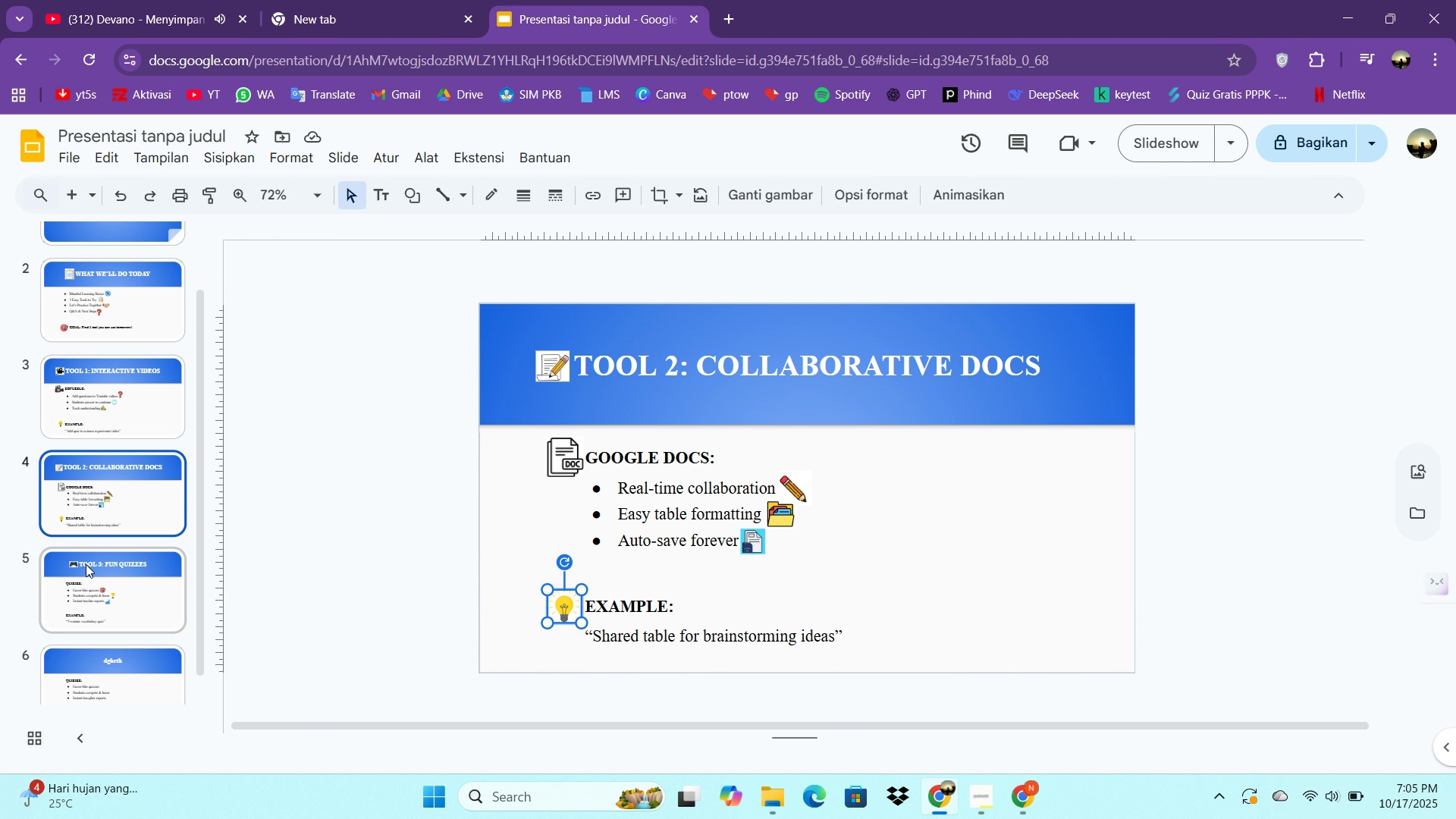 
left_click([89, 565])
 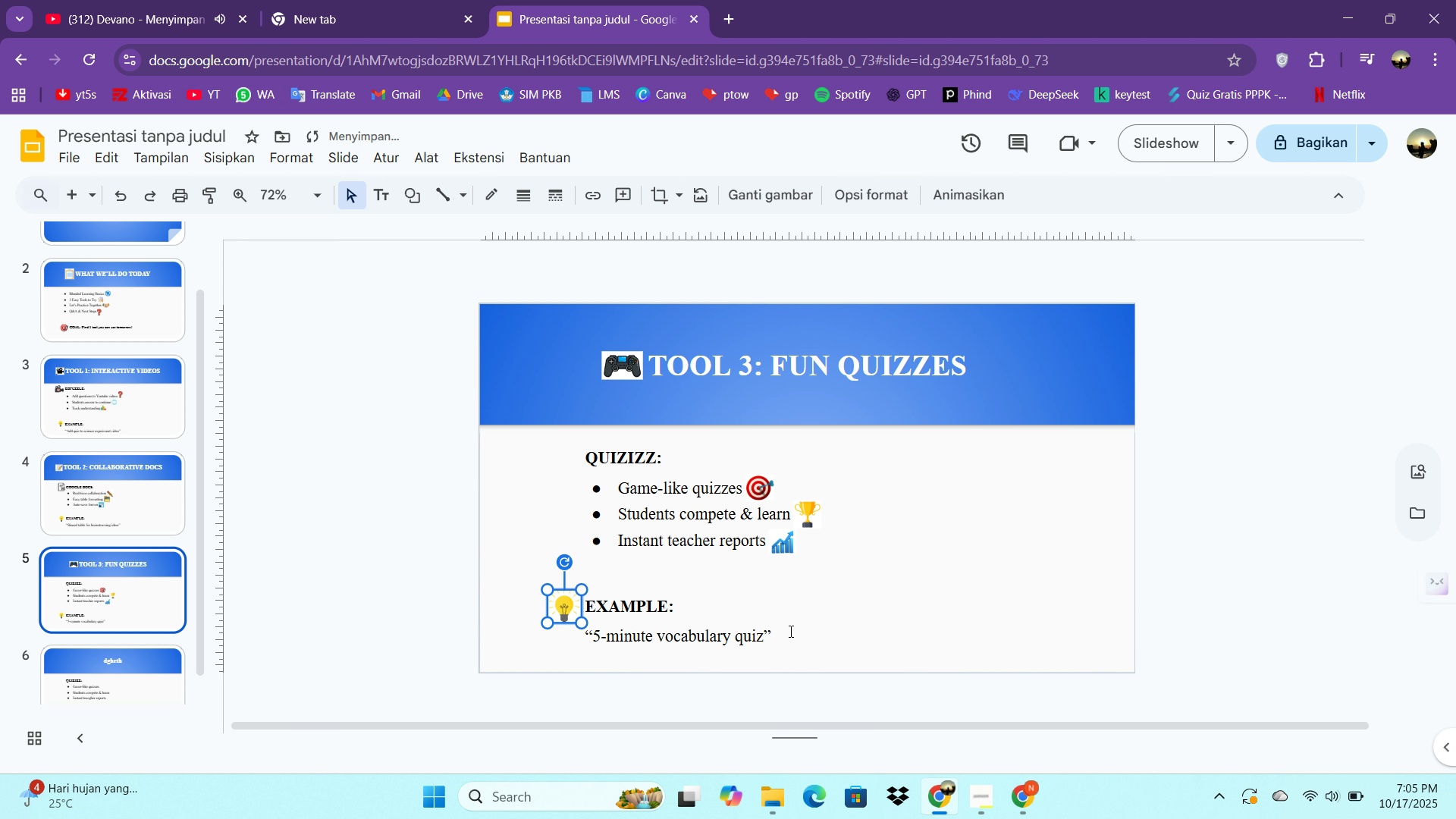 
key(Control+V)
 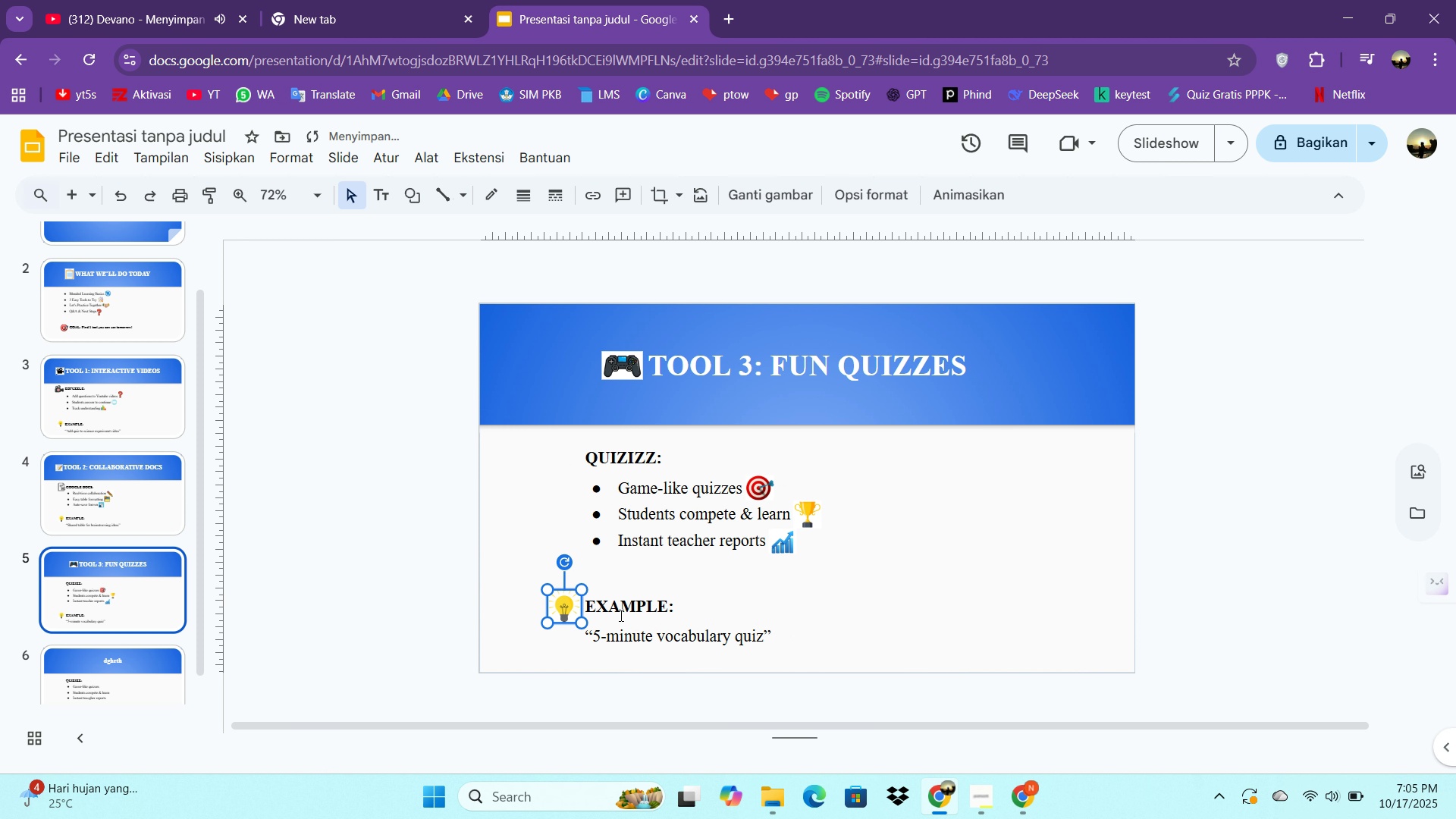 
left_click([757, 590])
 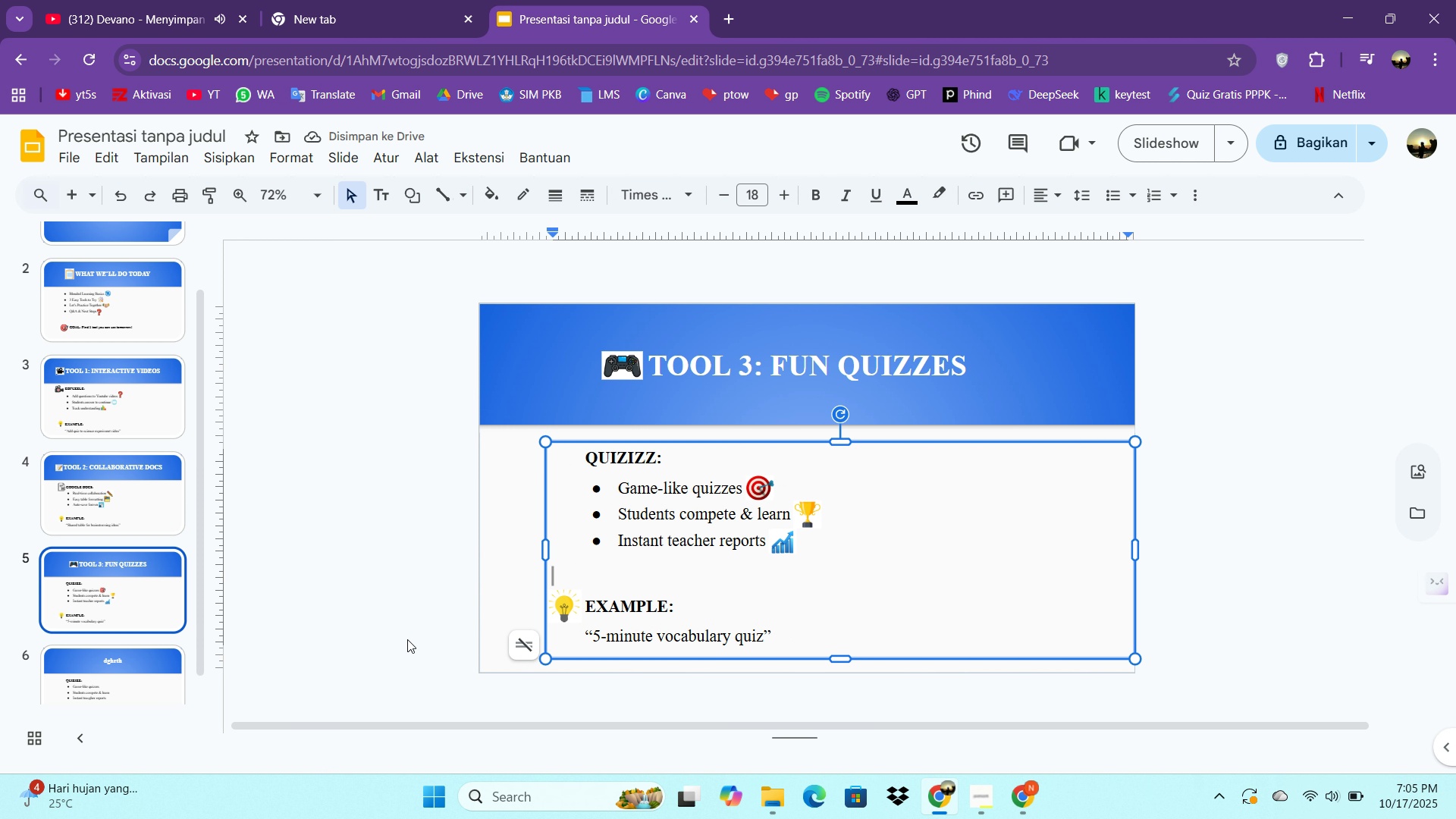 
scroll: coordinate [1013, 350], scroll_direction: down, amount: 2.0
 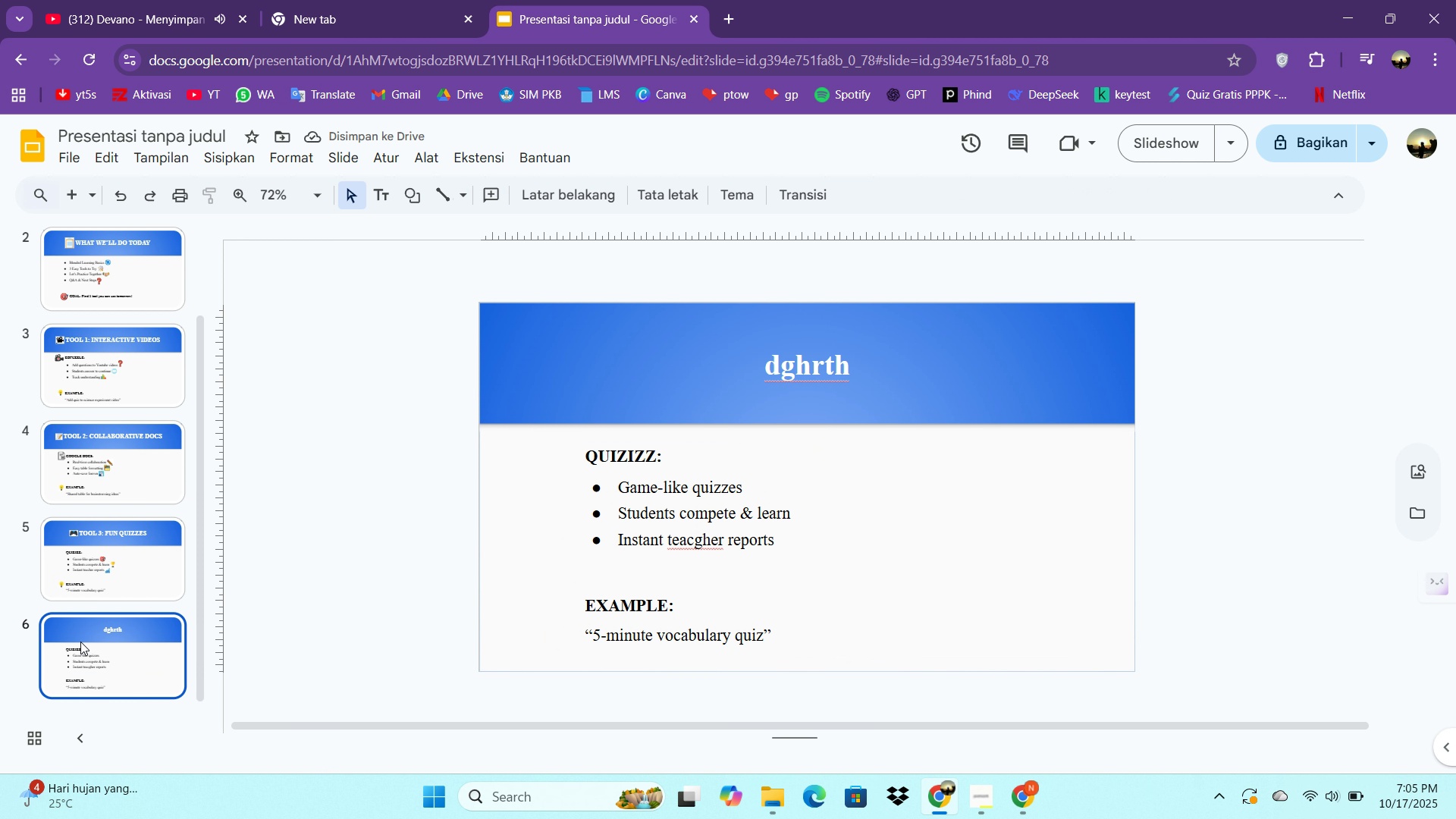 
left_click([80, 642])
 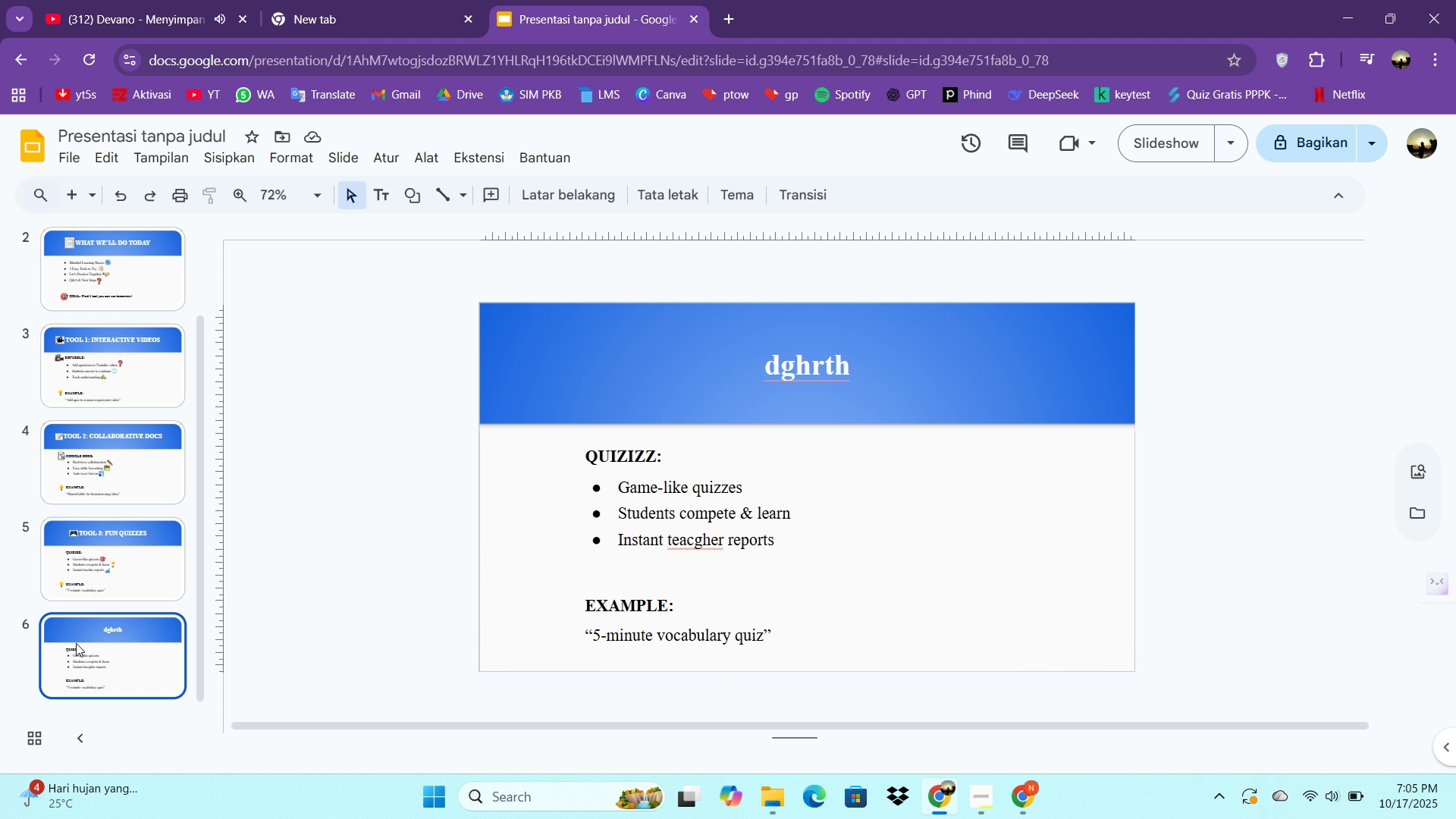 
wait(9.74)
 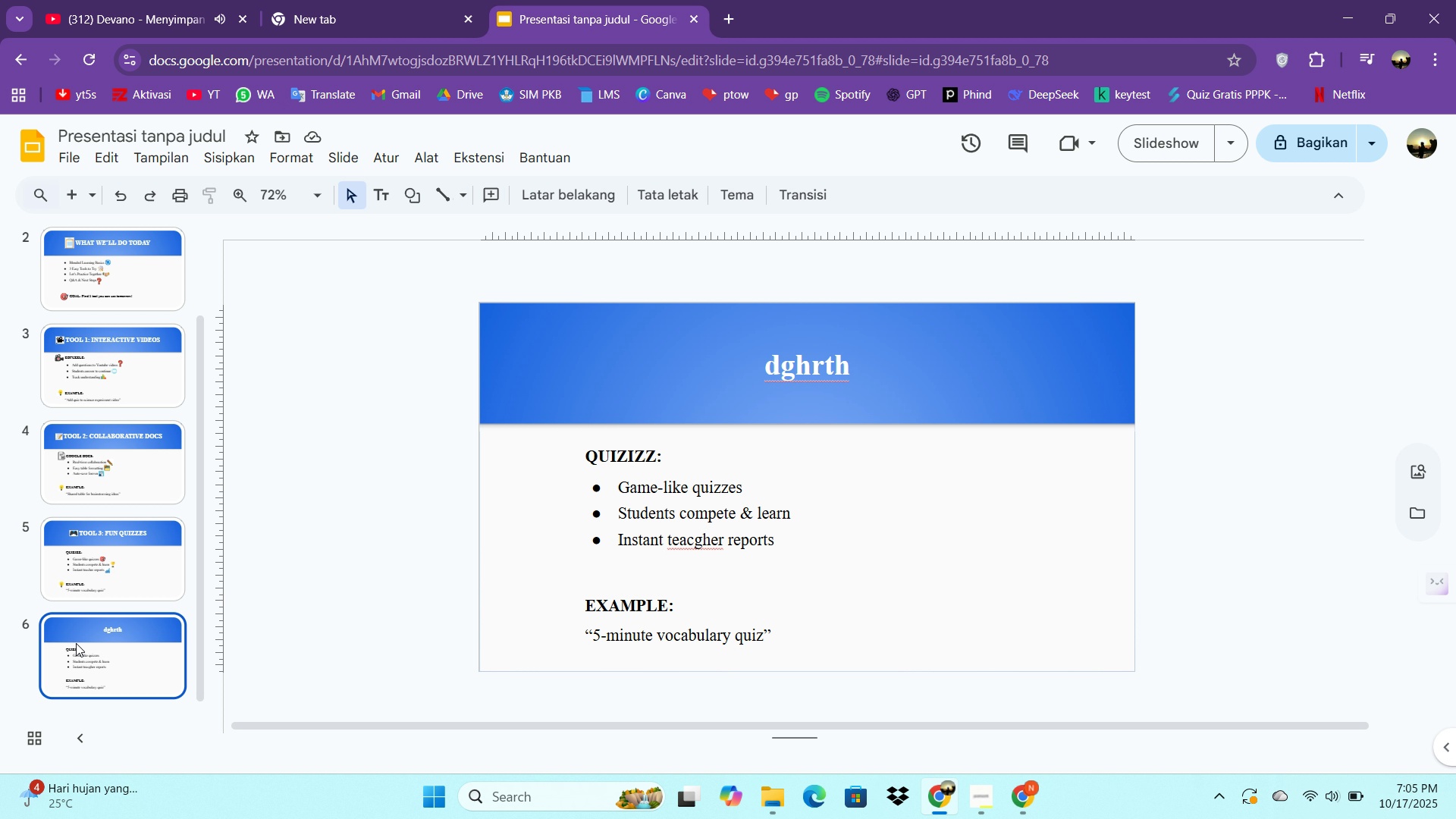 
double_click([802, 365])
 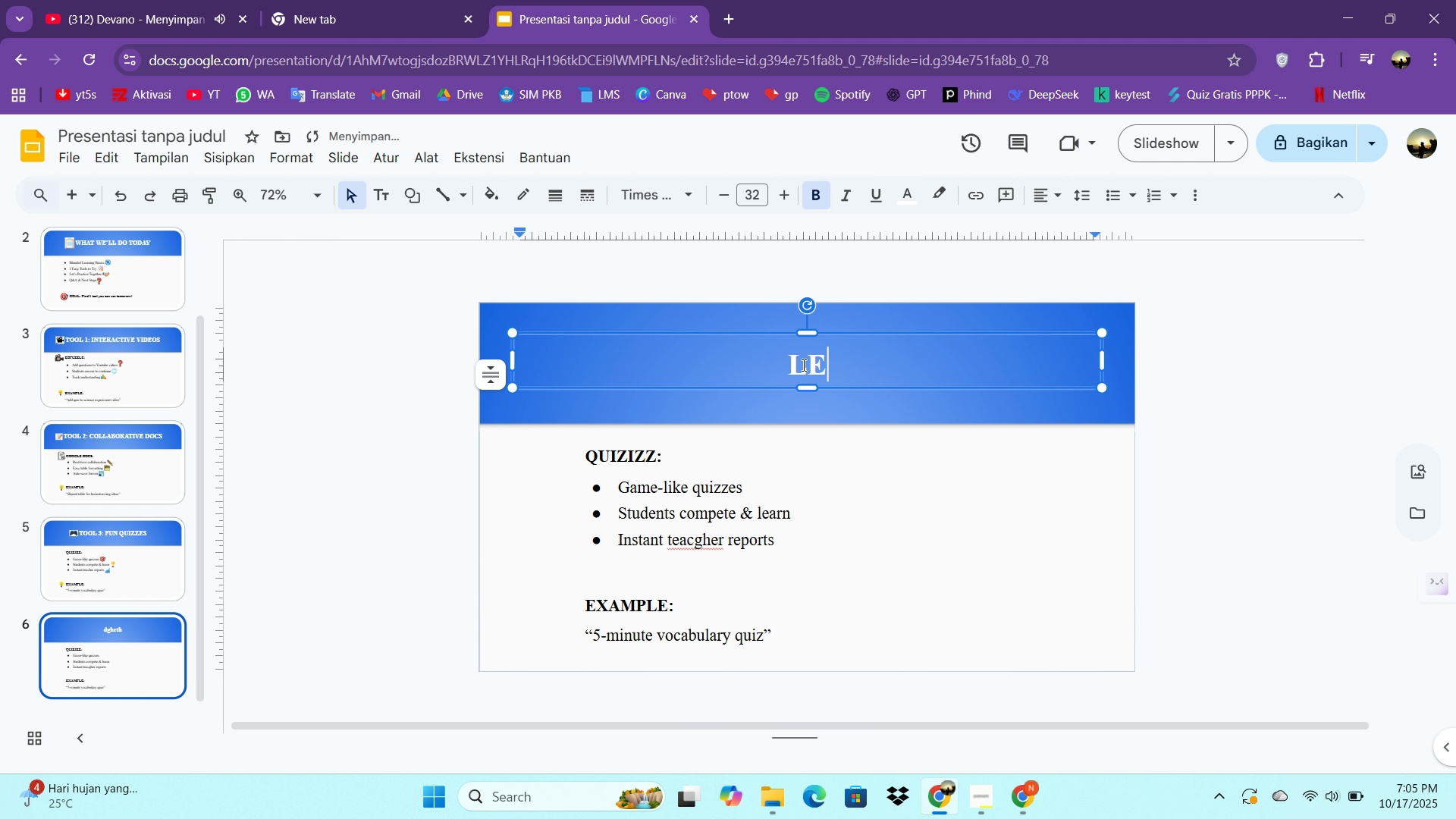 
type(LET;)
key(Backspace)
type('S PAR)
key(Backspace)
key(Backspace)
type(RACTICE ROGETEHER TOGETEH)
key(Backspace)
key(Backspace)
type(HER!)
 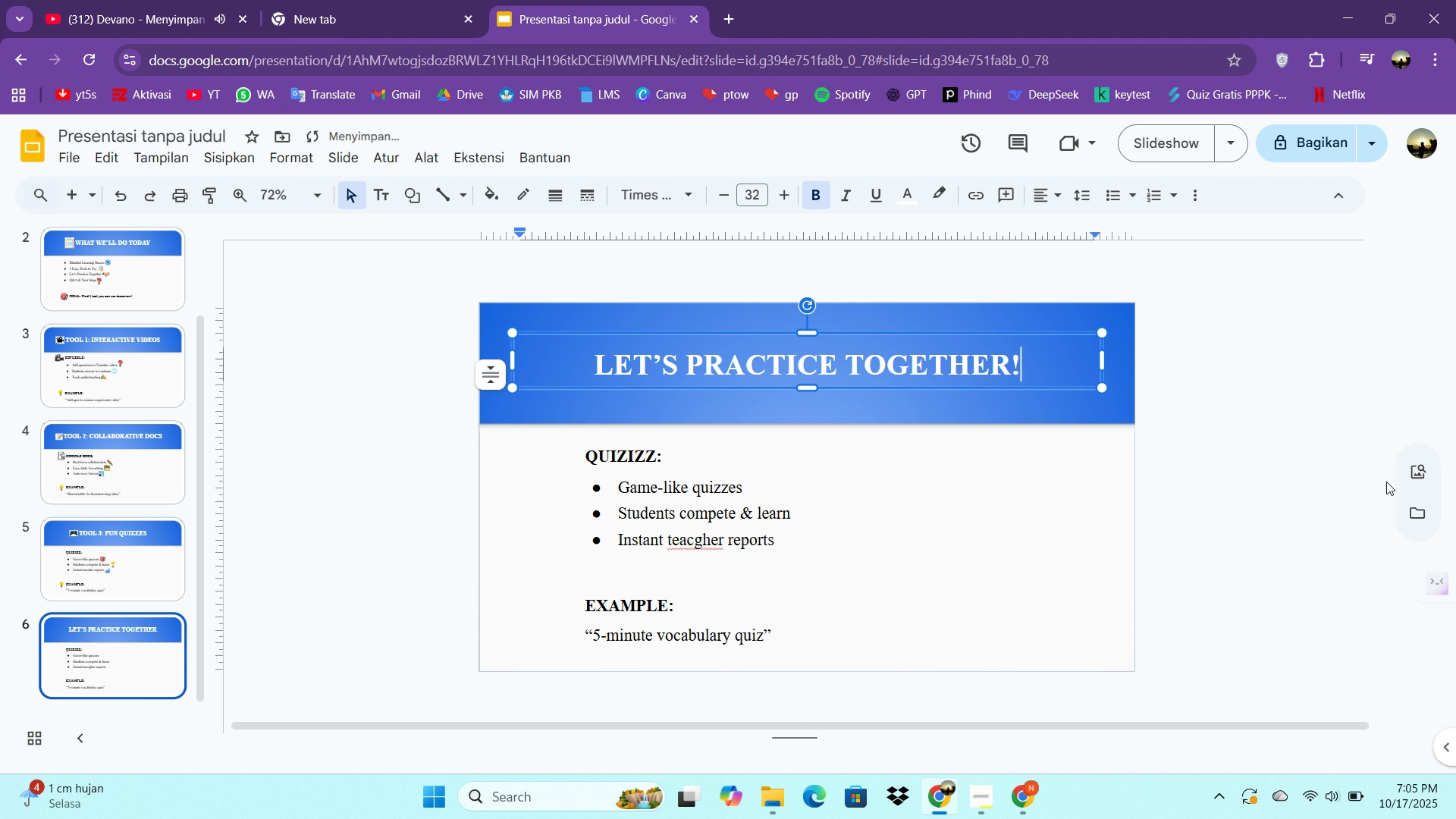 
left_click([878, 500])
 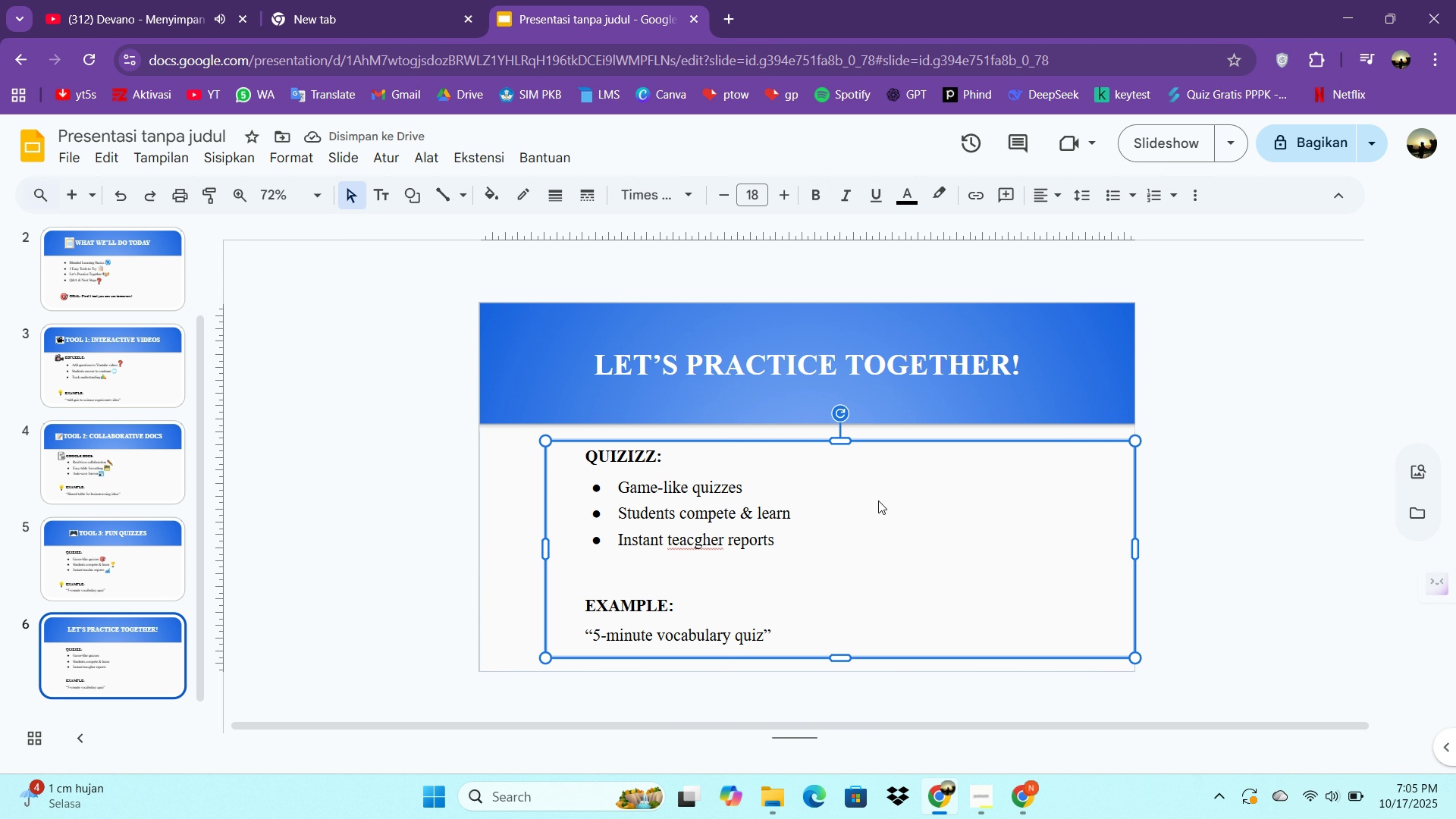 
double_click([878, 500])
 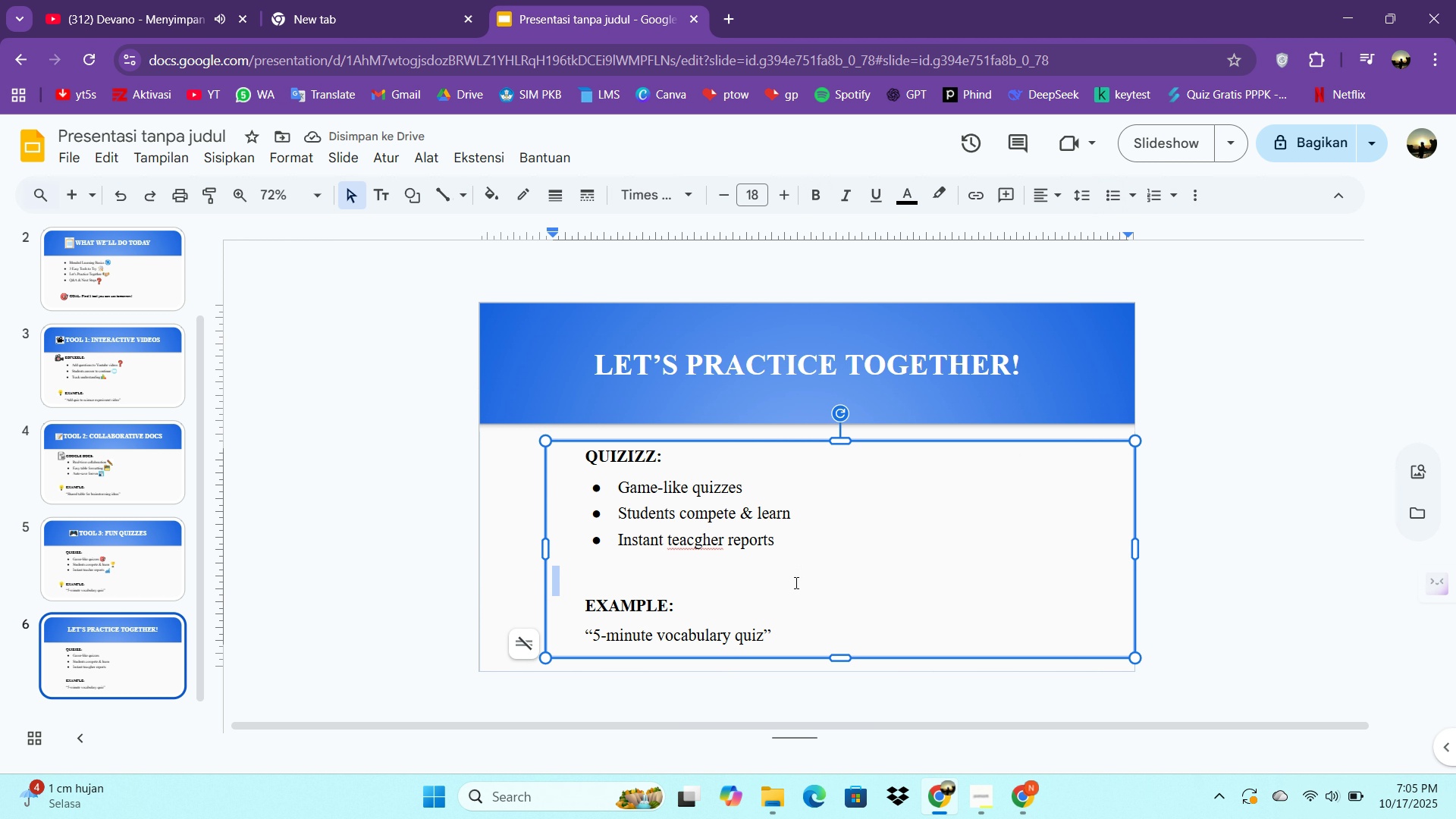 
triple_click([878, 500])
 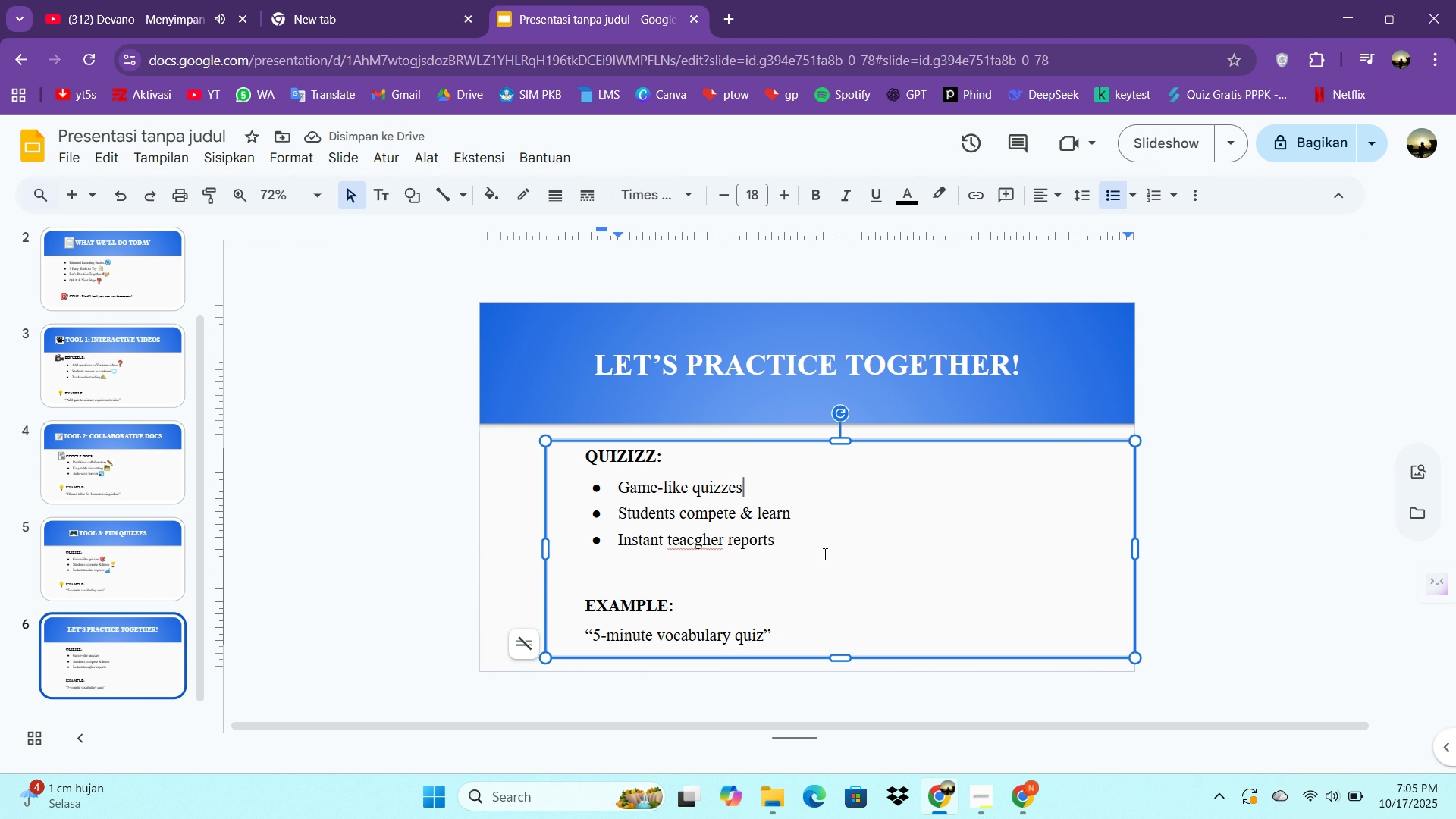 
left_click_drag(start_coordinate=[818, 606], to_coordinate=[597, 425])
 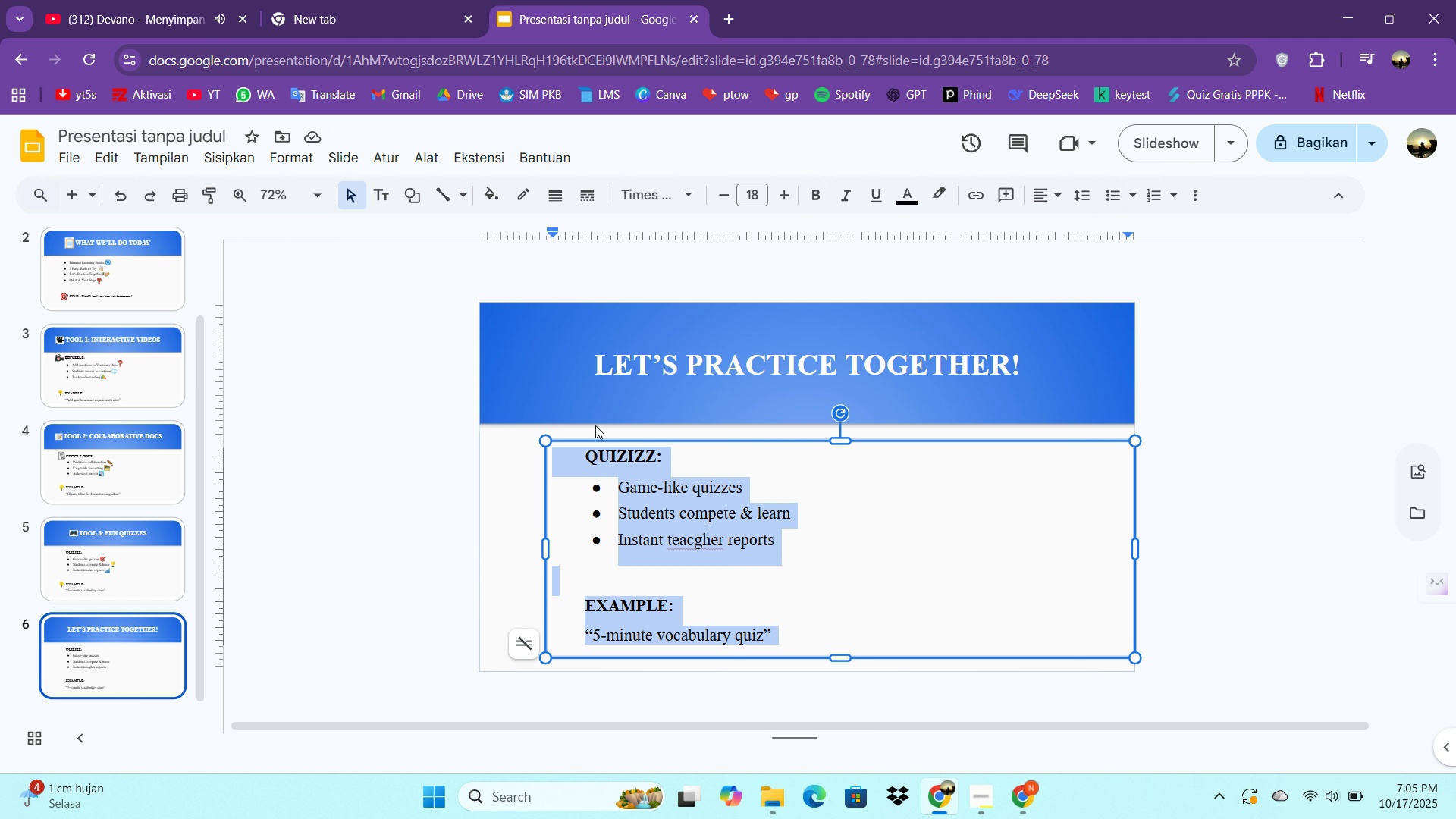 
key(Control+ControlLeft)
 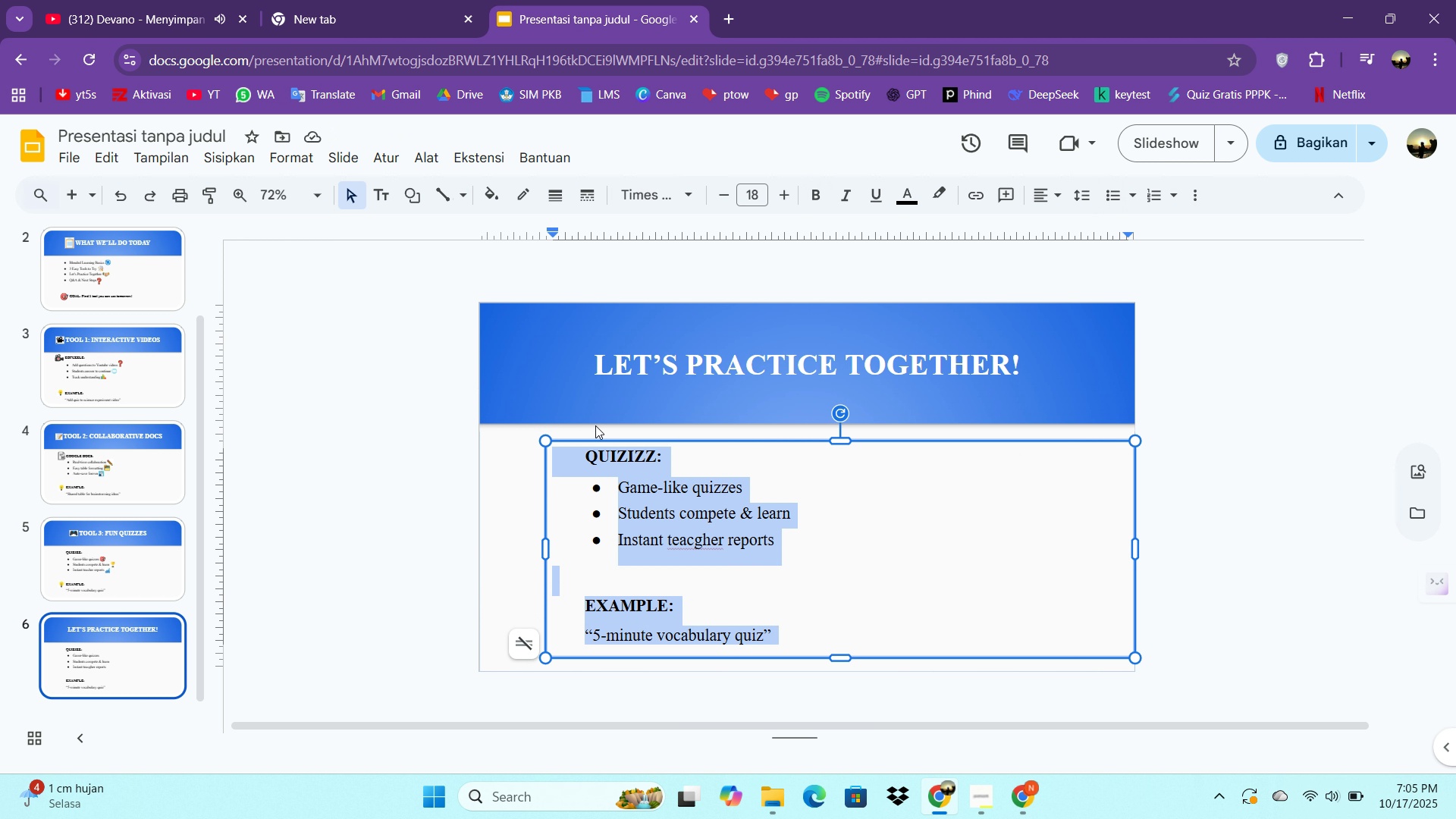 
key(Control+A)
 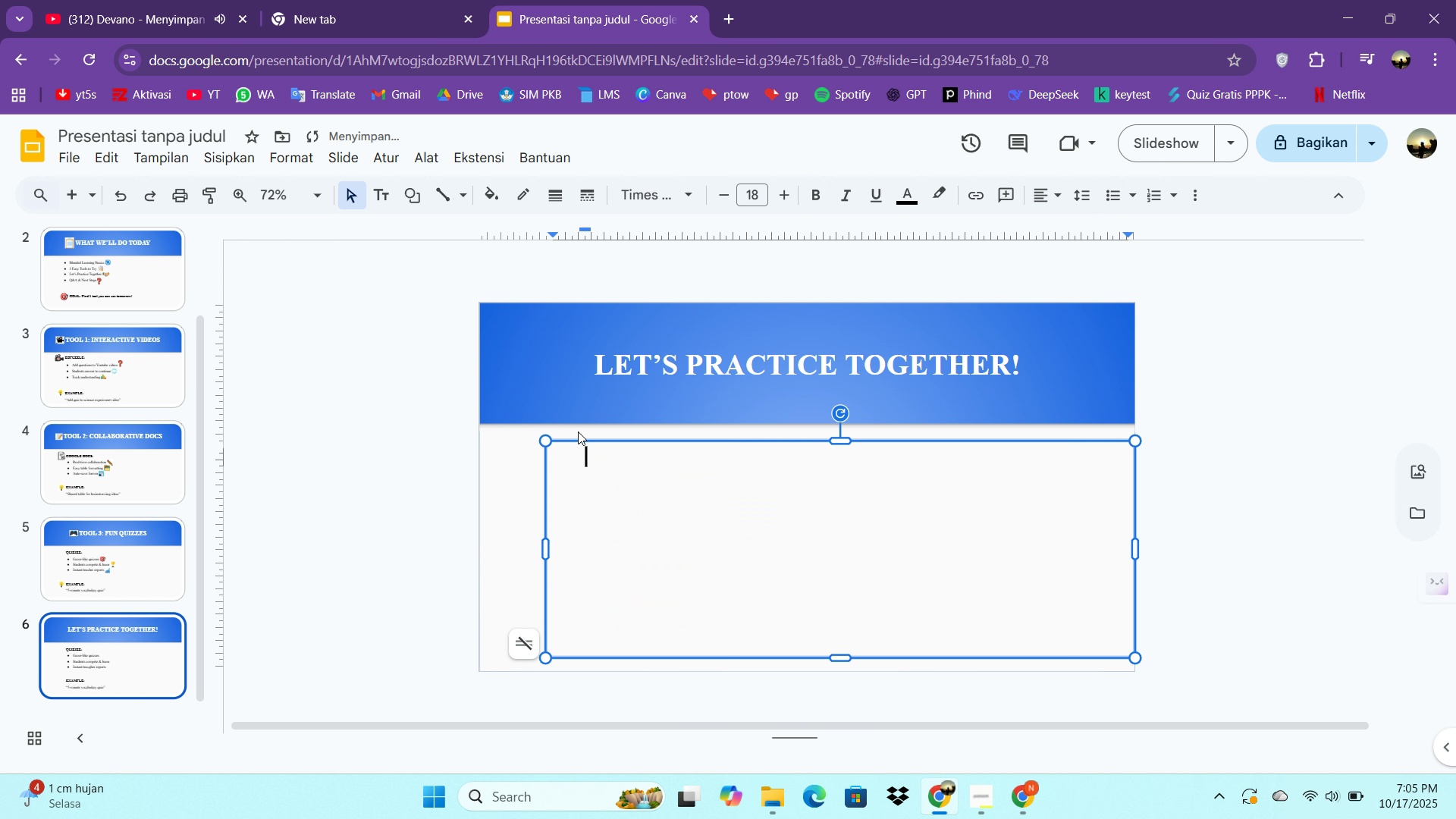 
key(Backspace)
type(TAK)
key(Backspace)
type(SK: Add your idea to saht)
key(Backspace)
key(Backspace)
key(Backspace)
type(hared Google Docs "i)
key(Backspace)
type(I will use ..)
key(Backspace)
key(Backspace)
type(......... for ...........")
 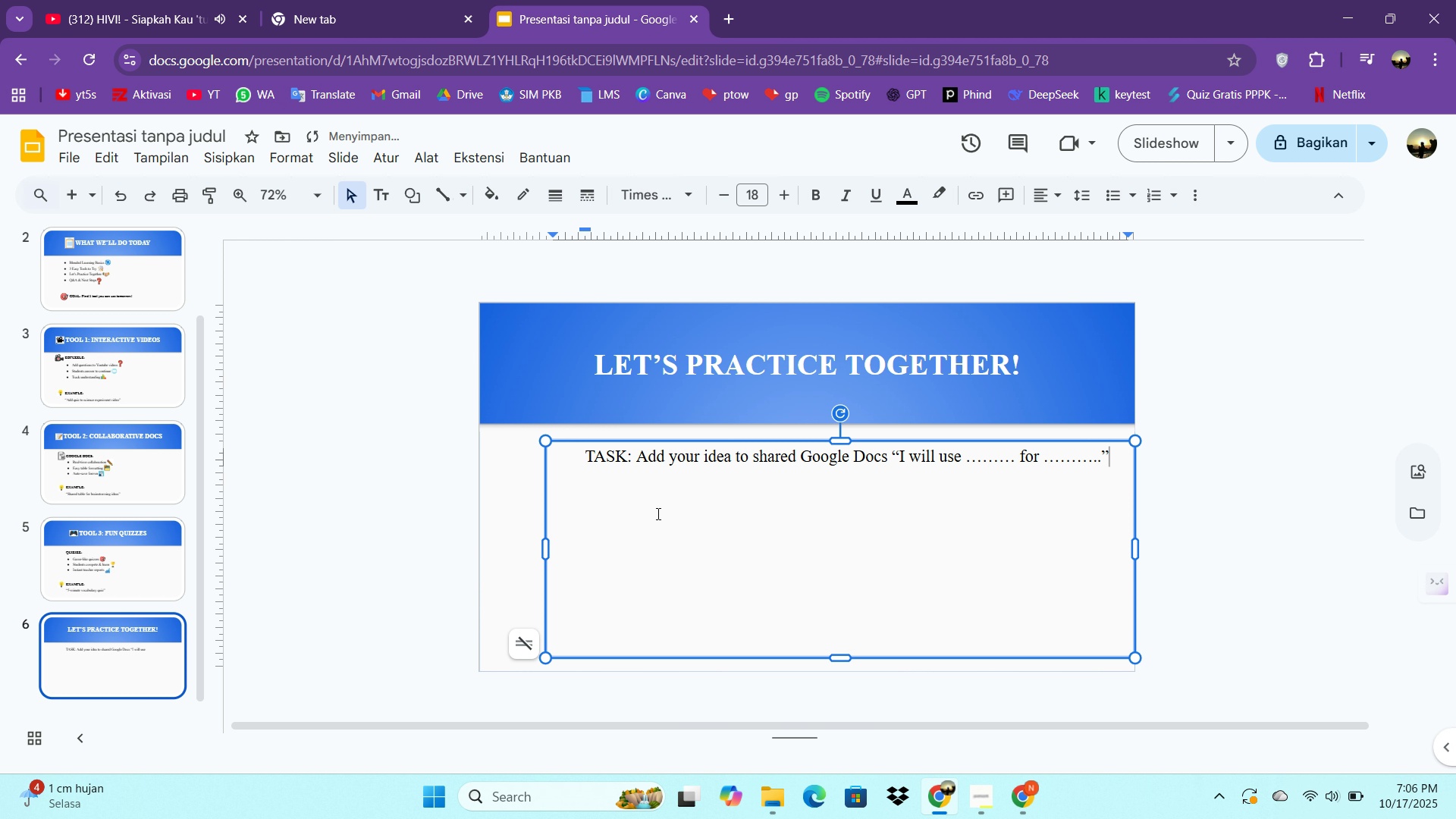 
left_click([717, 475])
 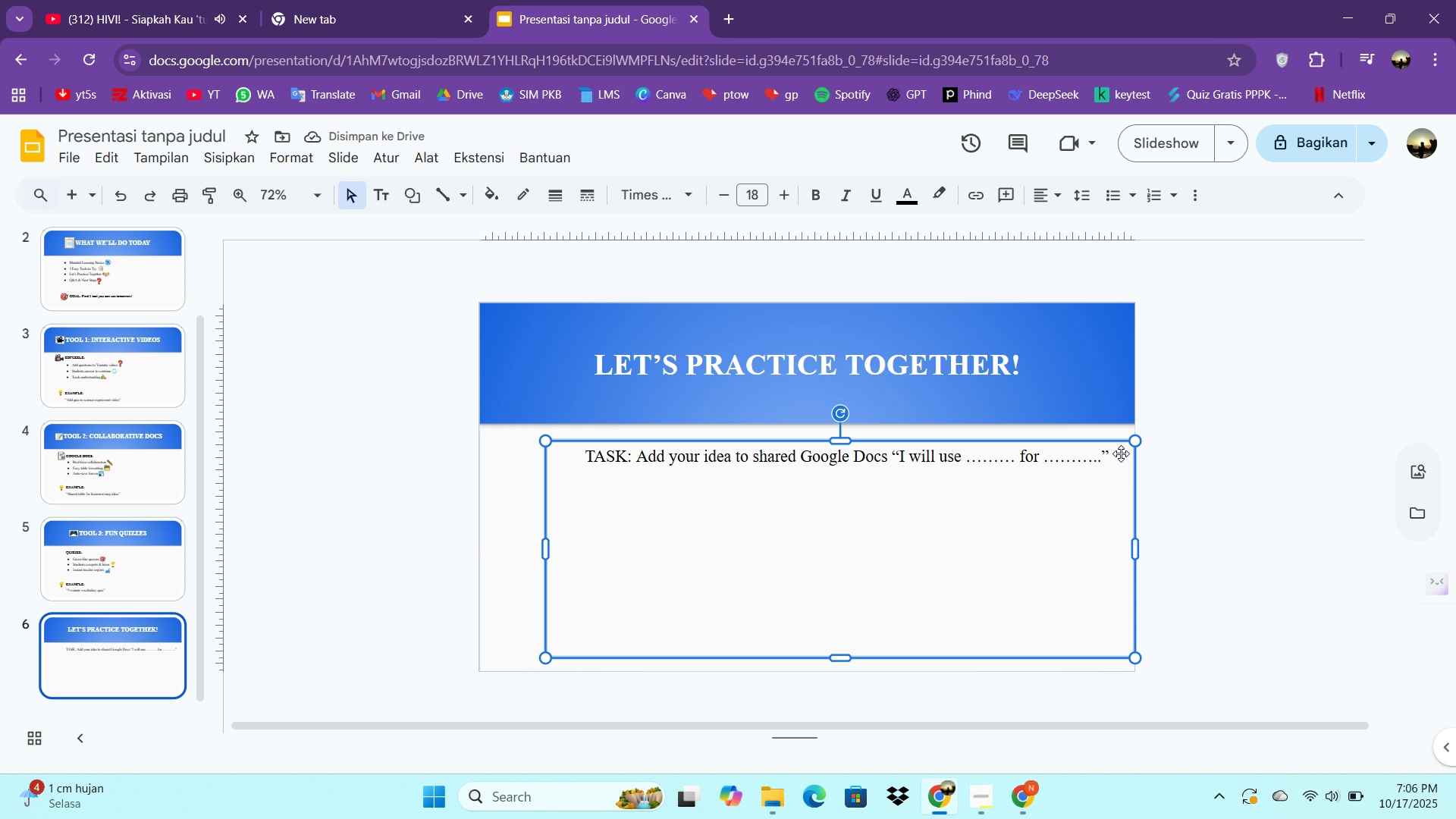 
left_click([1121, 453])
 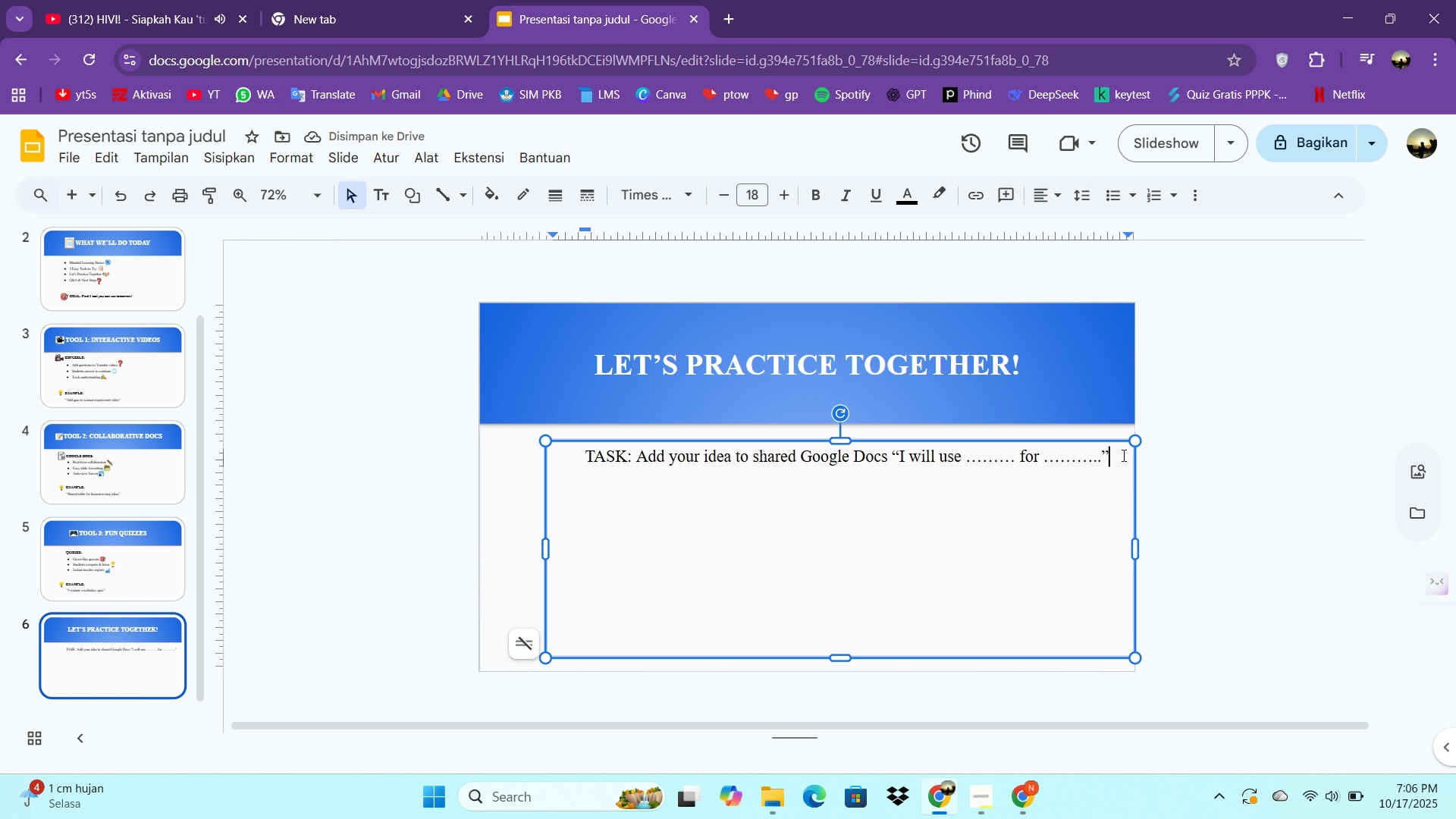 
left_click([1122, 455])
 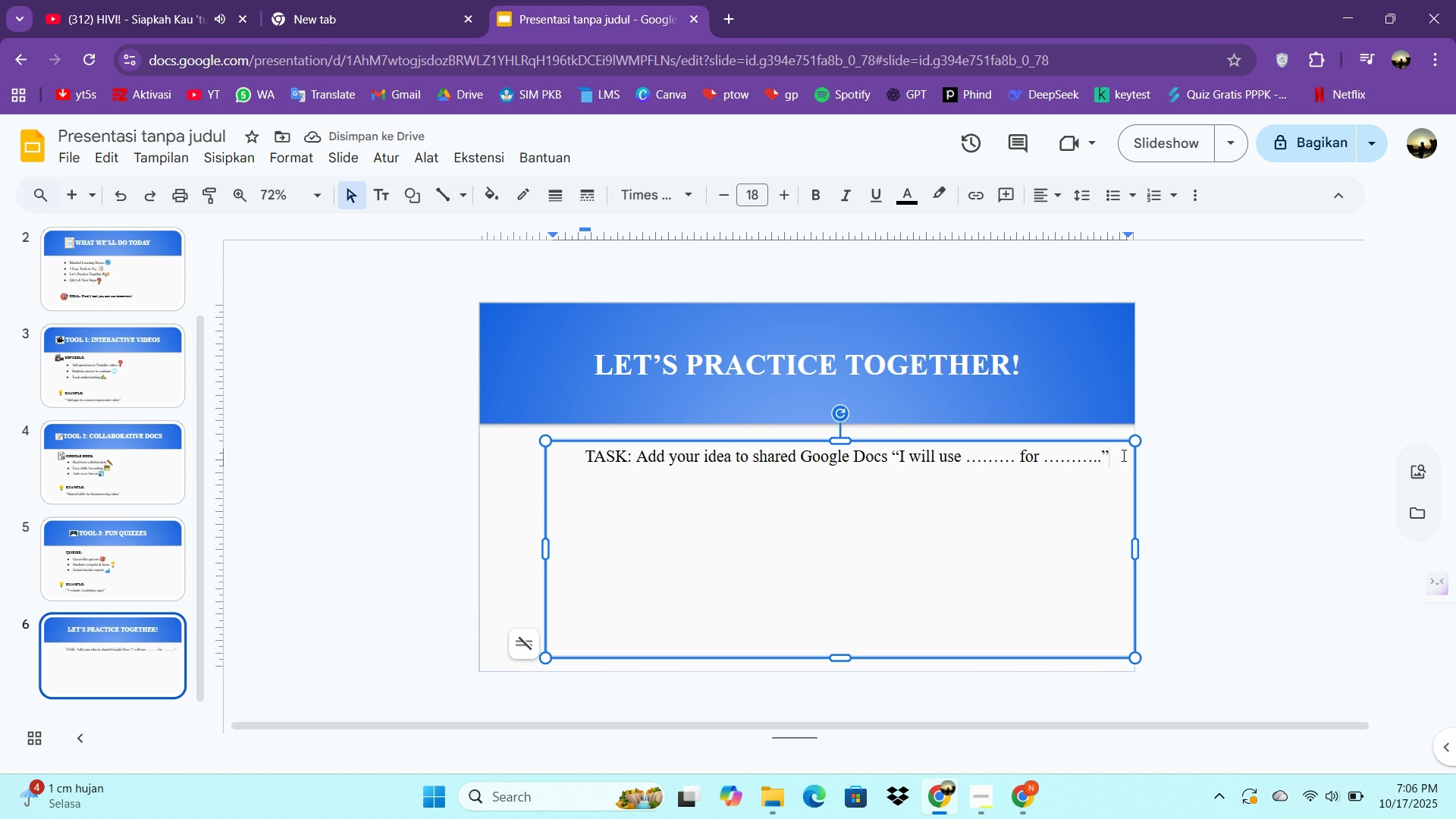 
key(Enter)
 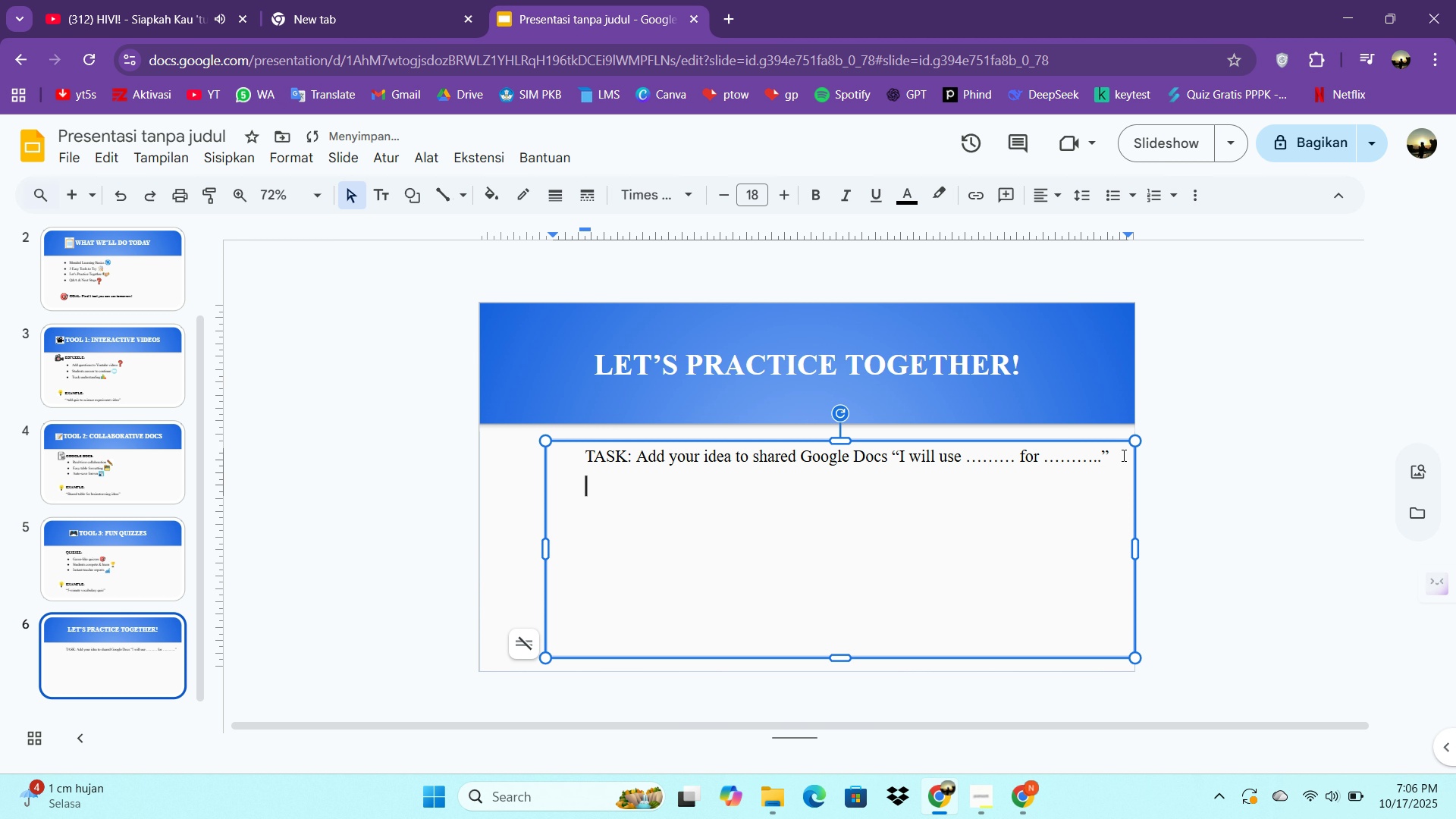 
key(Enter)
 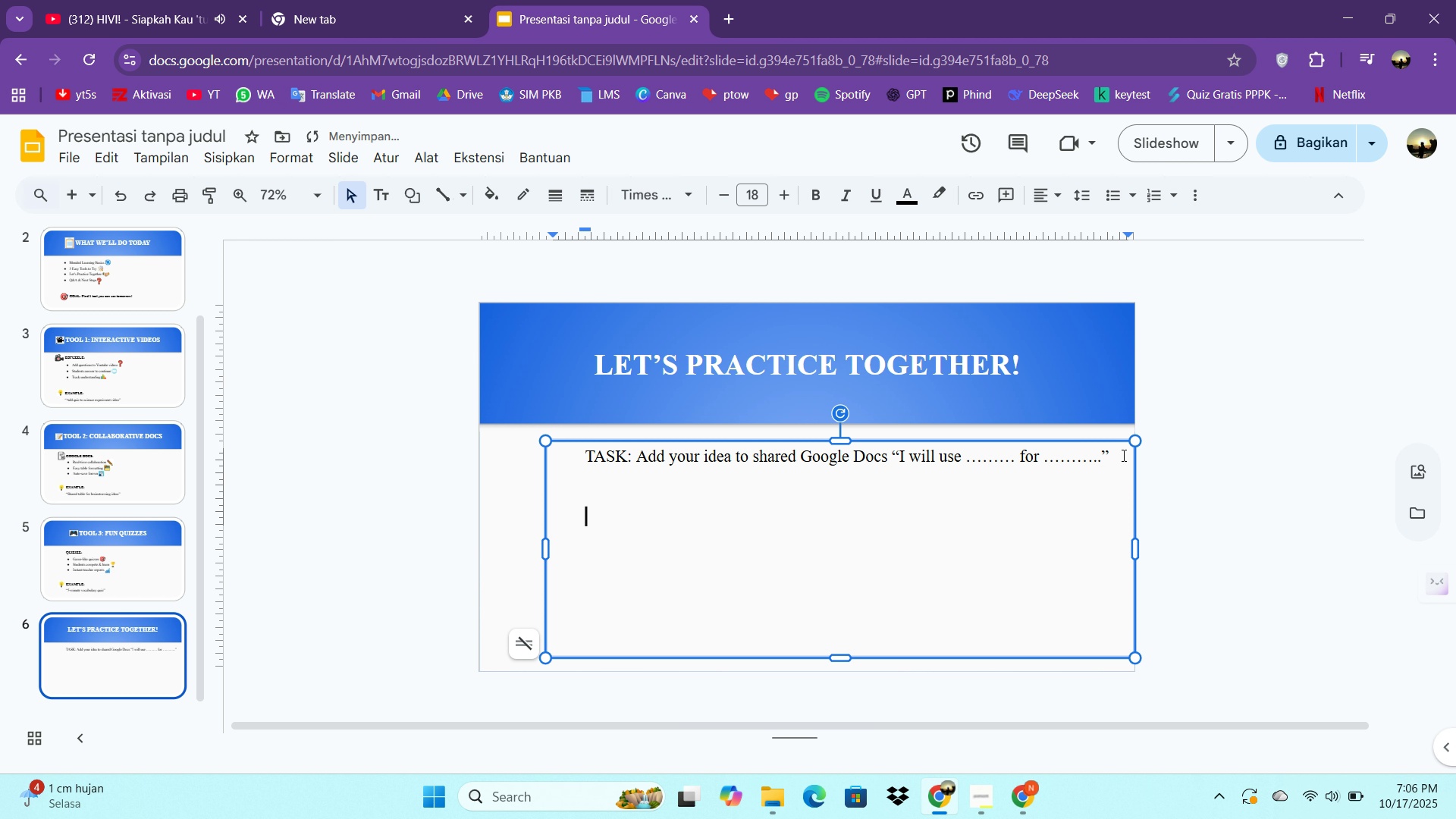 
key(Backspace)
 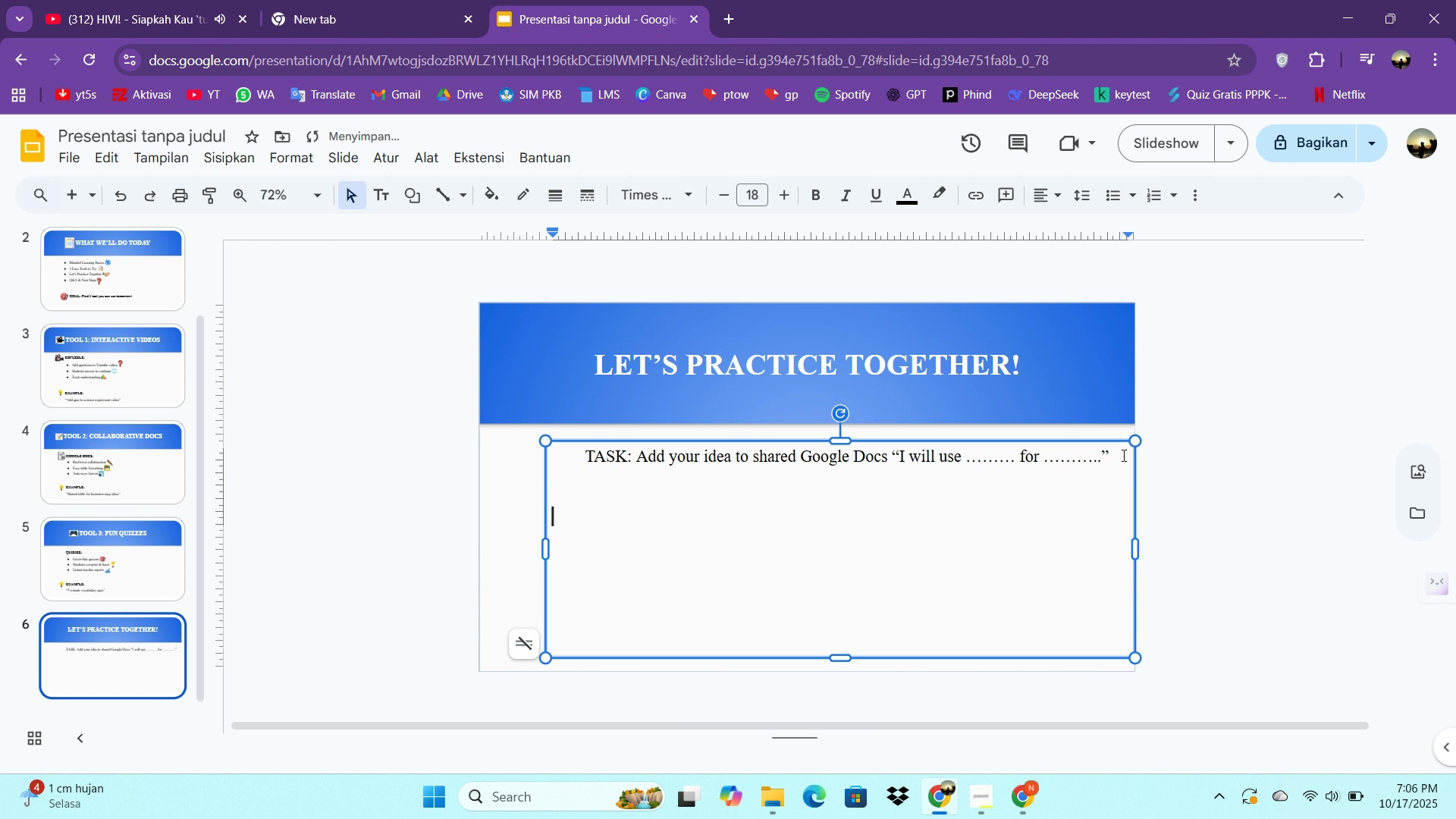 
key(Backspace)
 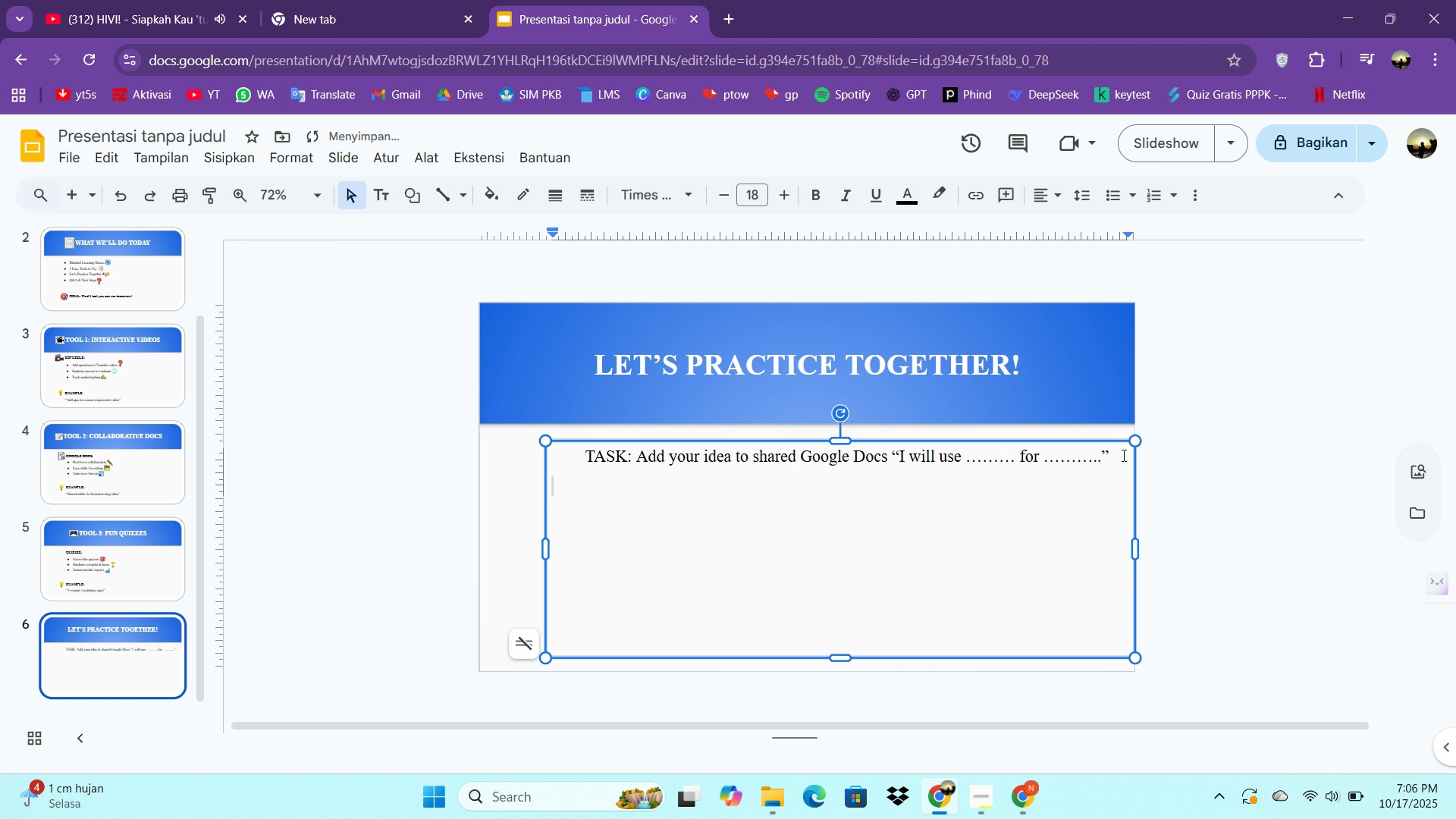 
key(Enter)
 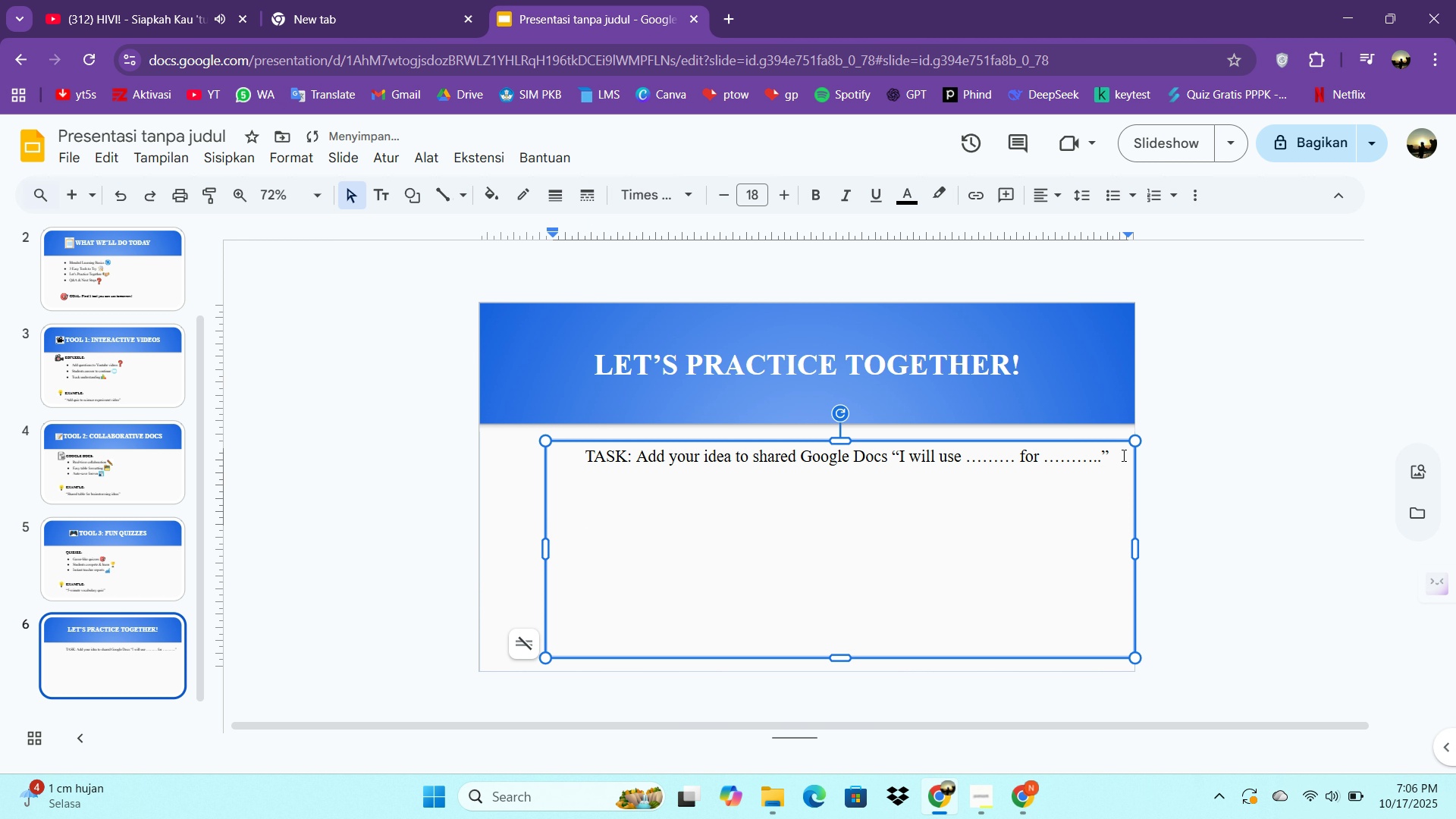 
key(Tab)
type(IN PERSON )
key(Backspace)
type(:)
 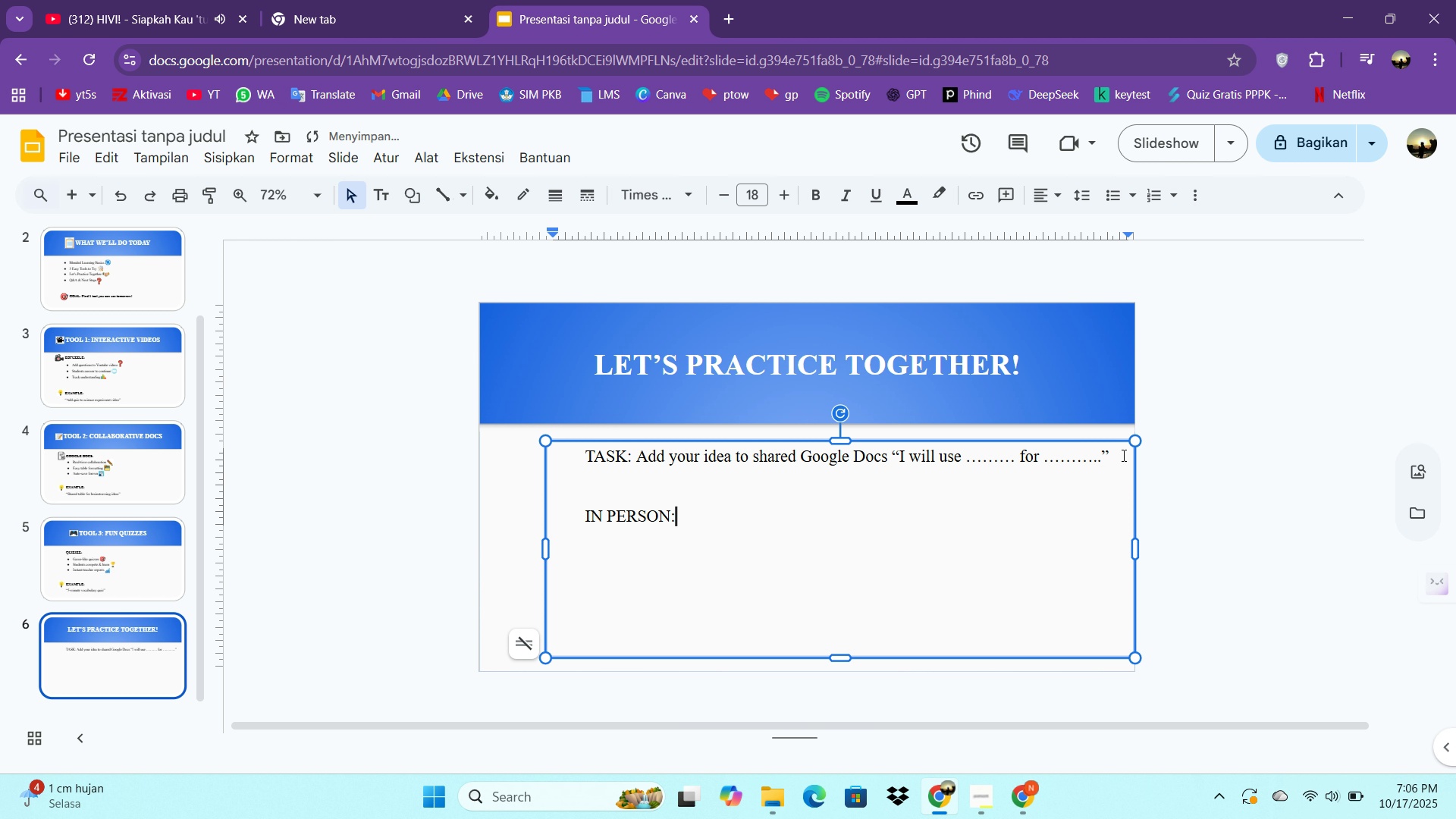 
key(Enter)
 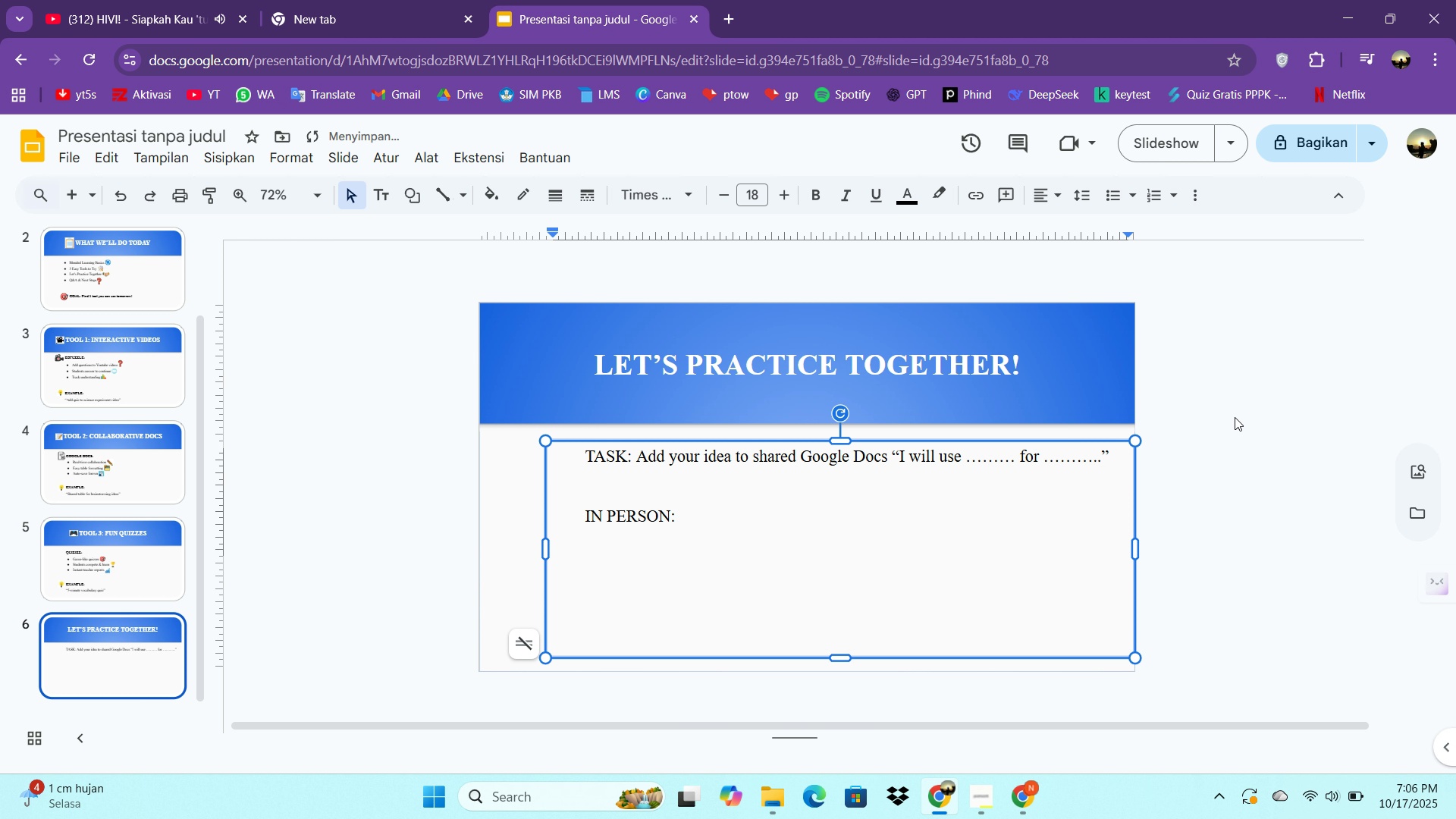 
left_click([974, 482])
 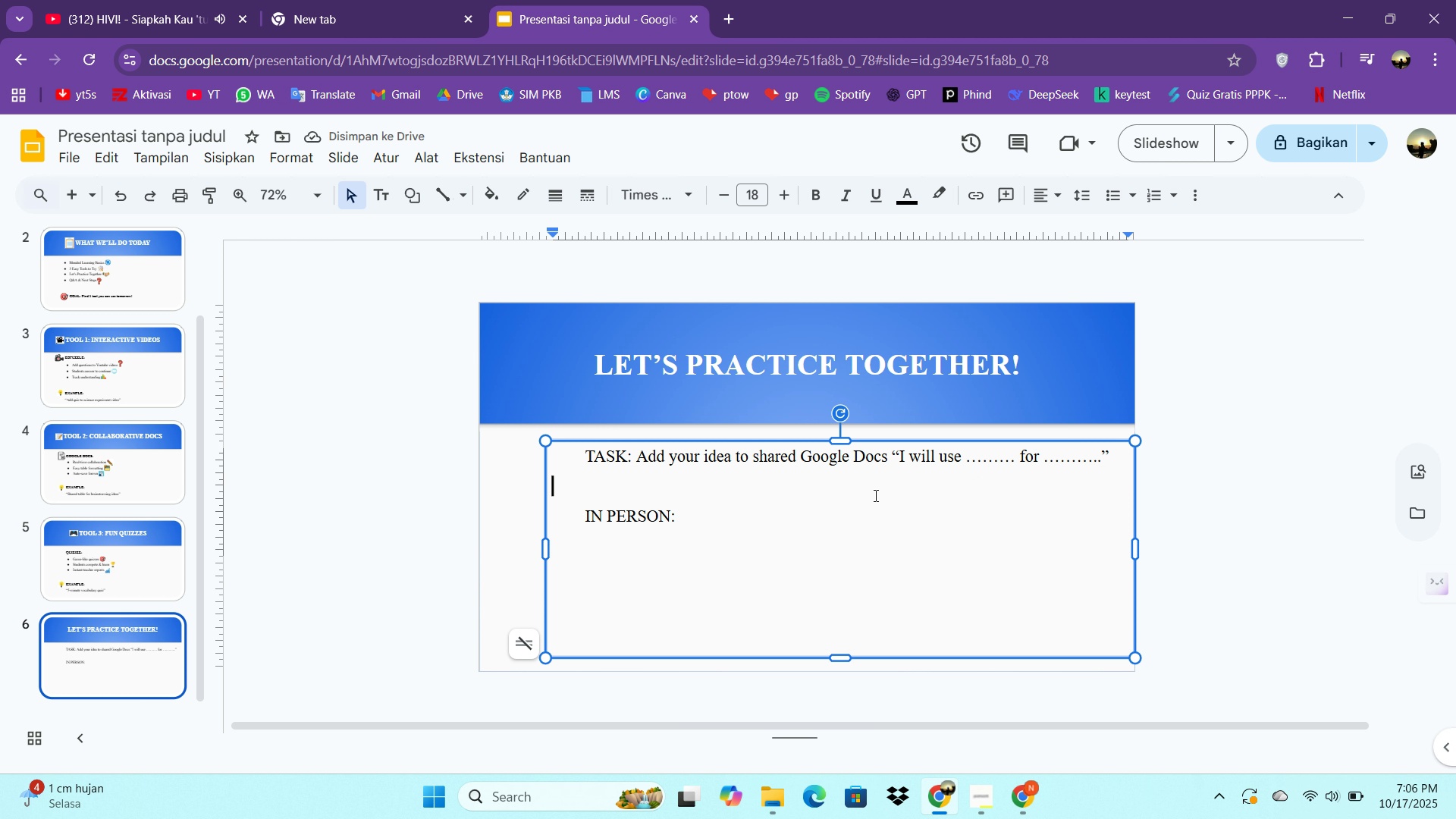 
left_click([874, 495])
 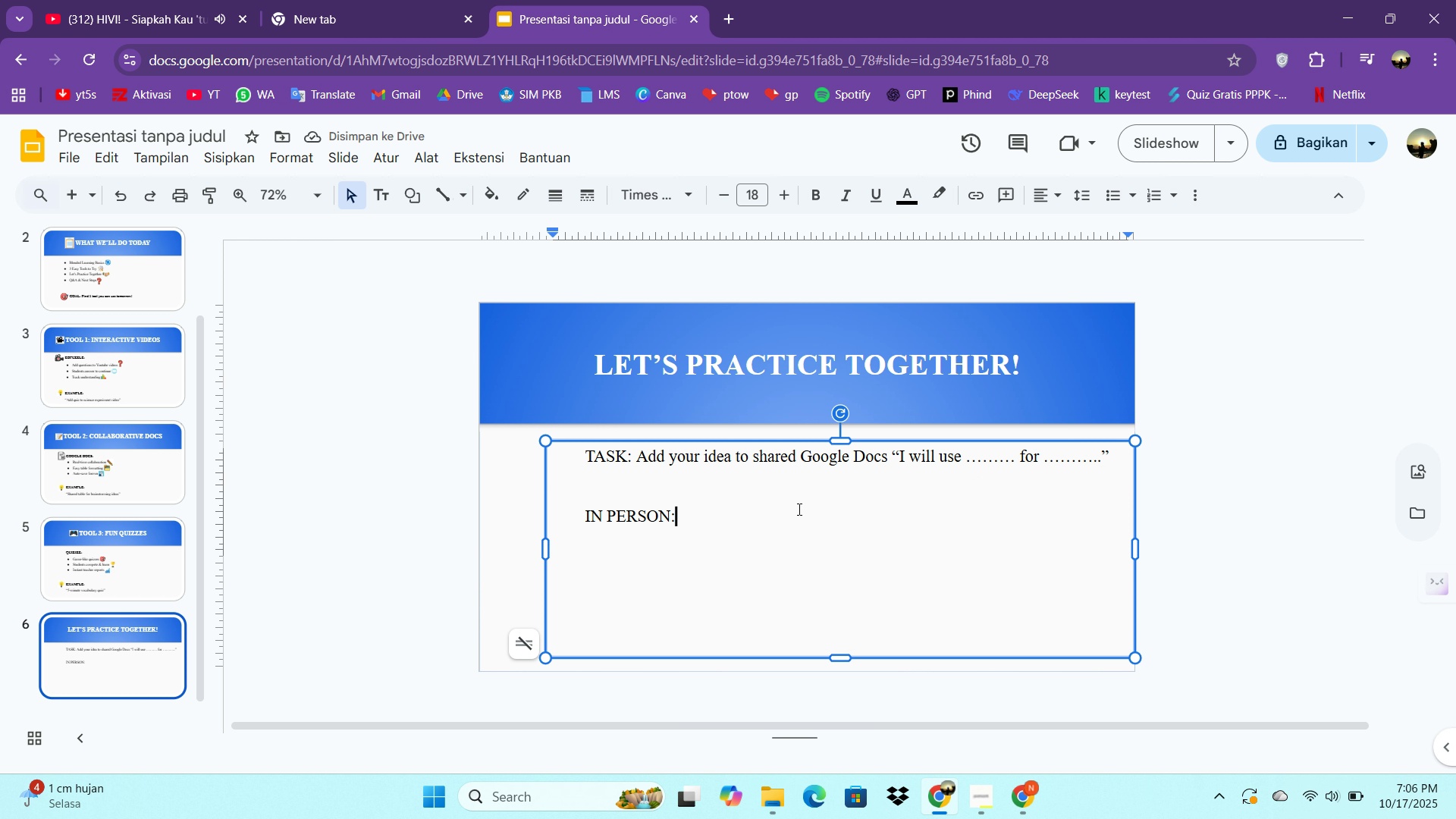 
left_click([798, 509])
 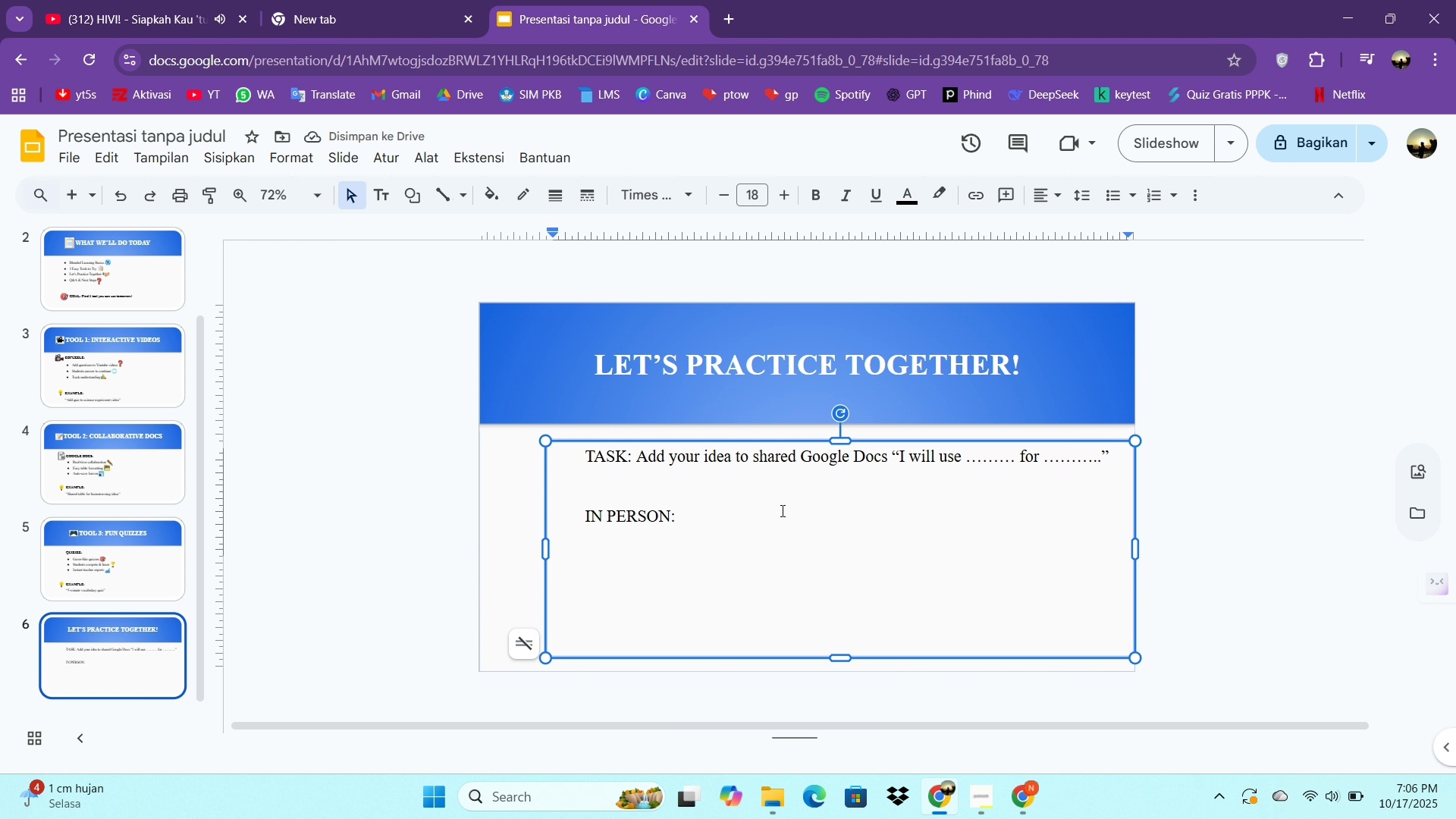 
key(Tab)
key(Tab)
key(Tab)
key(Tab)
key(Tab)
key(Tab)
key(Tab)
key(Tab)
key(Backspace)
key(Backspace)
key(Backspace)
key(Backspace)
type(    CLICK )
key(Backspace)
key(Backspace)
key(Backspace)
key(Backspace)
key(Backspace)
key(Backspace)
type(VIRTUAL:)
 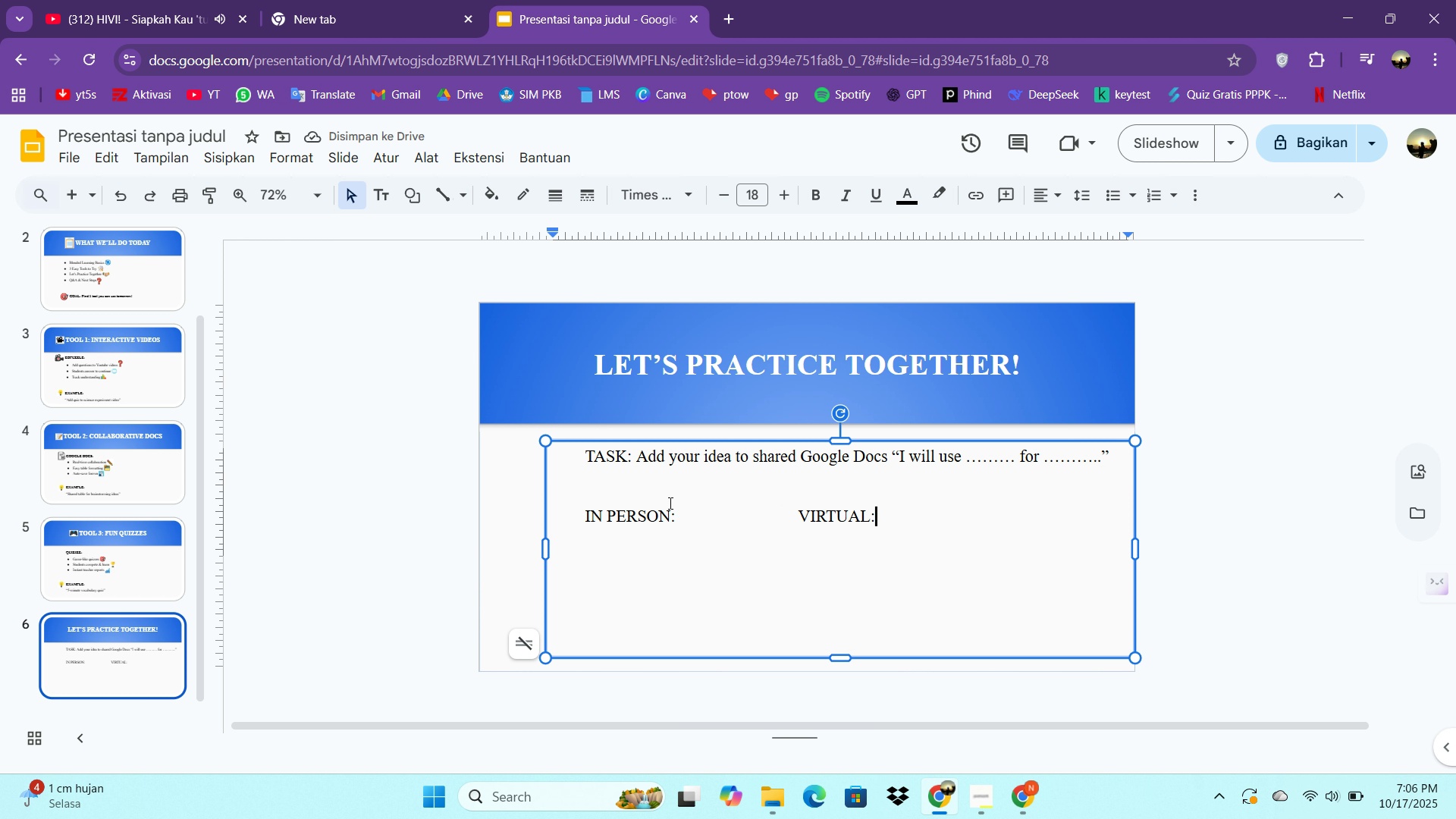 
wait(5.41)
 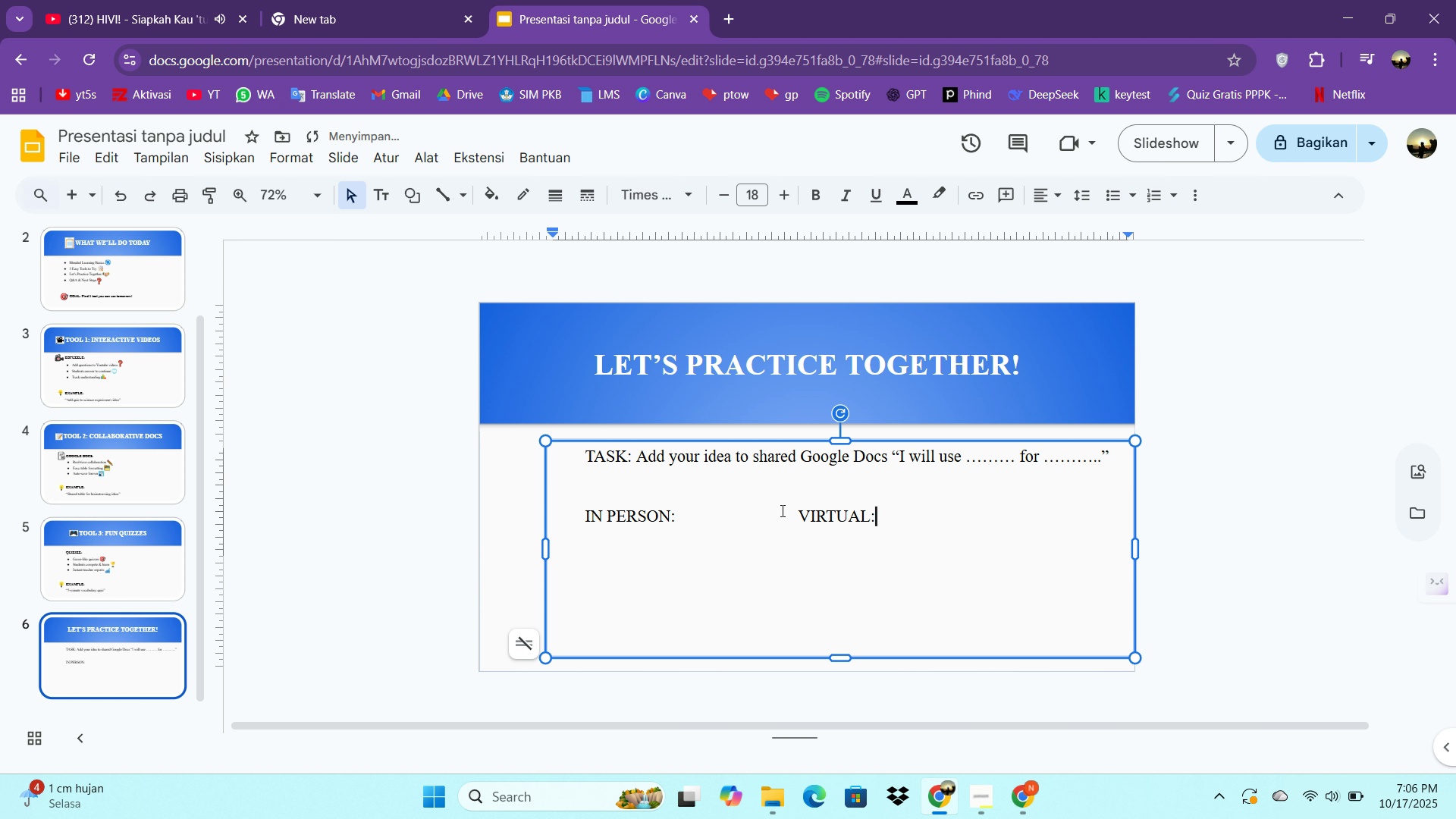 
left_click_drag(start_coordinate=[877, 439], to_coordinate=[866, 438])
 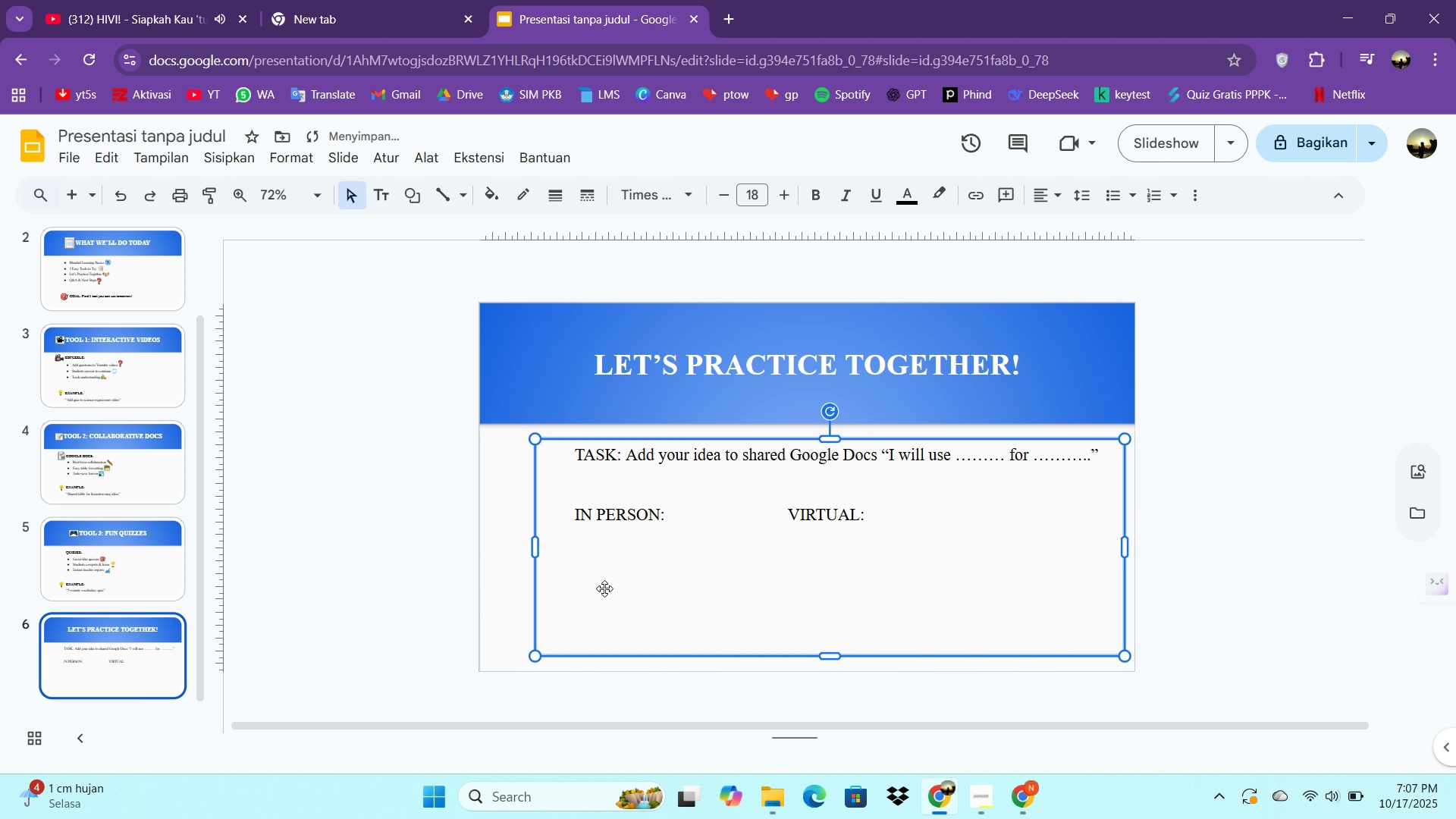 
left_click([689, 632])
 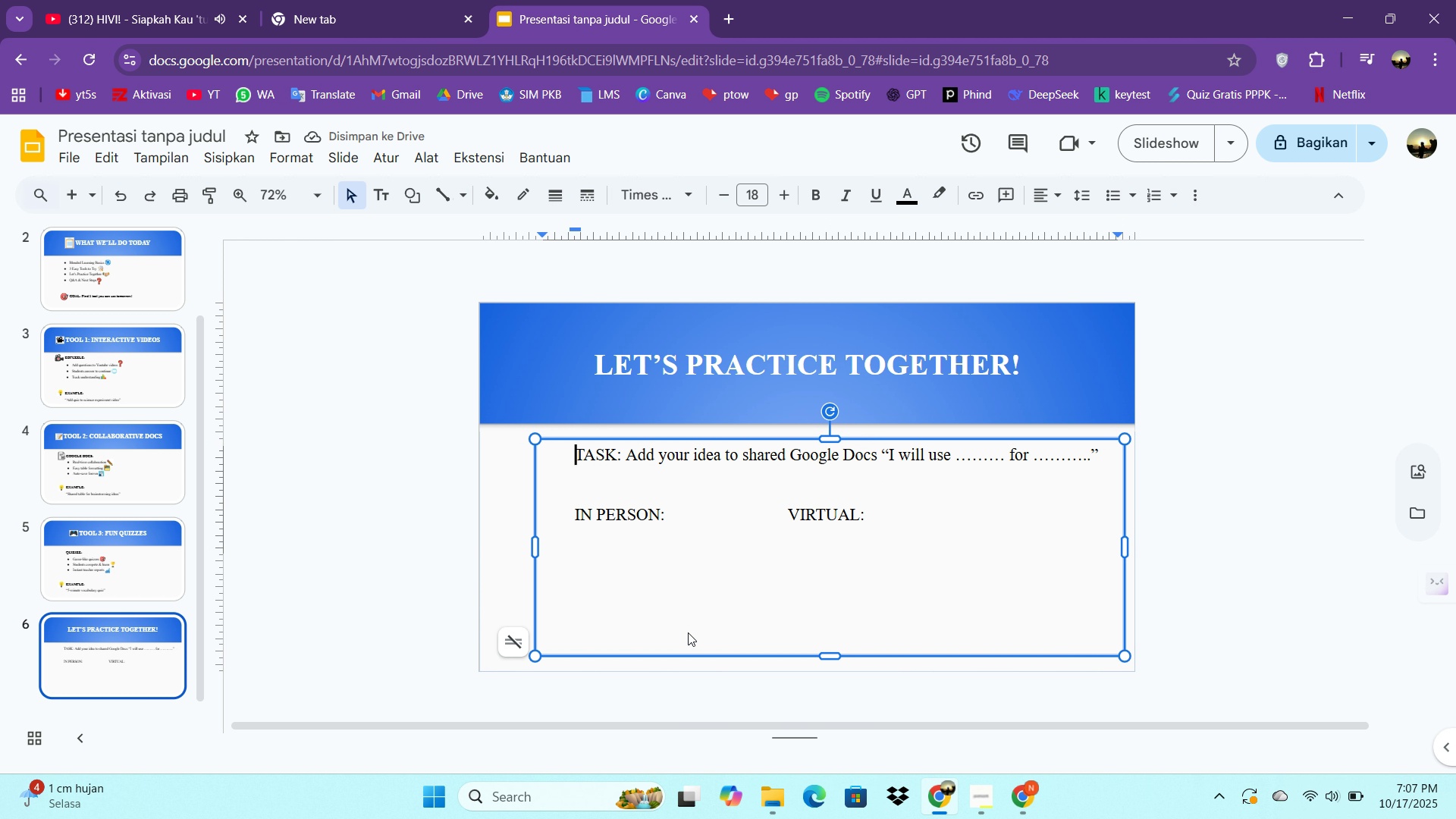 
double_click([688, 632])
 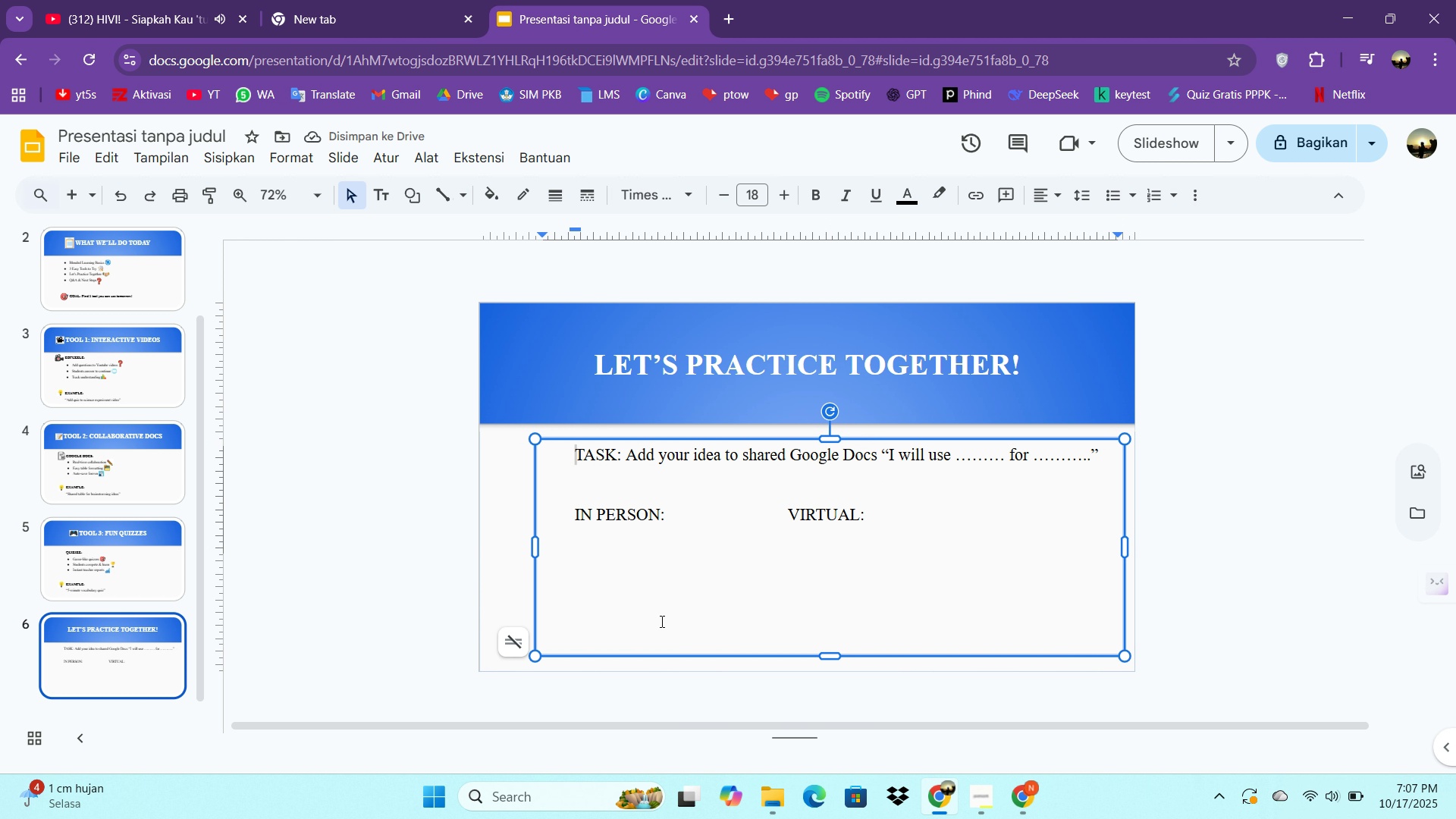 
left_click([661, 621])
 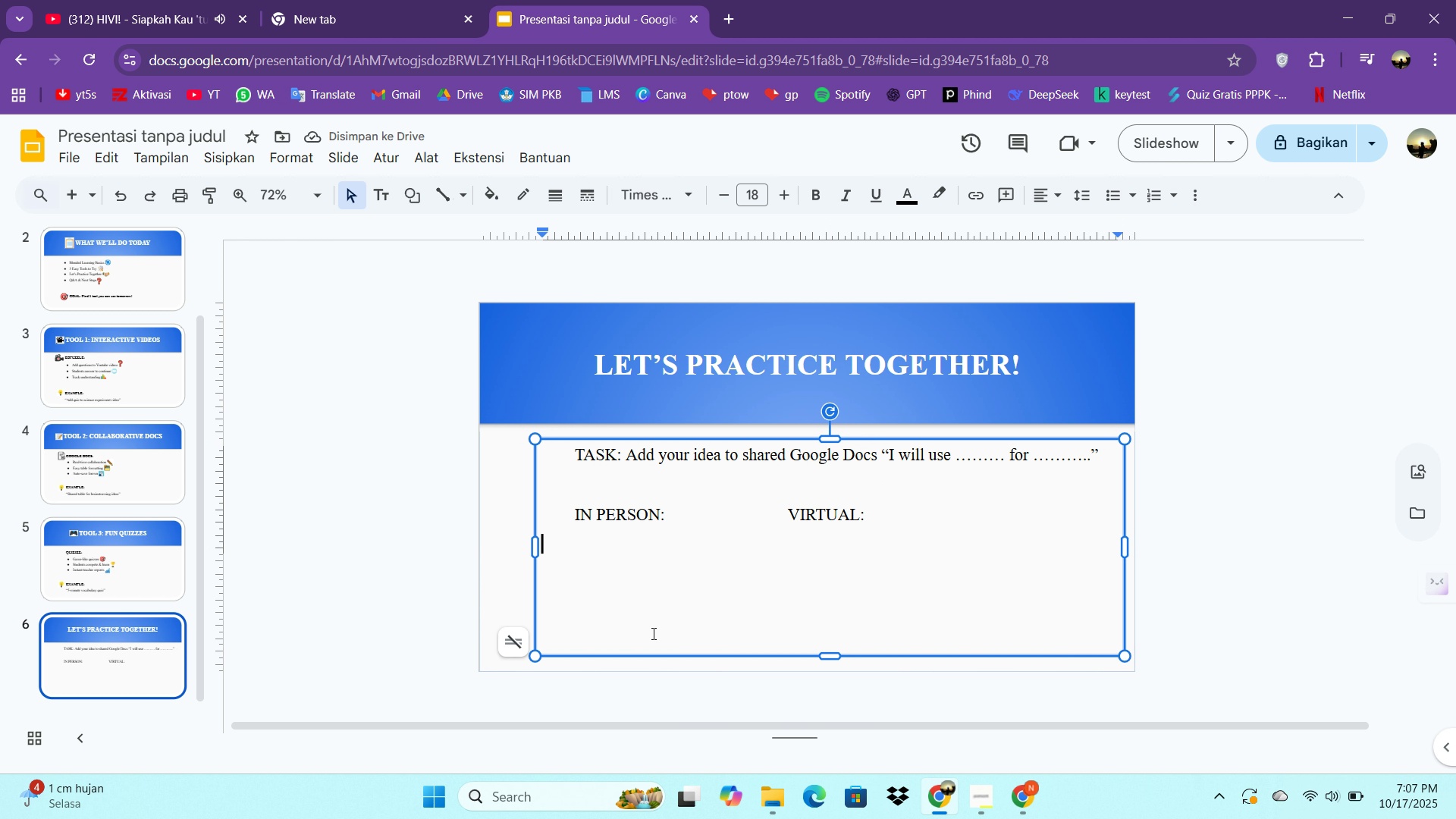 
double_click([652, 633])
 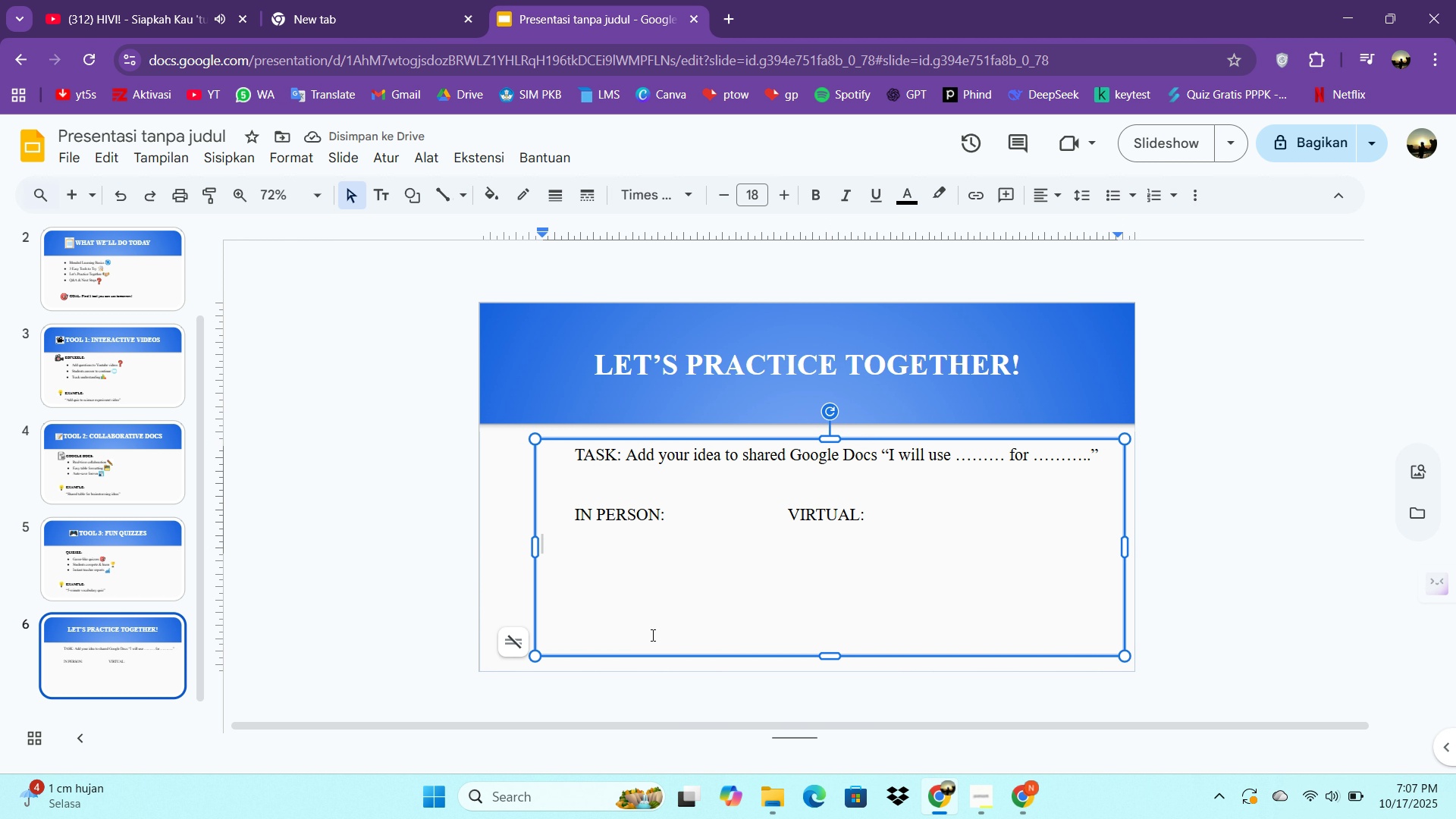 
key(Enter)
 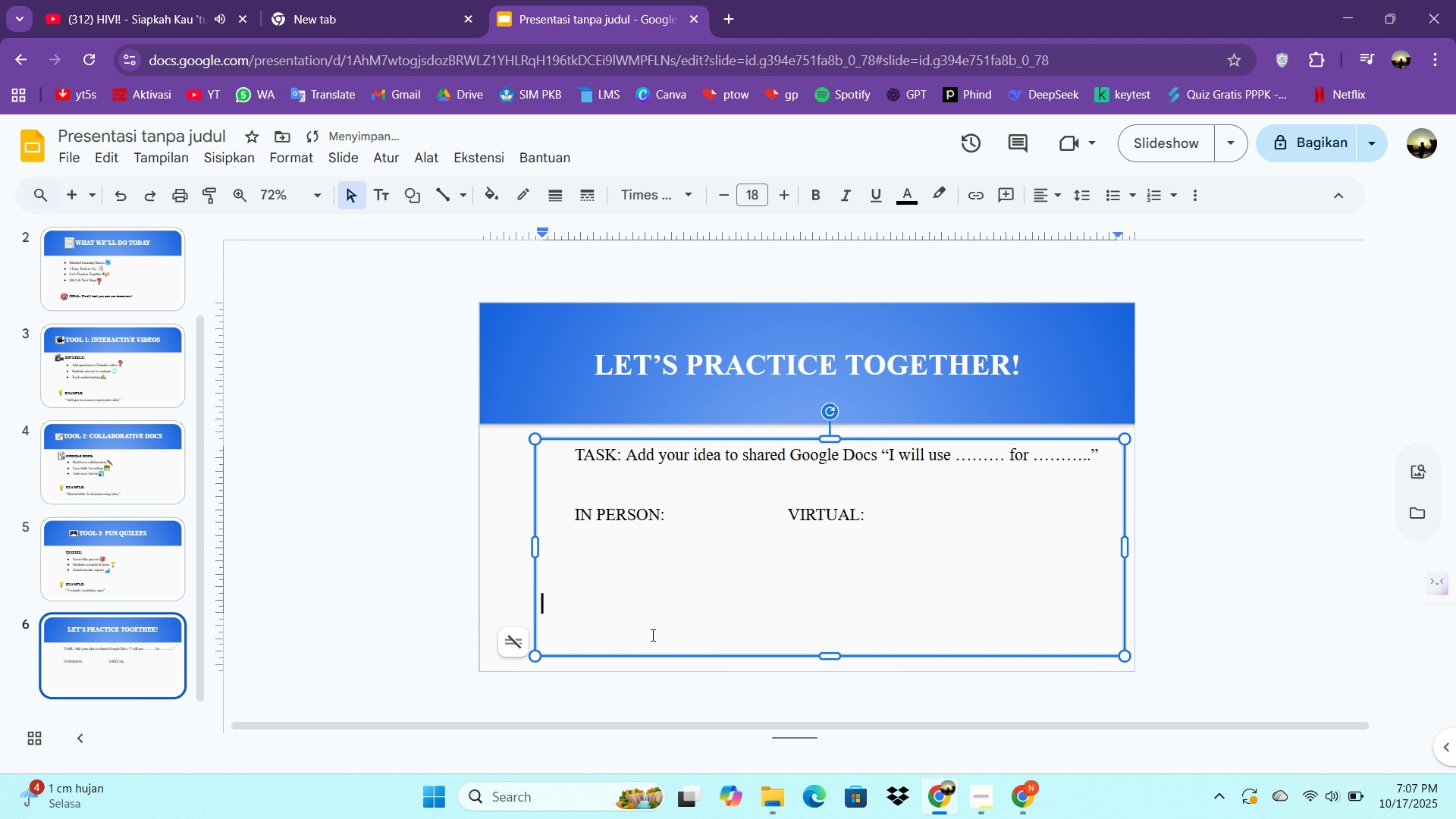 
key(Enter)
 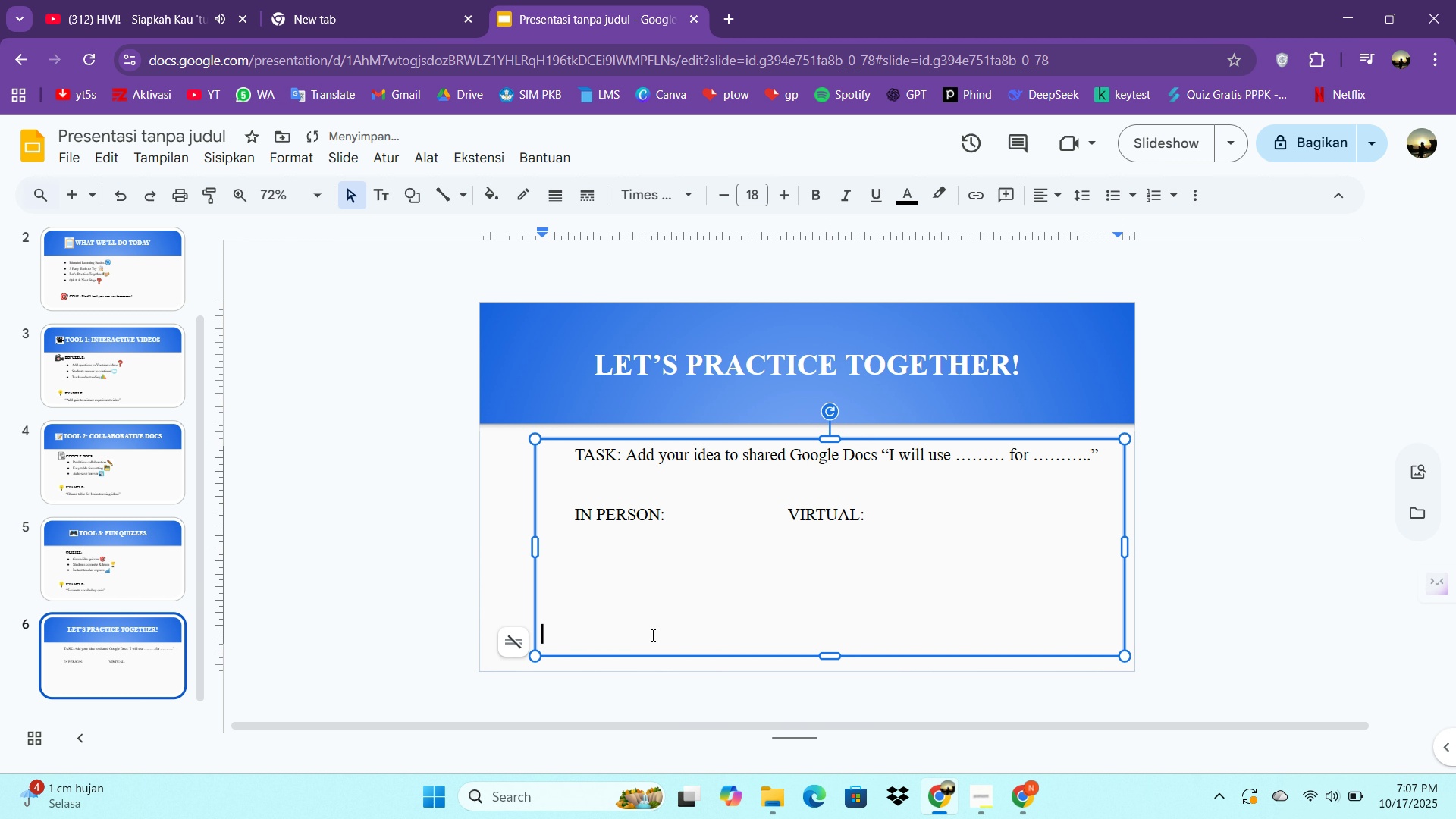 
key(Enter)
 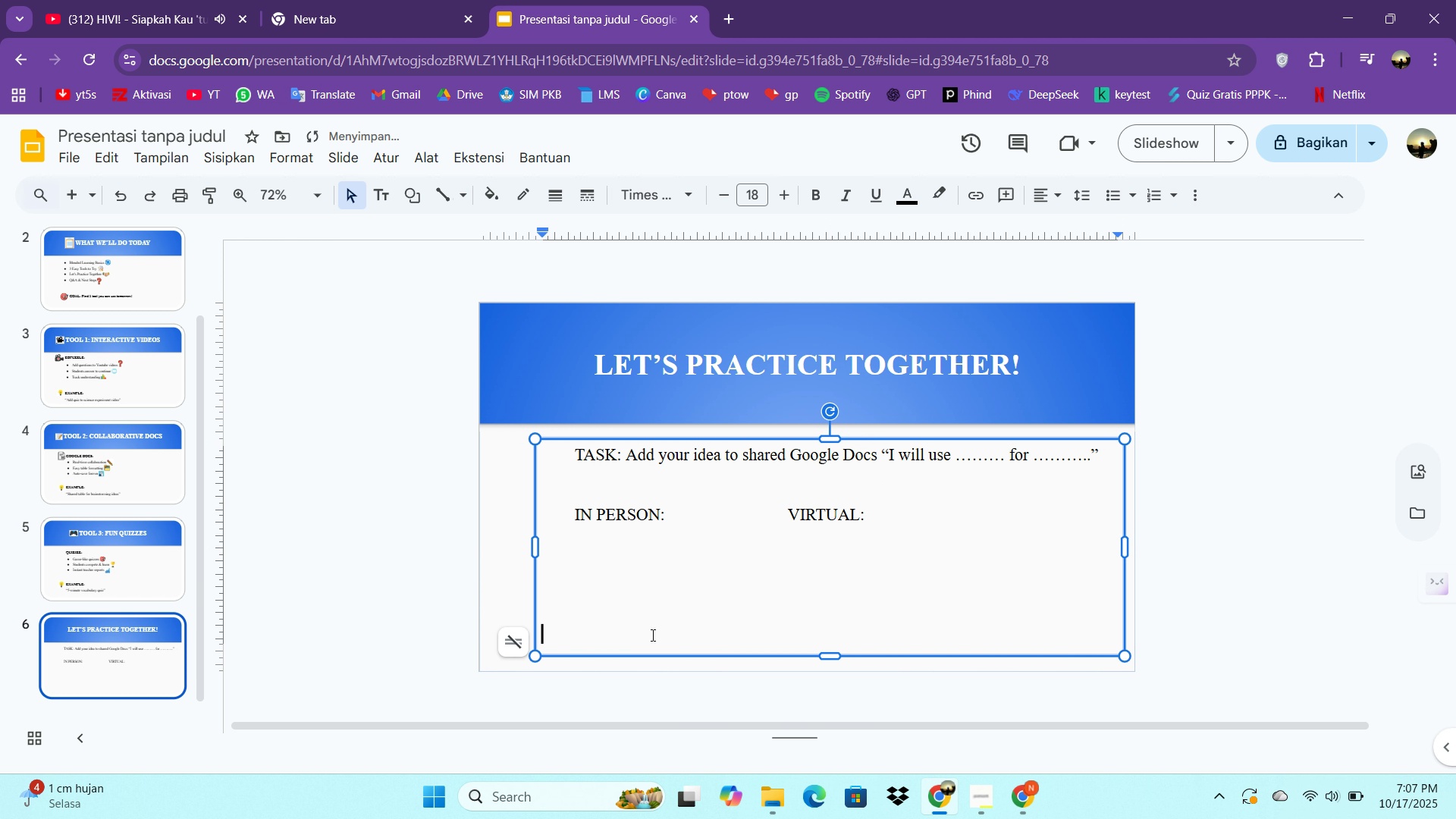 
key(Enter)
 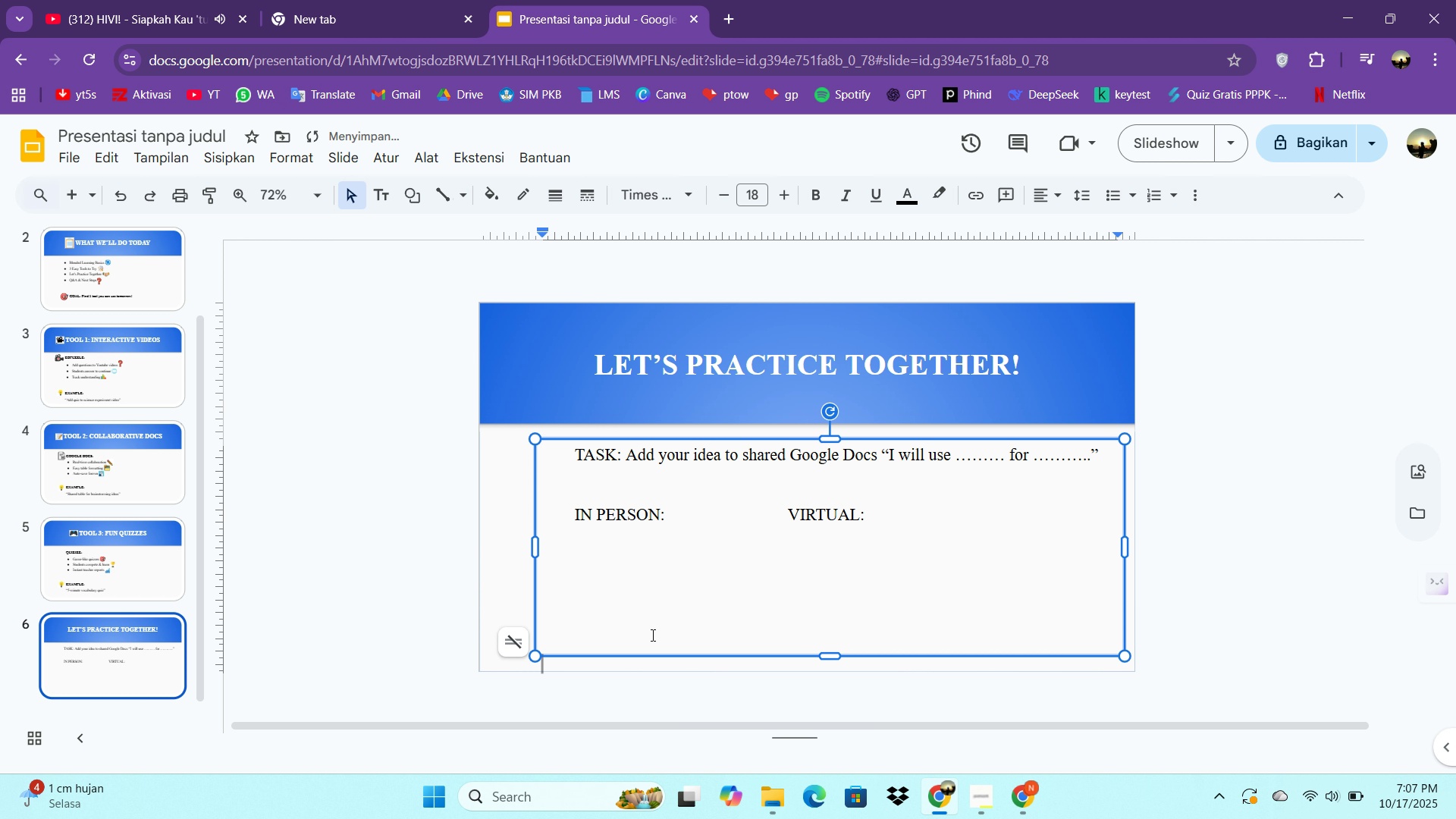 
key(Backspace)
type(Example )
key(Backspace)
type(: "i)
key(Backspace)
type(I will use q)
key(Backspace)
type(Quizizz for math")
 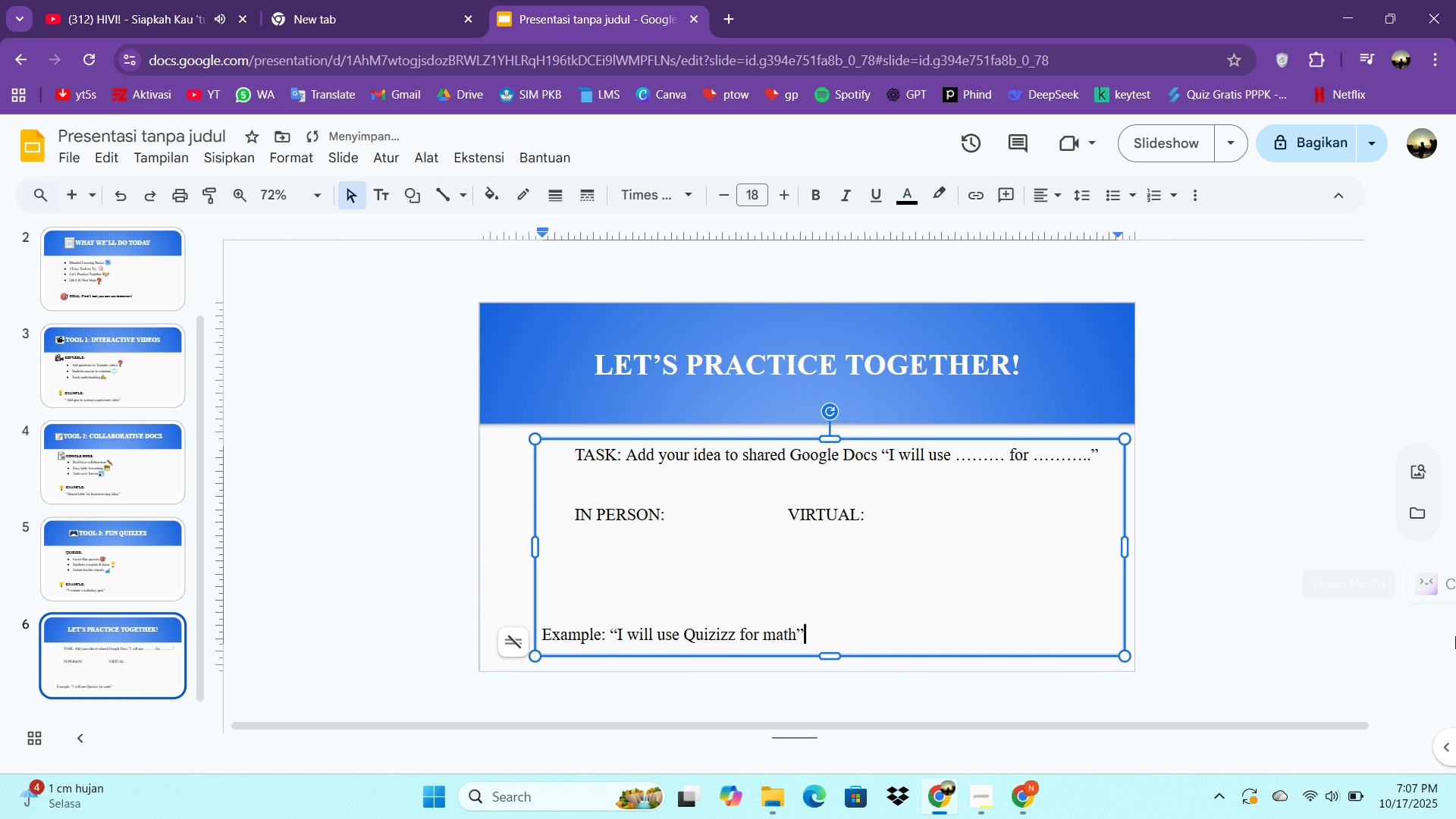 
left_click([1294, 551])
 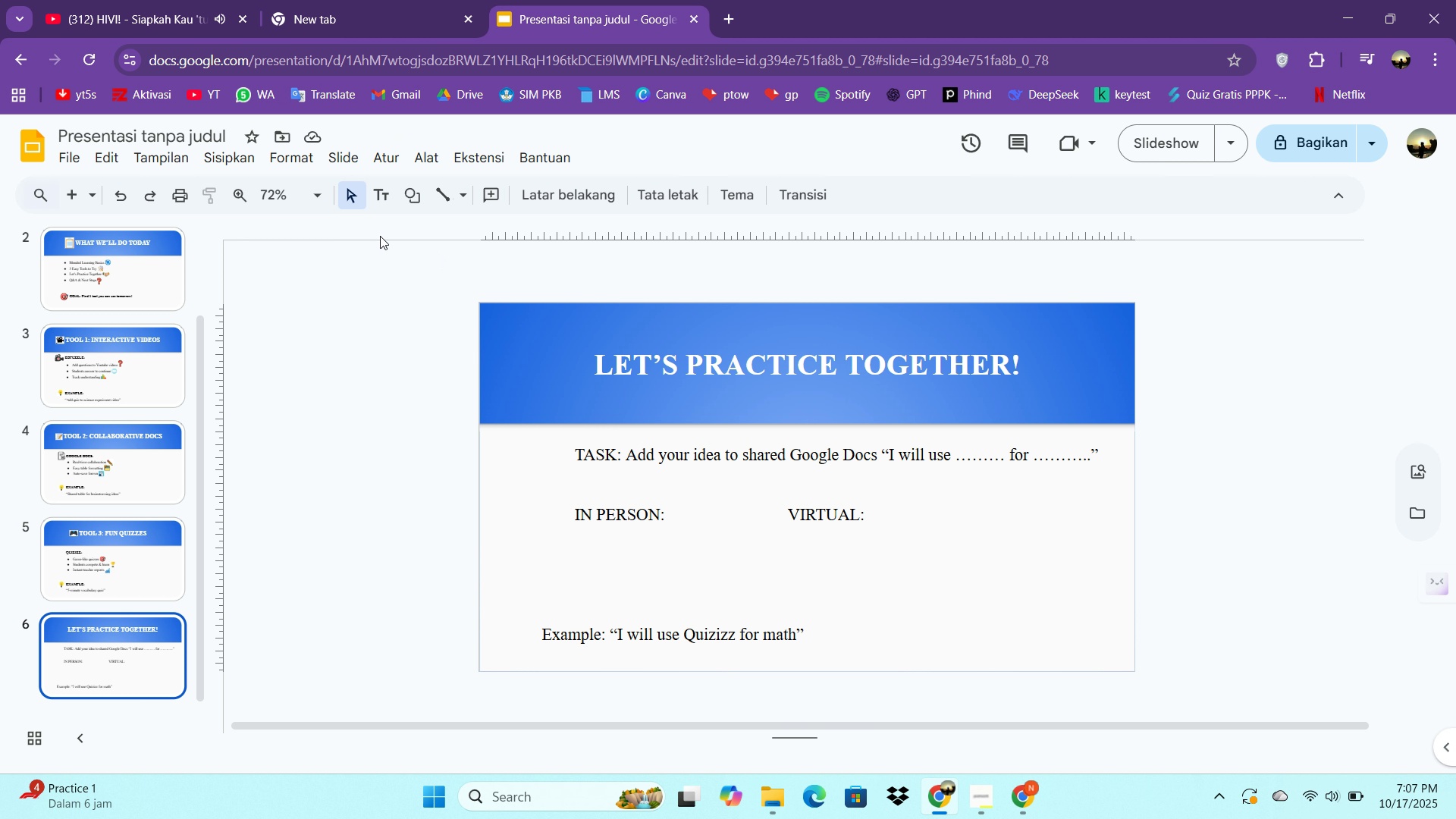 
wait(13.54)
 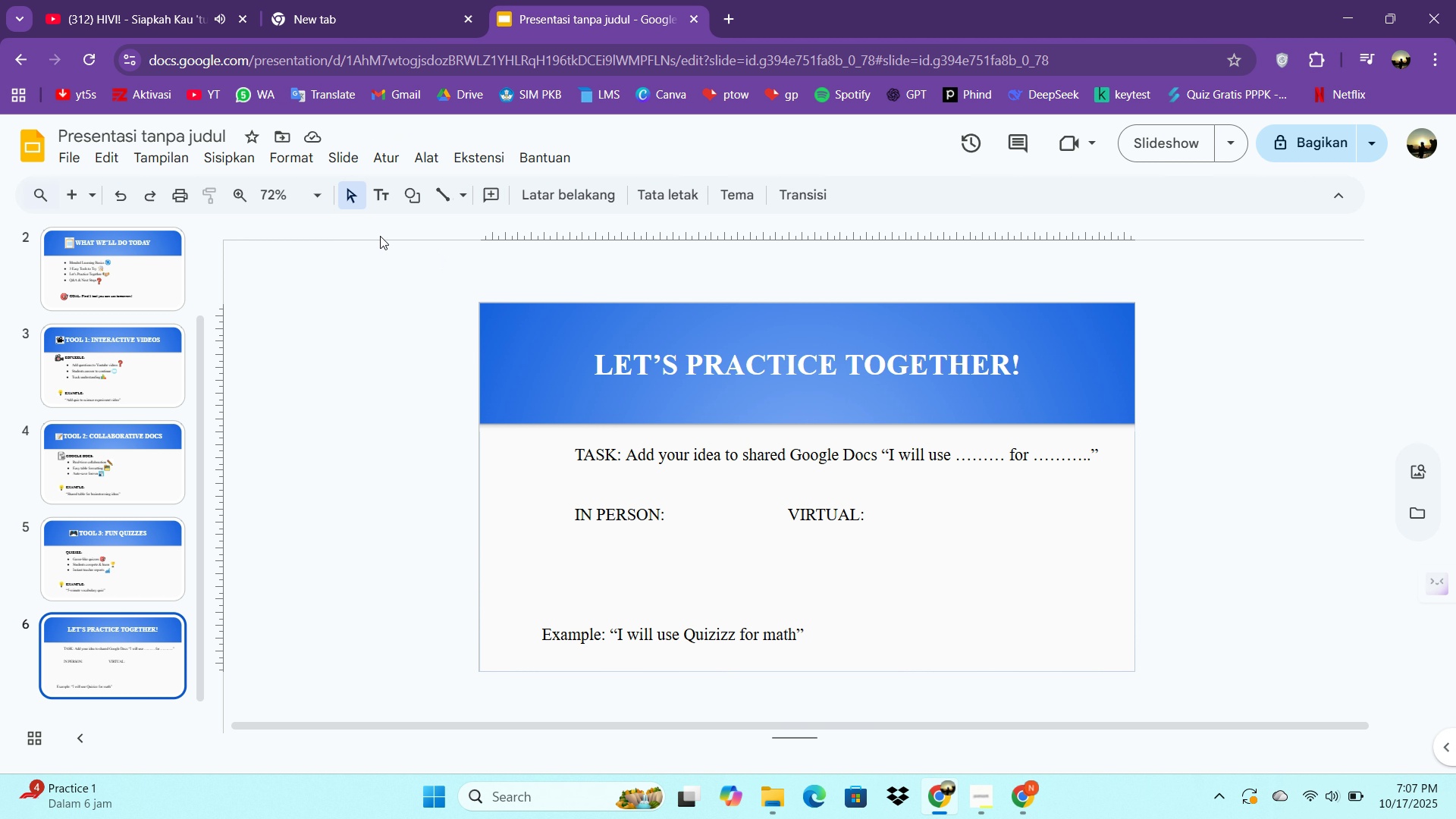 
scroll: coordinate [1245, 539], scroll_direction: down, amount: 2.0
 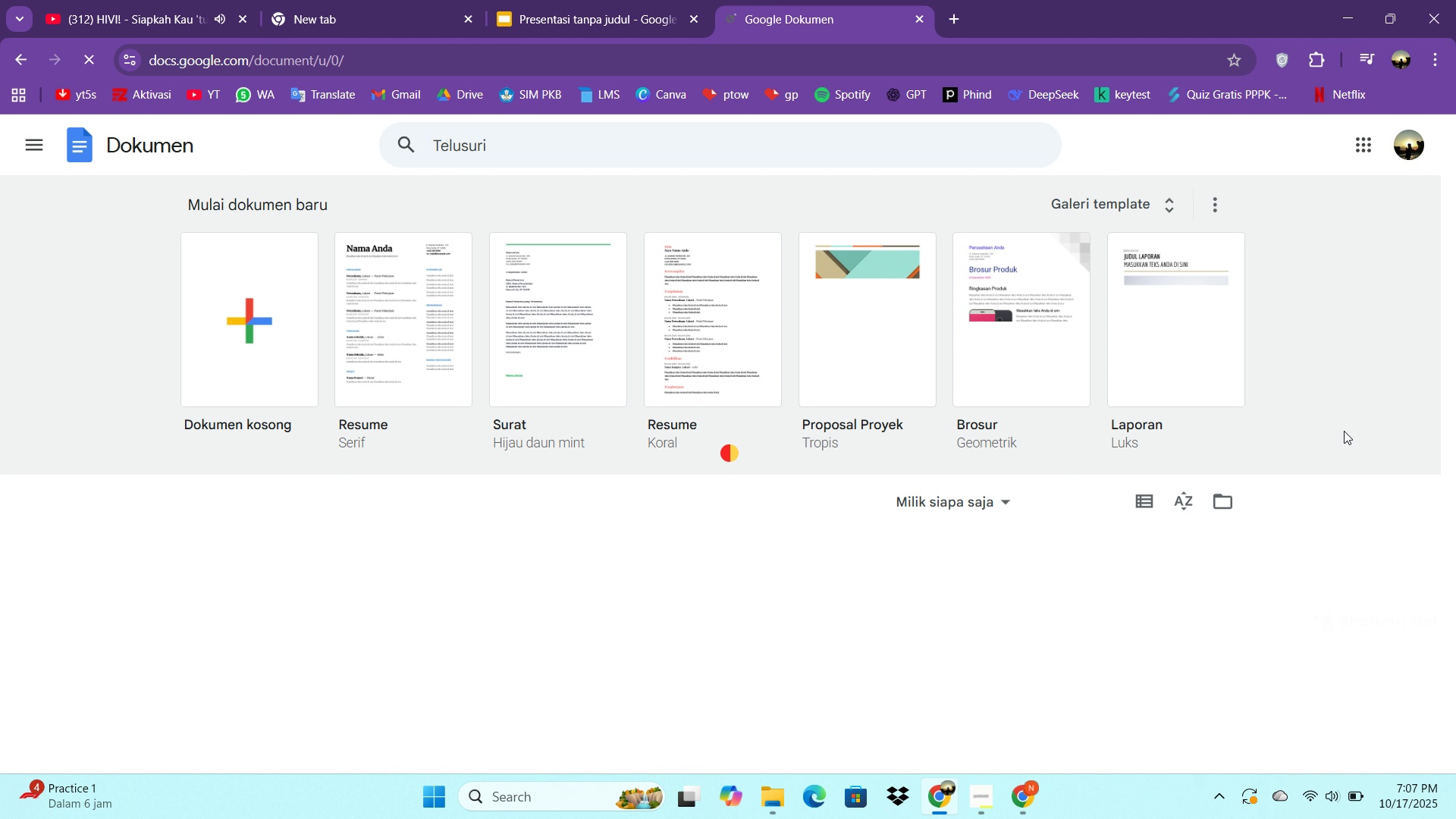 
left_click([237, 329])
 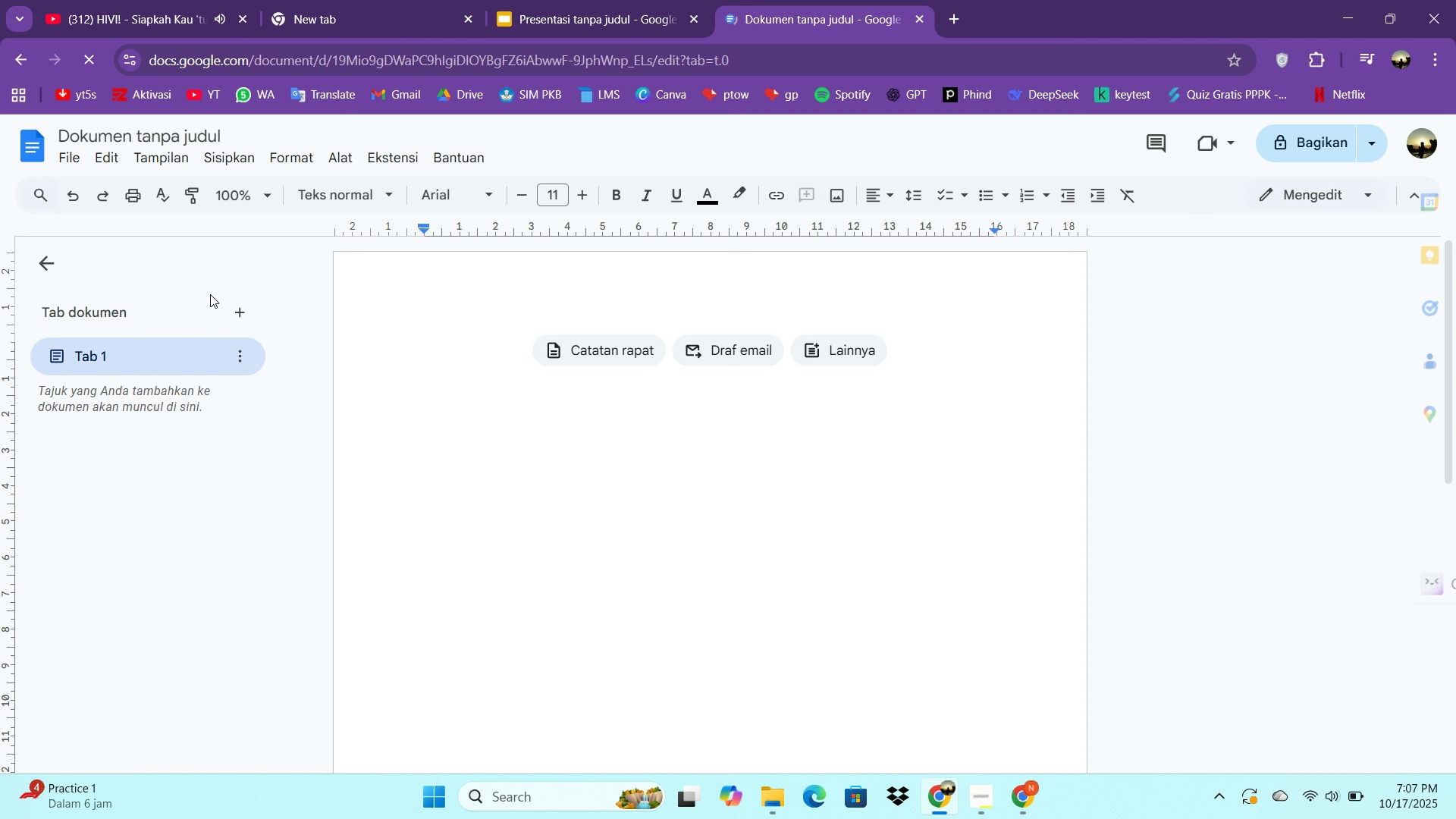 
wait(5.14)
 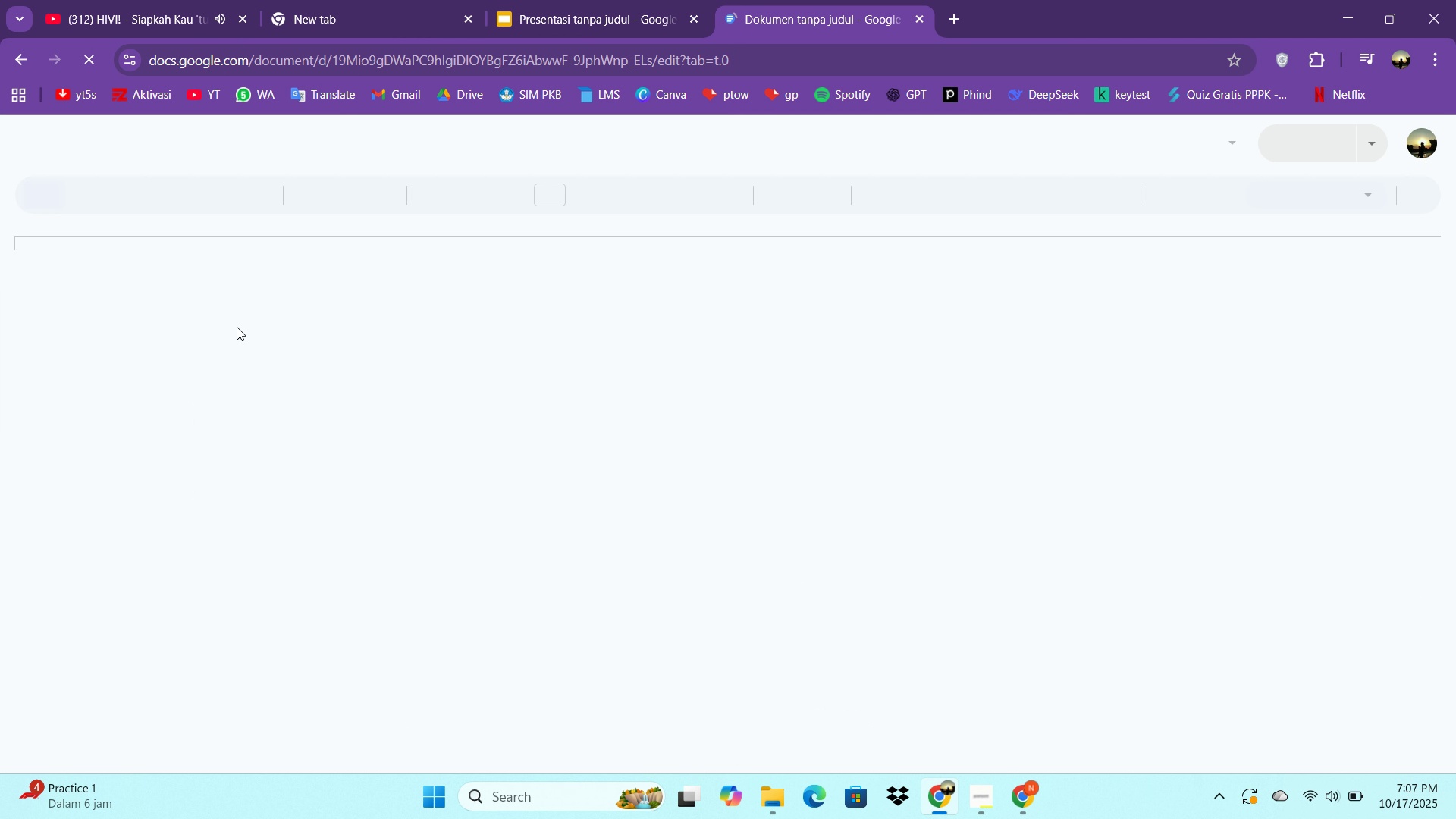 
left_click([134, 133])
 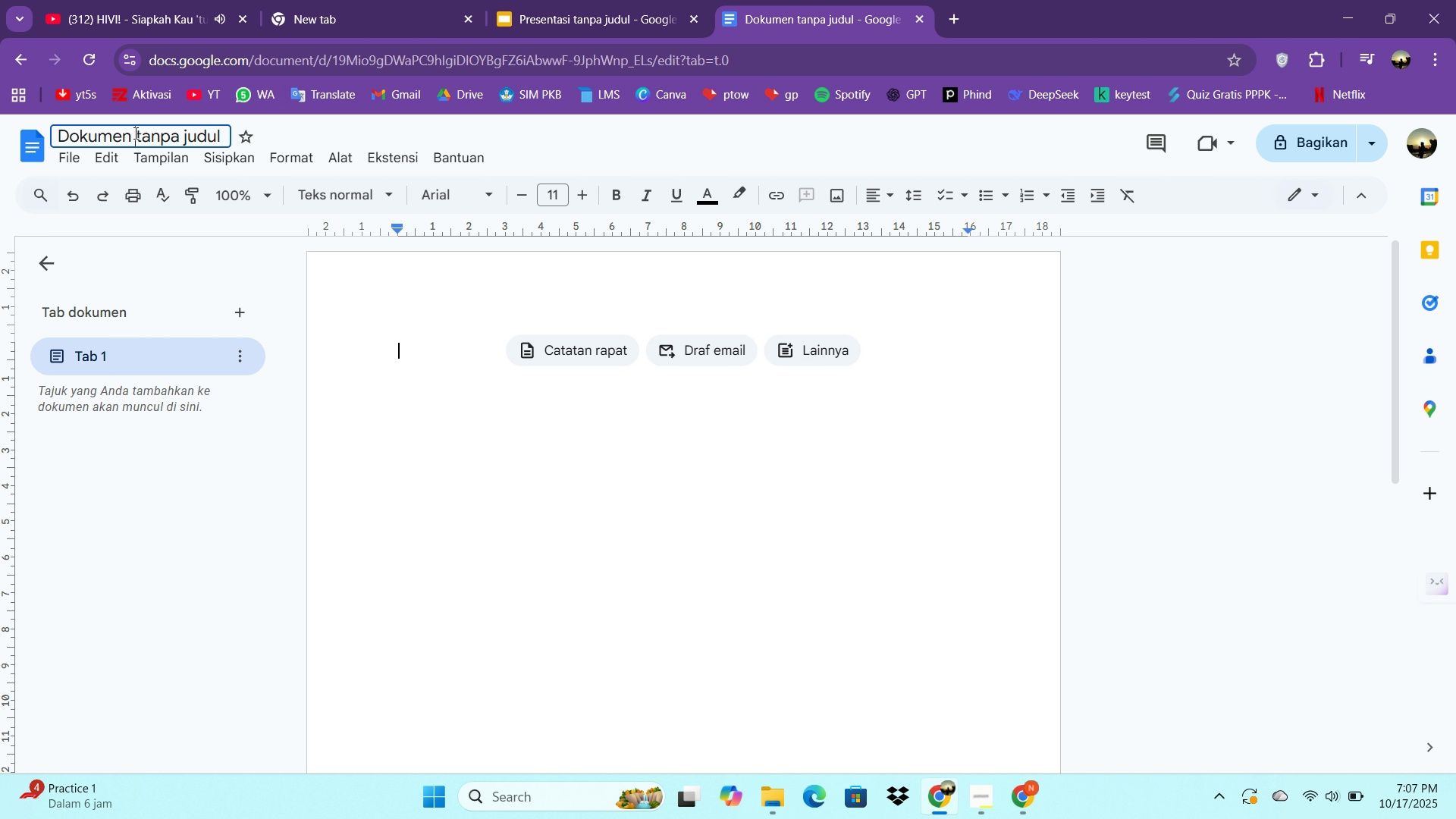 
key(Control+A)
 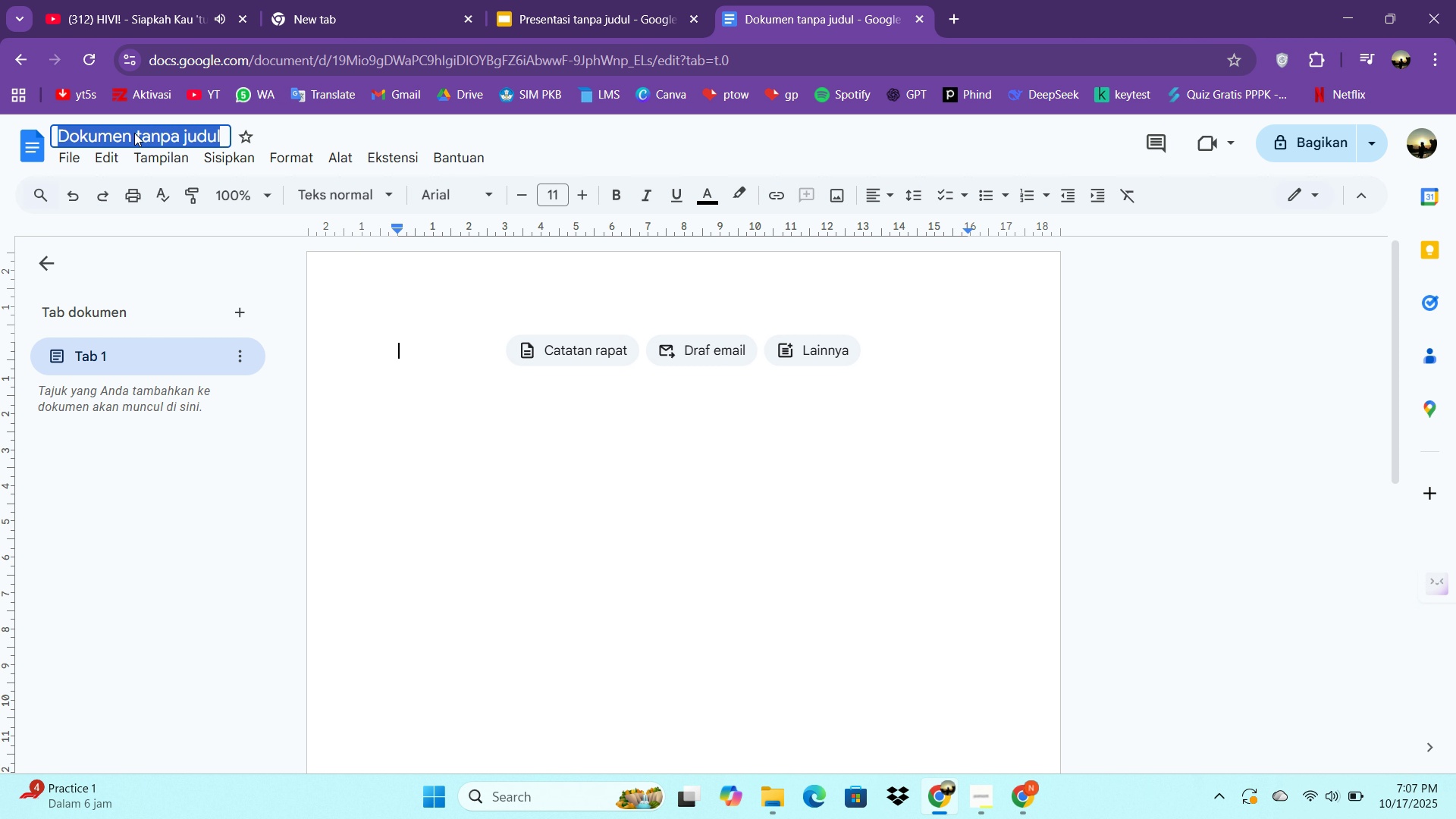 
wait(7.75)
 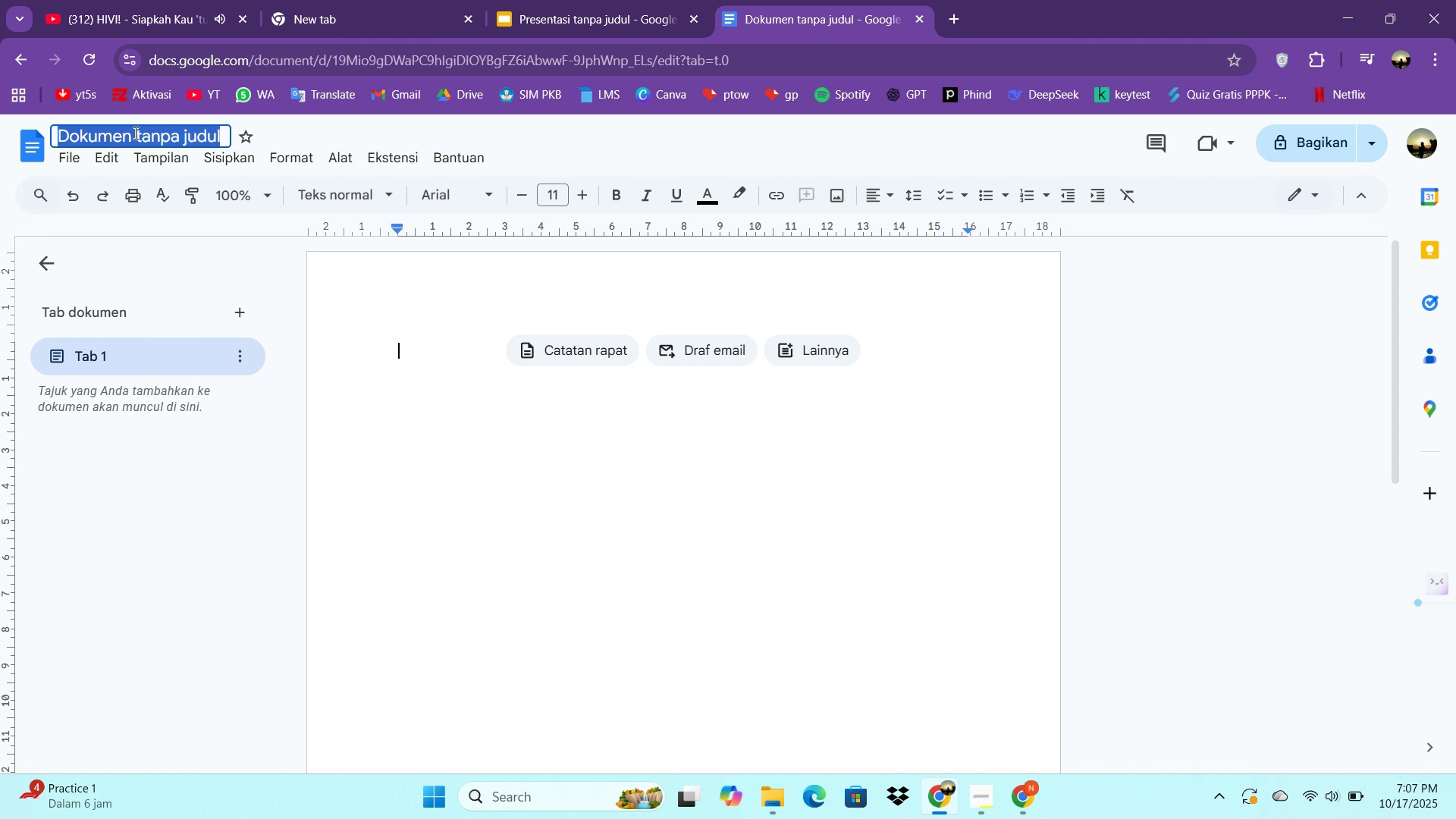 
type(w)
key(Backspace)
type(Workshop Teaching Idesa)
key(Backspace)
key(Backspace)
type(as)
 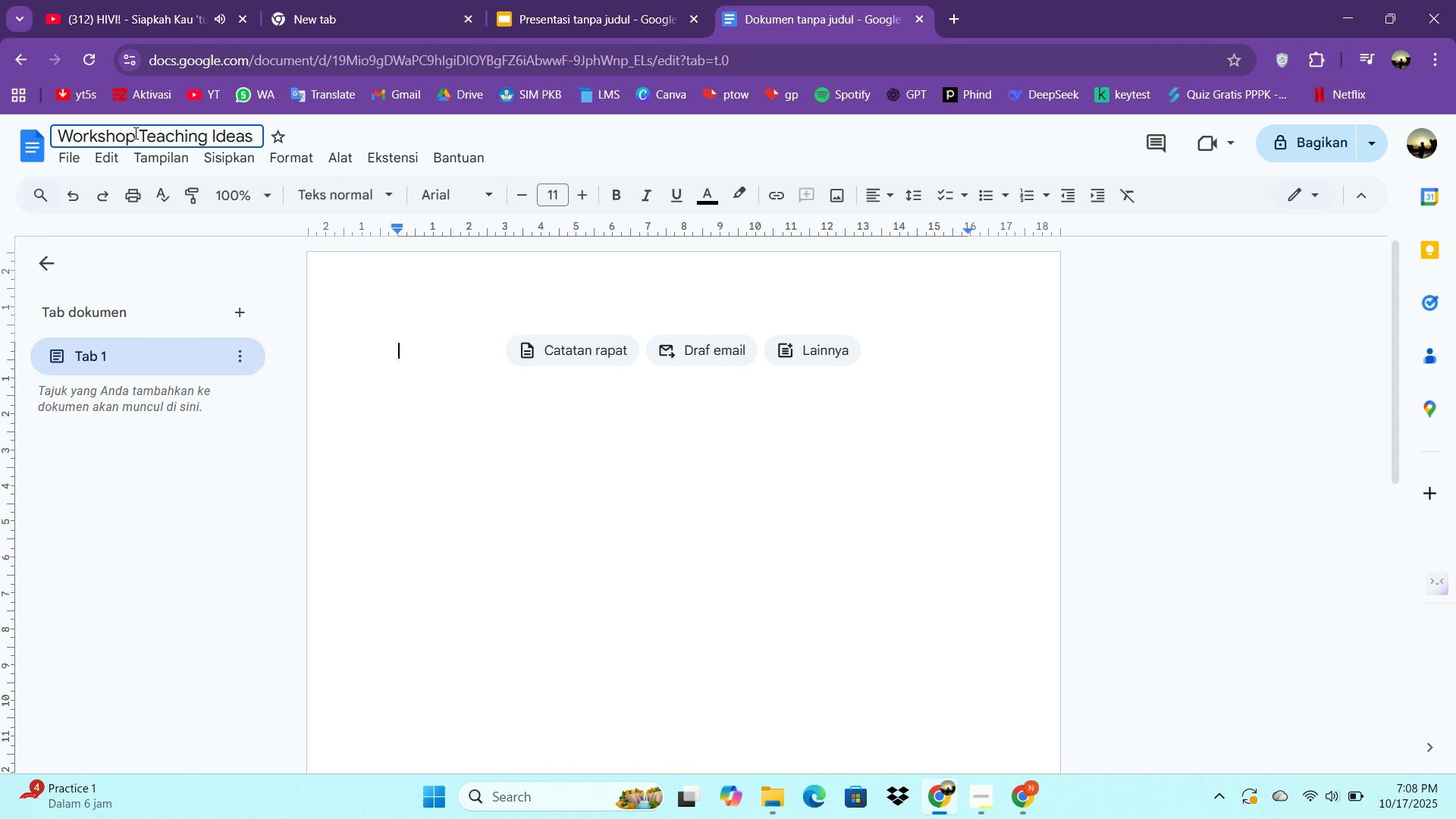 
key(Control+ControlLeft)
 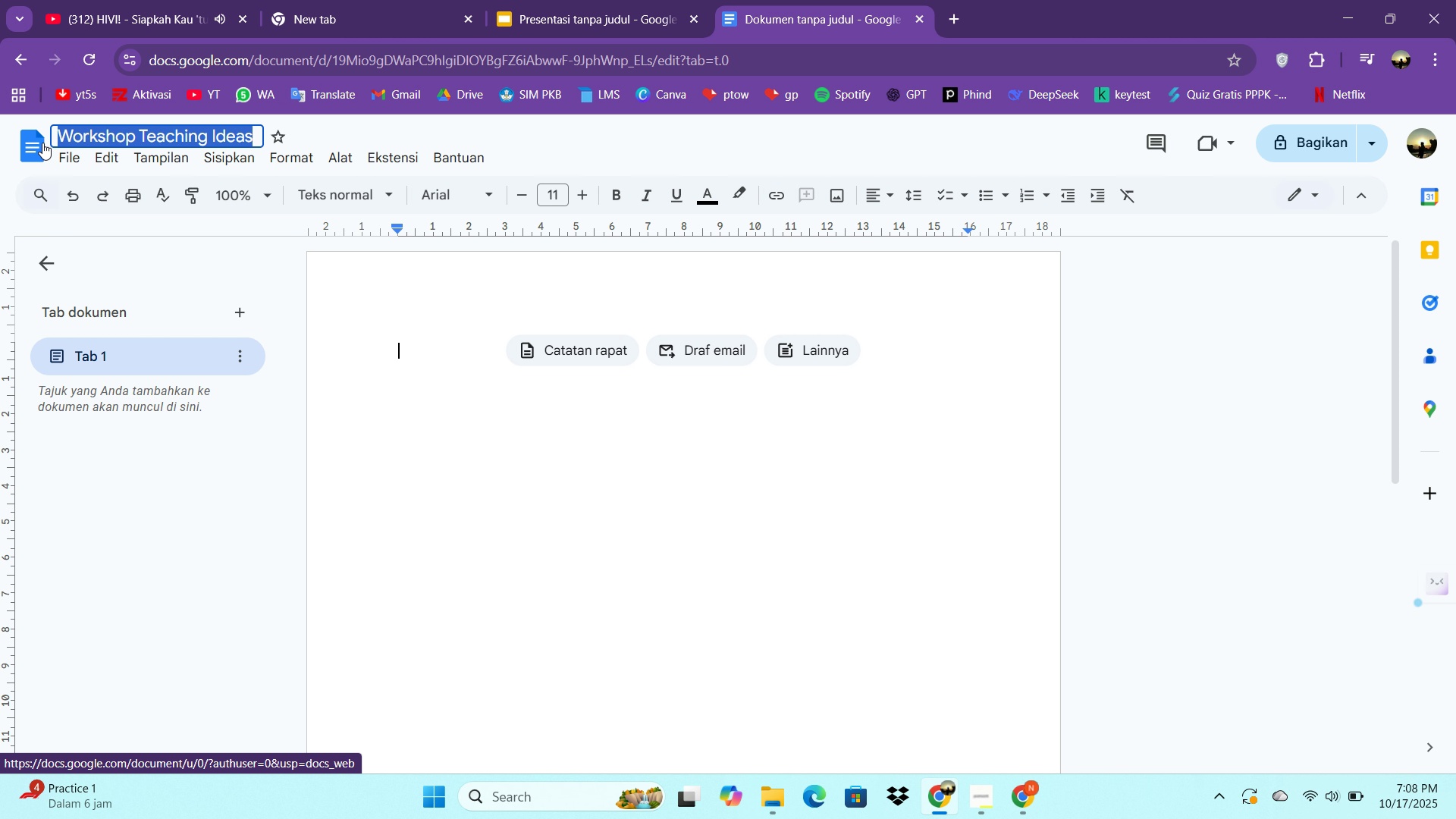 
key(Control+A)
 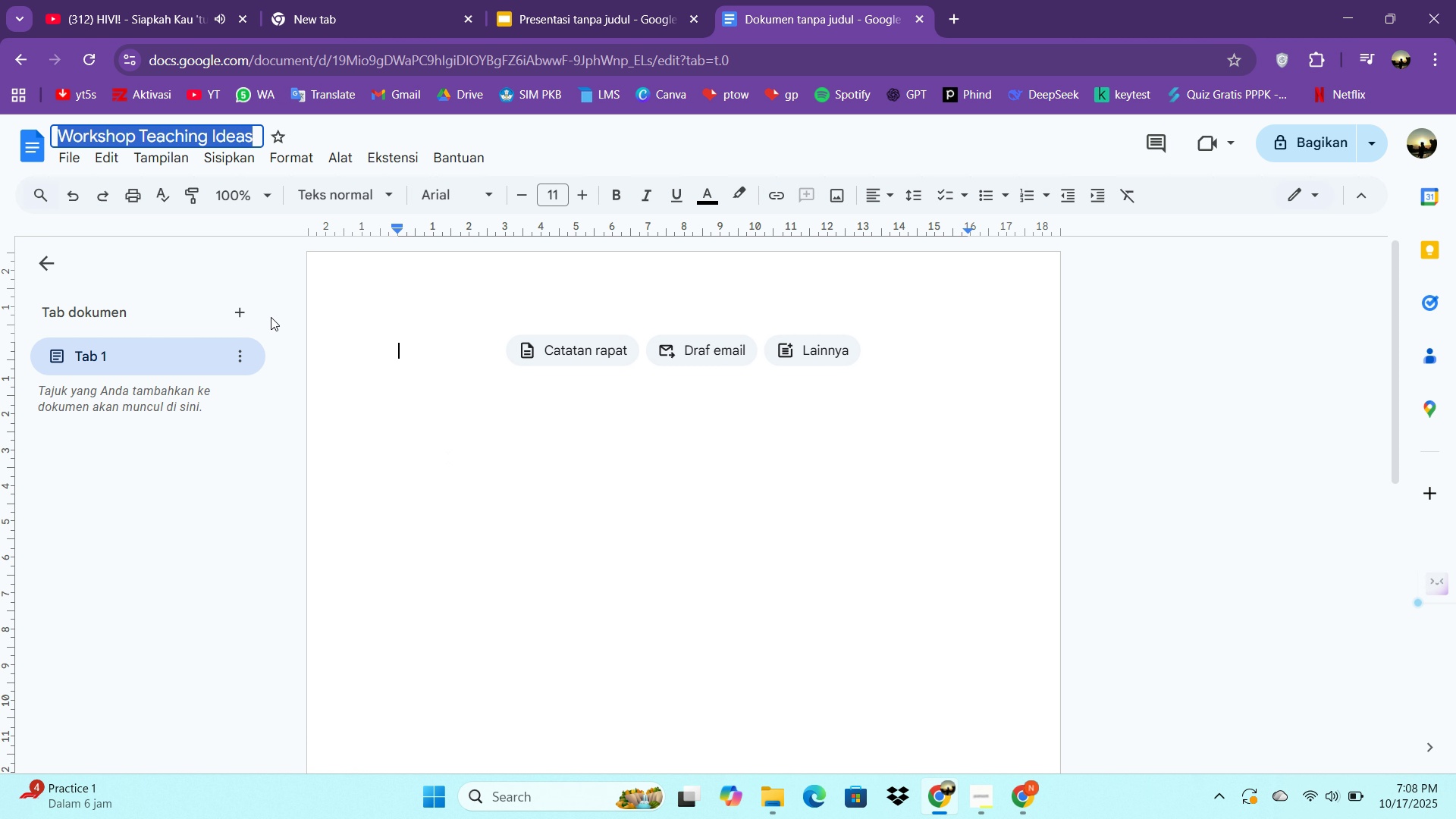 
double_click([387, 343])
 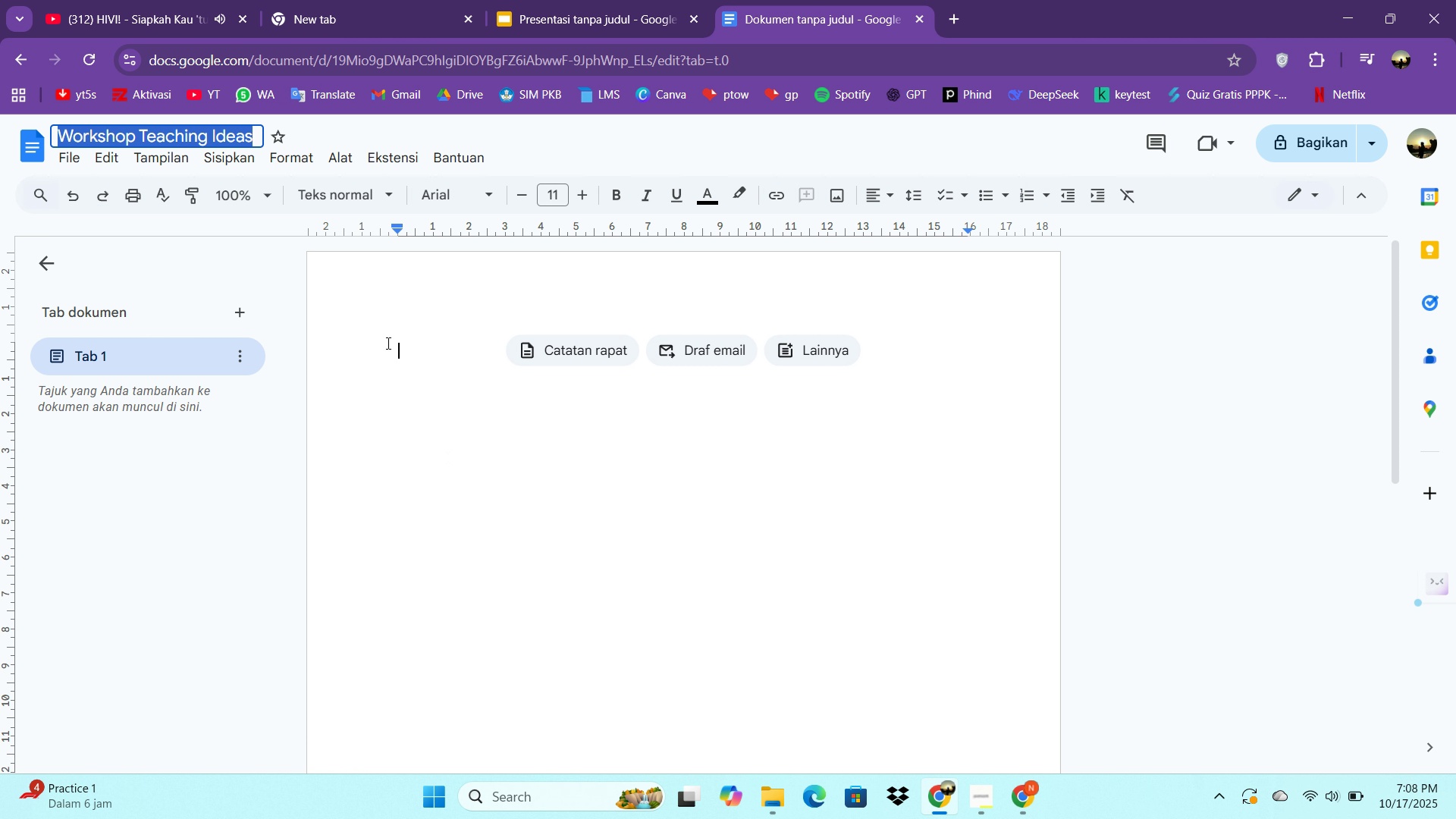 
triple_click([387, 343])
 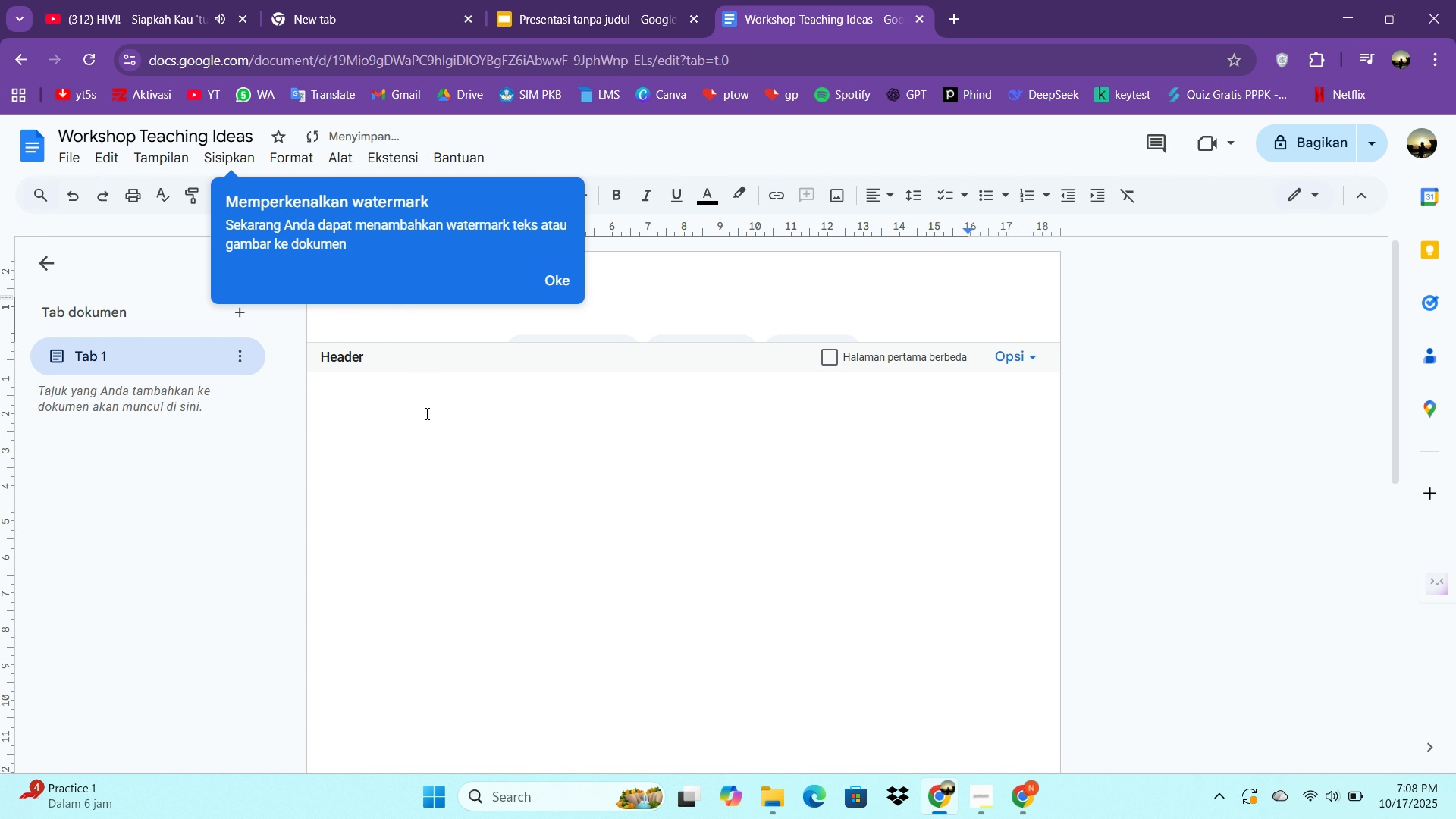 
left_click([427, 417])
 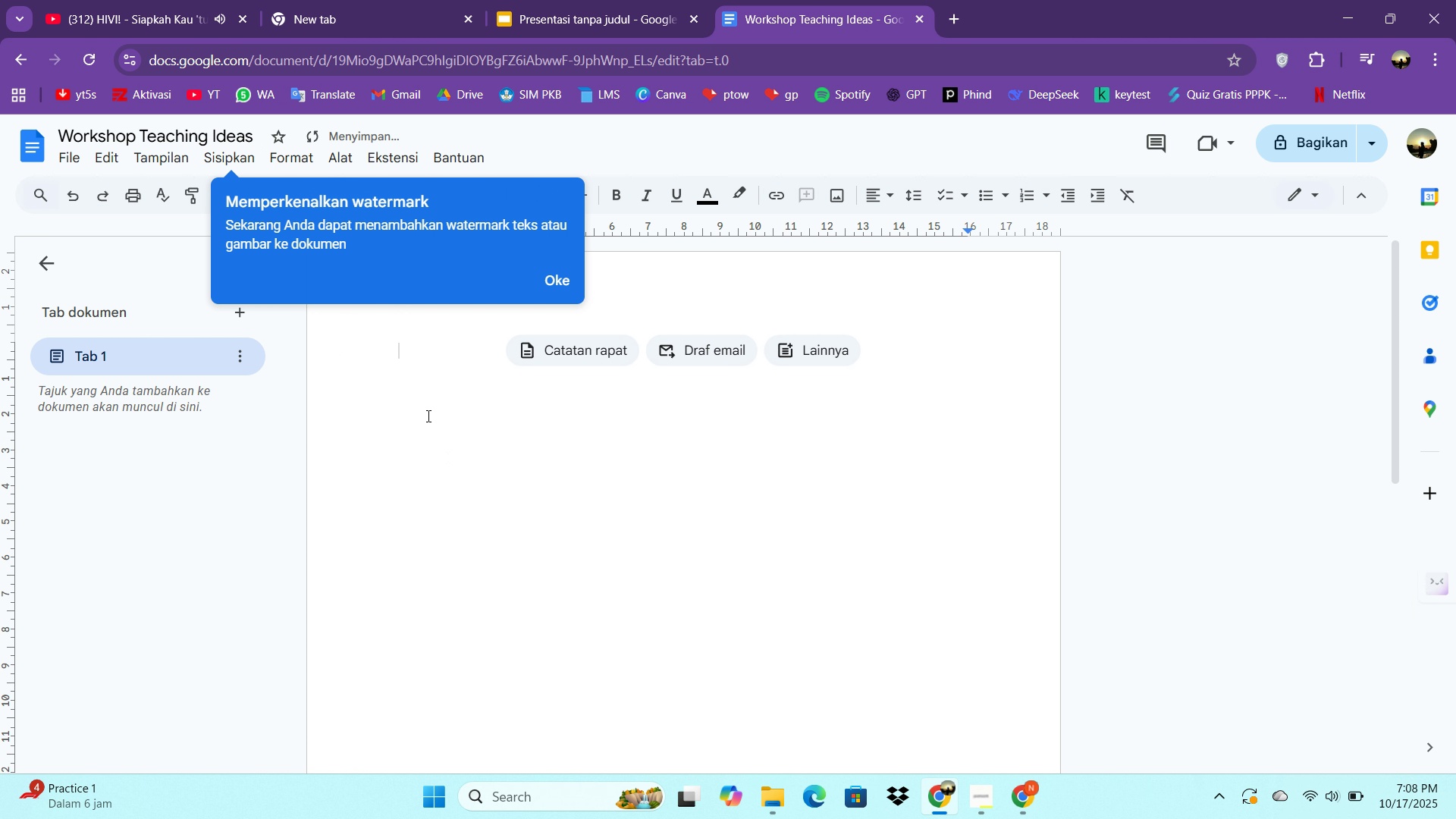 
type(WORKSHOP TEACHING IDEAS)
 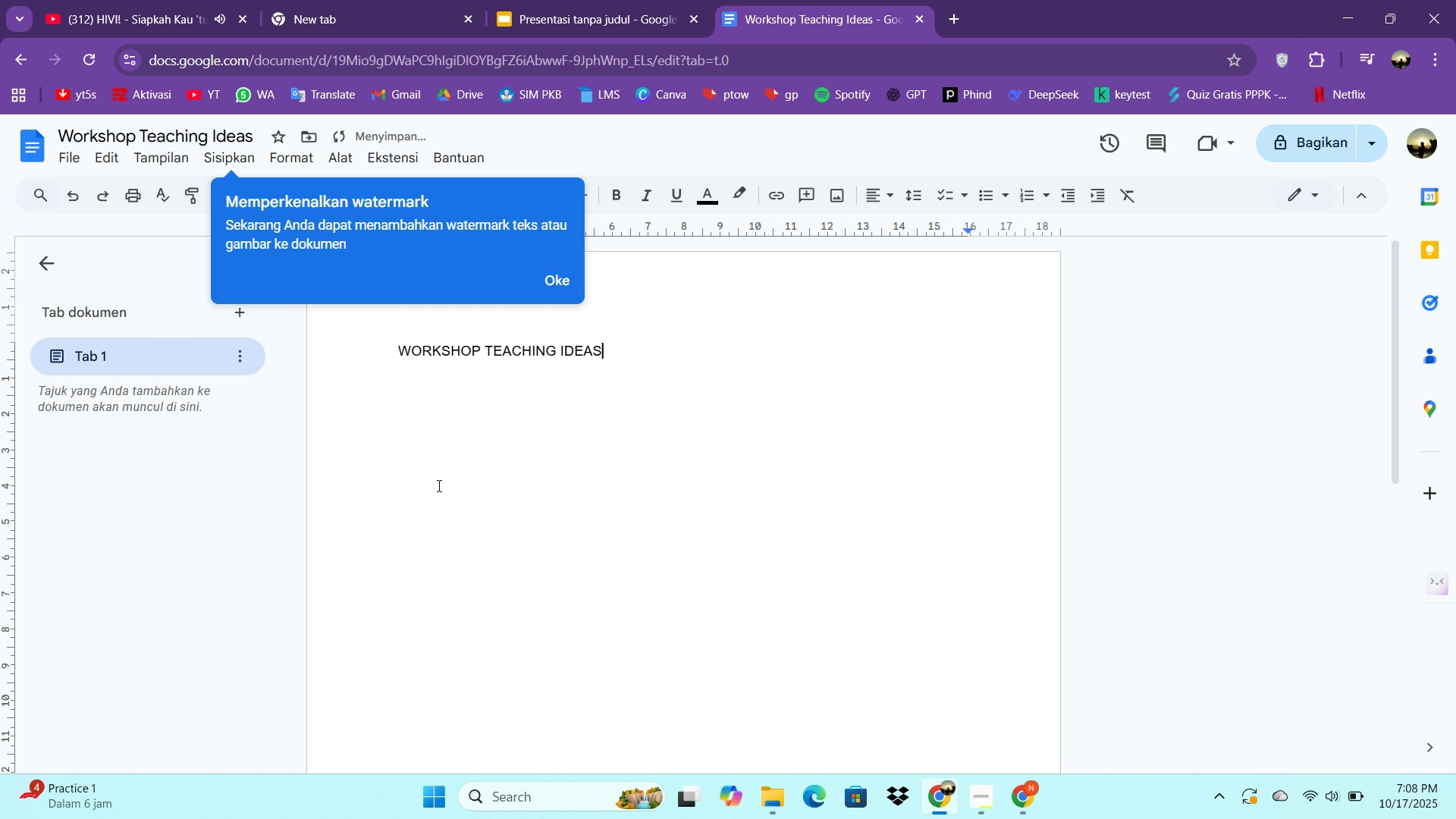 
left_click([438, 492])
 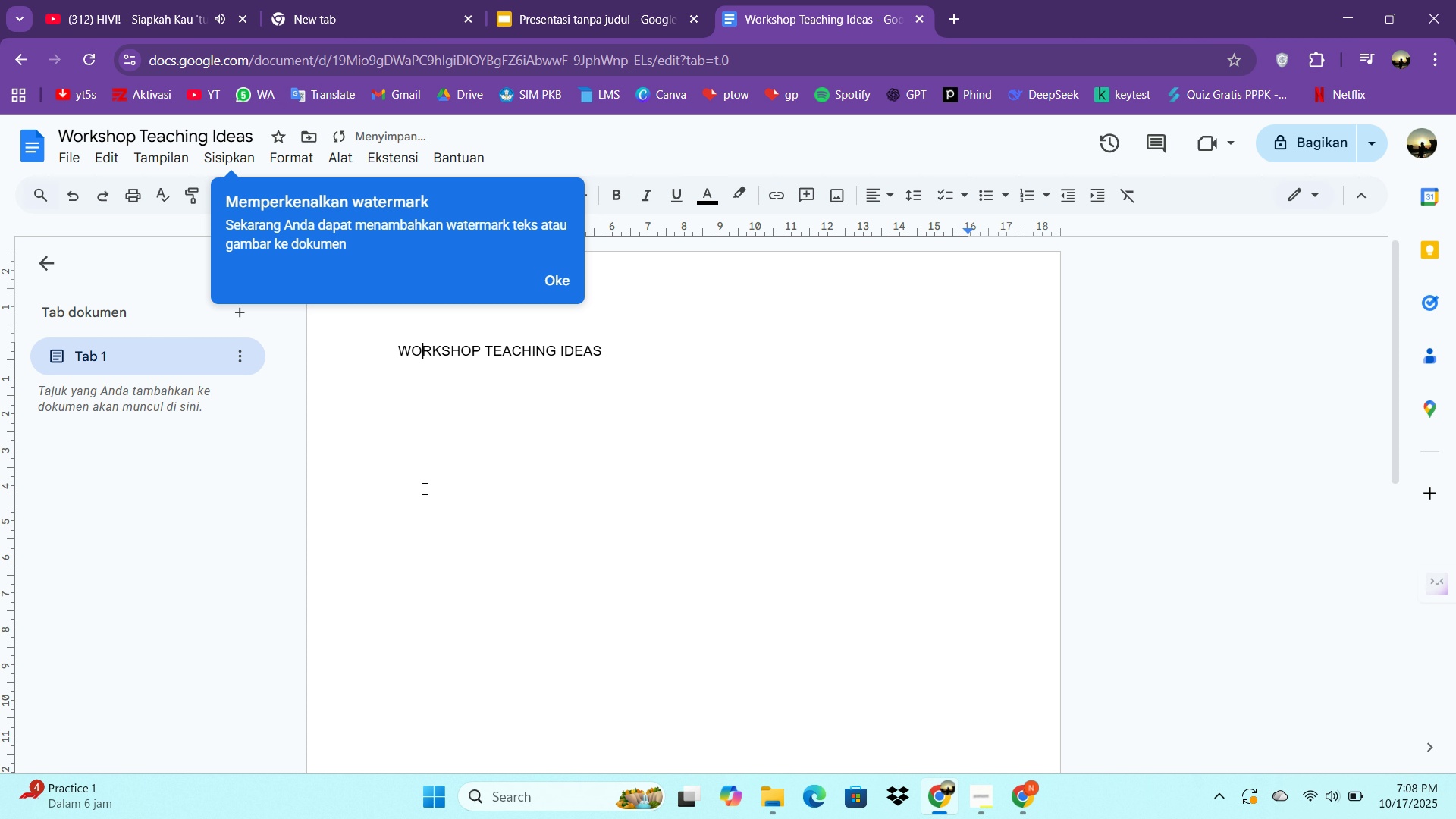 
left_click([423, 488])
 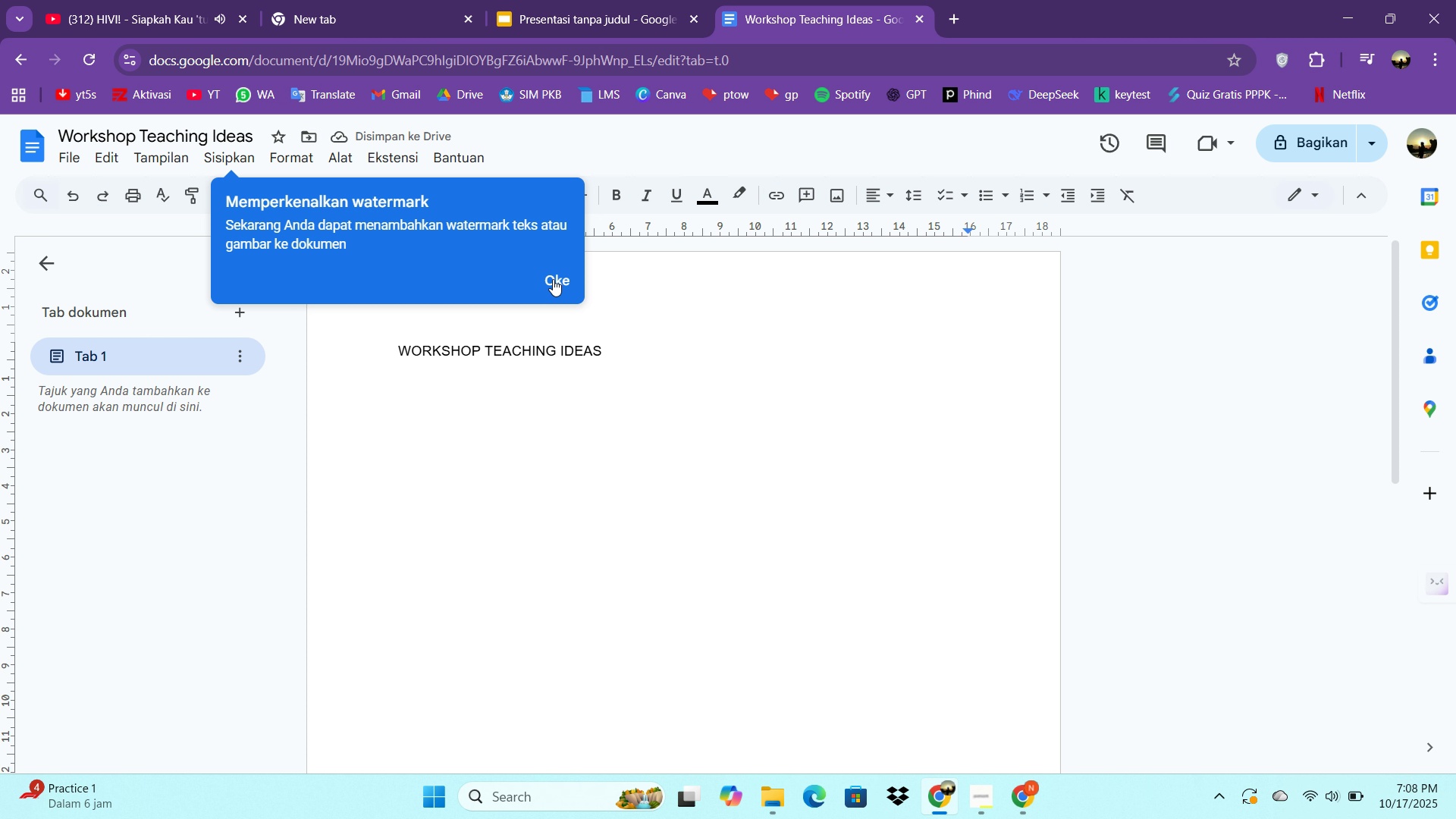 
left_click([555, 279])
 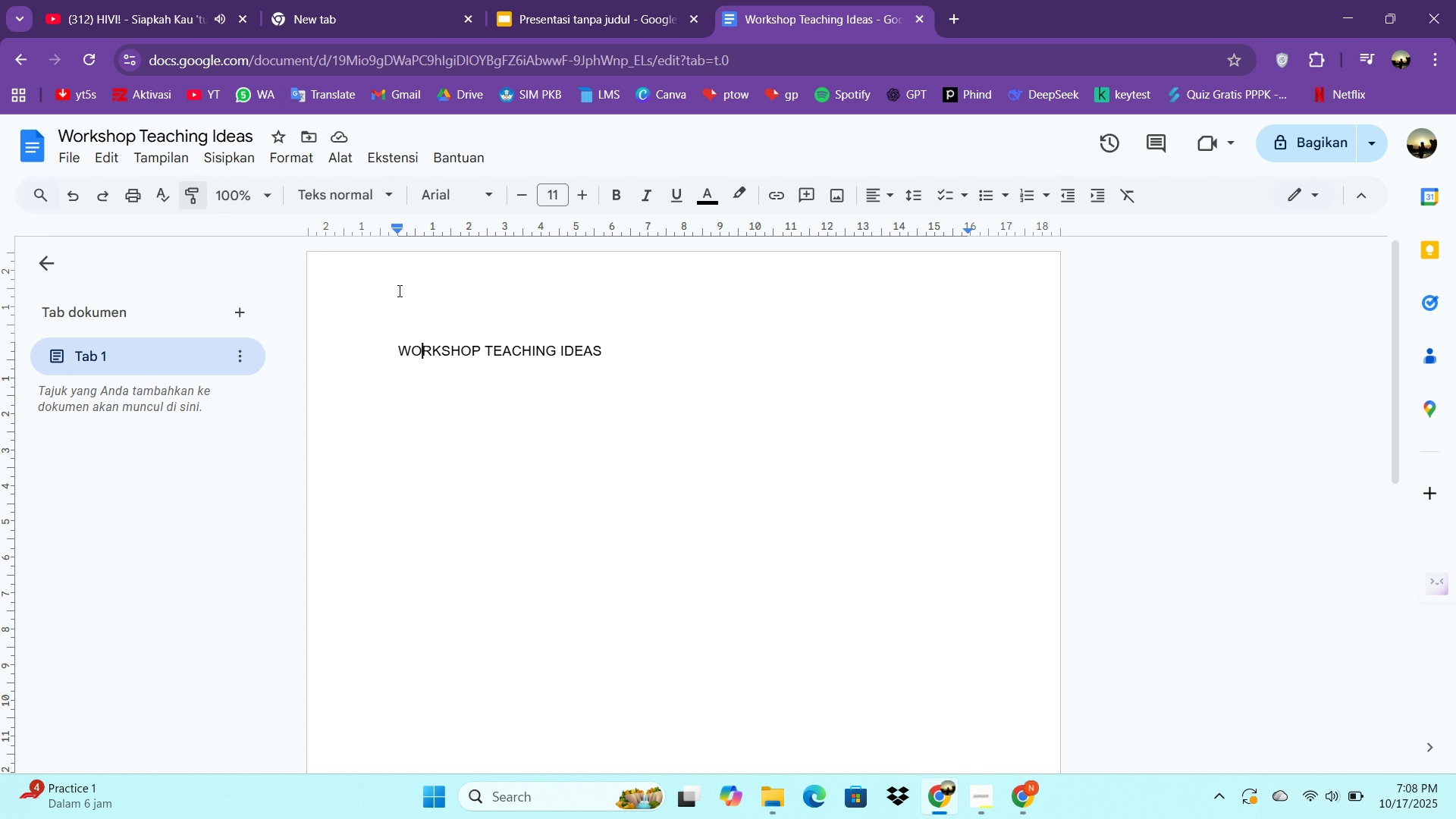 
double_click([633, 395])
 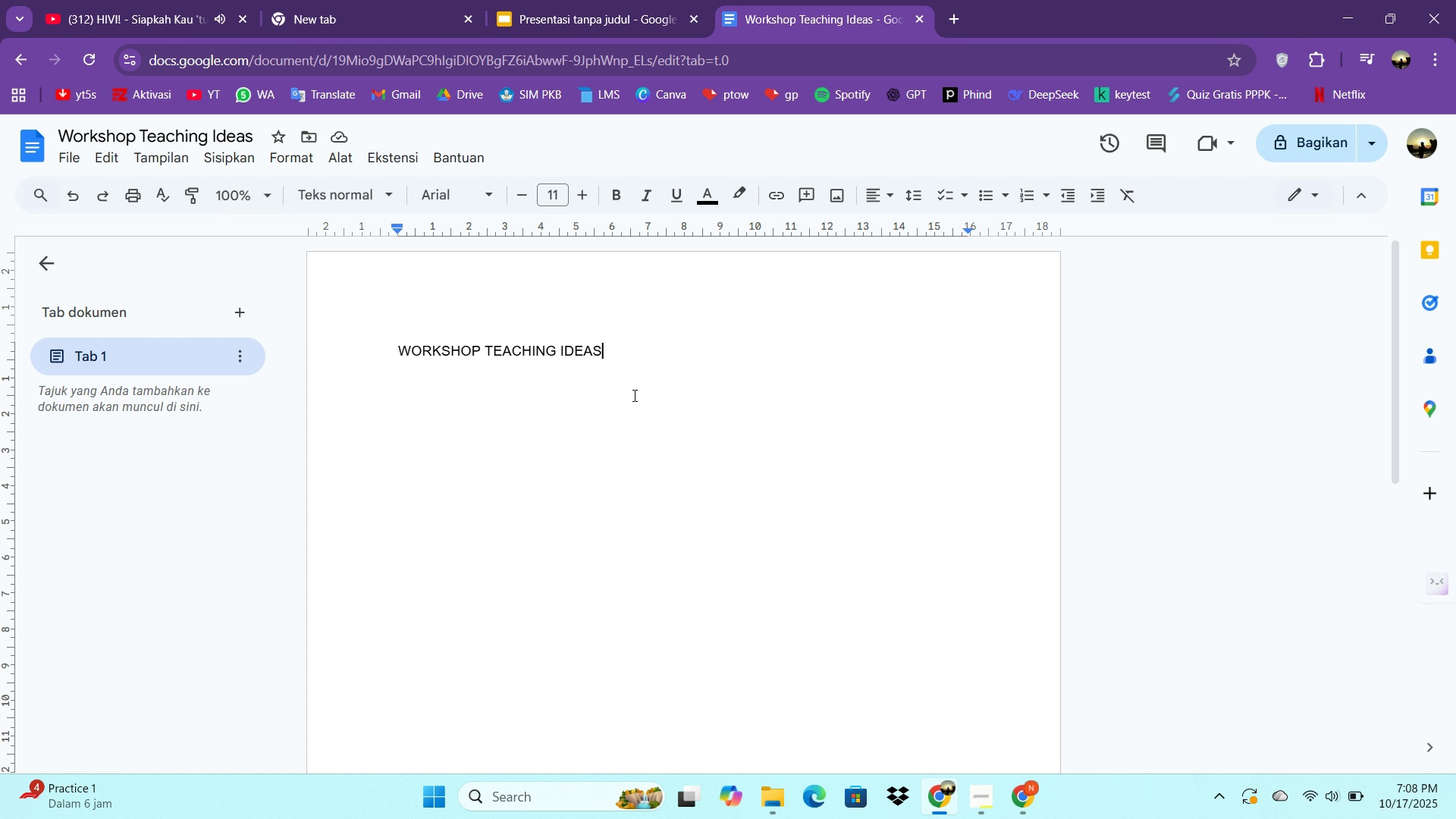 
triple_click([633, 395])
 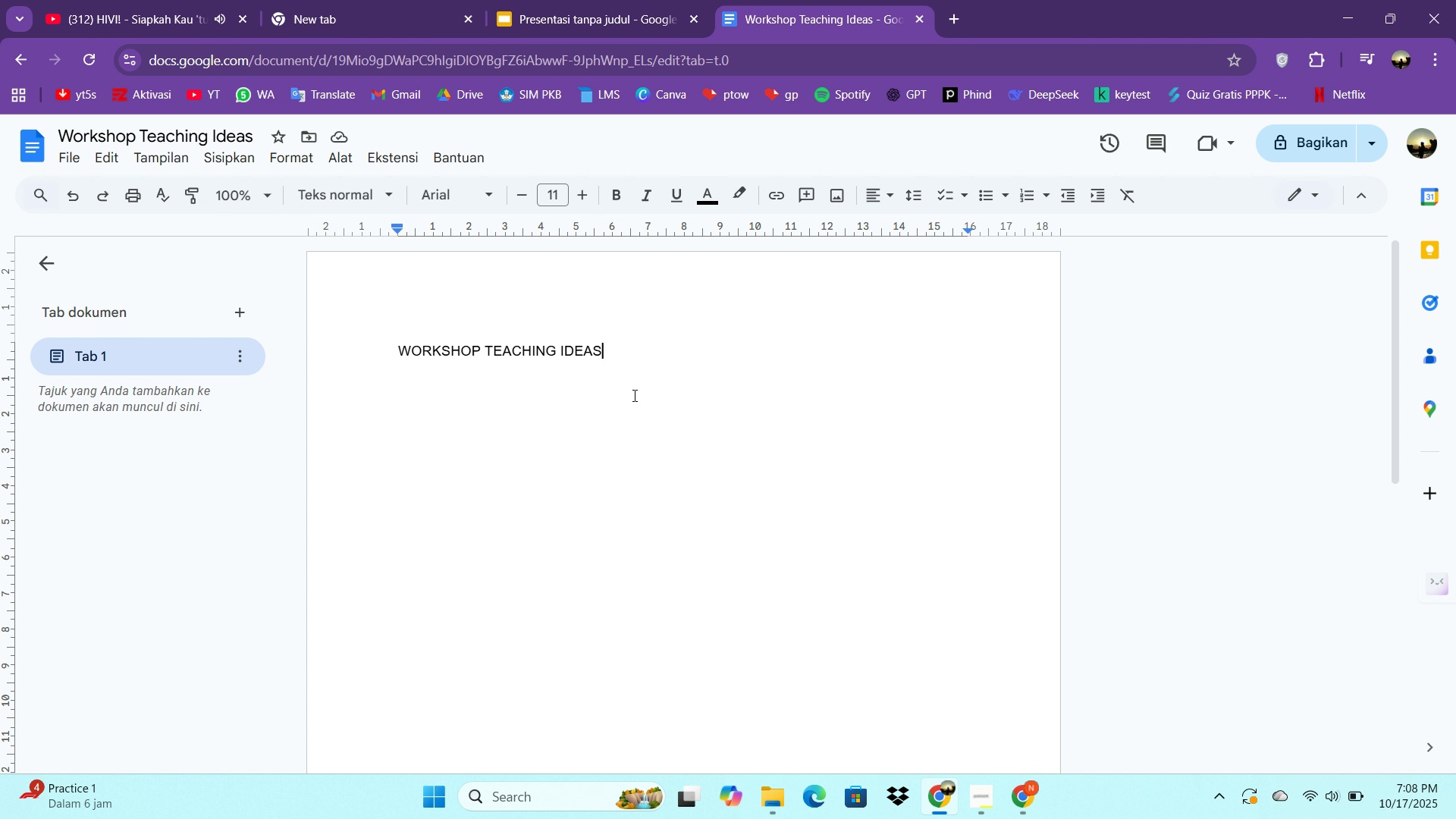 
triple_click([633, 395])
 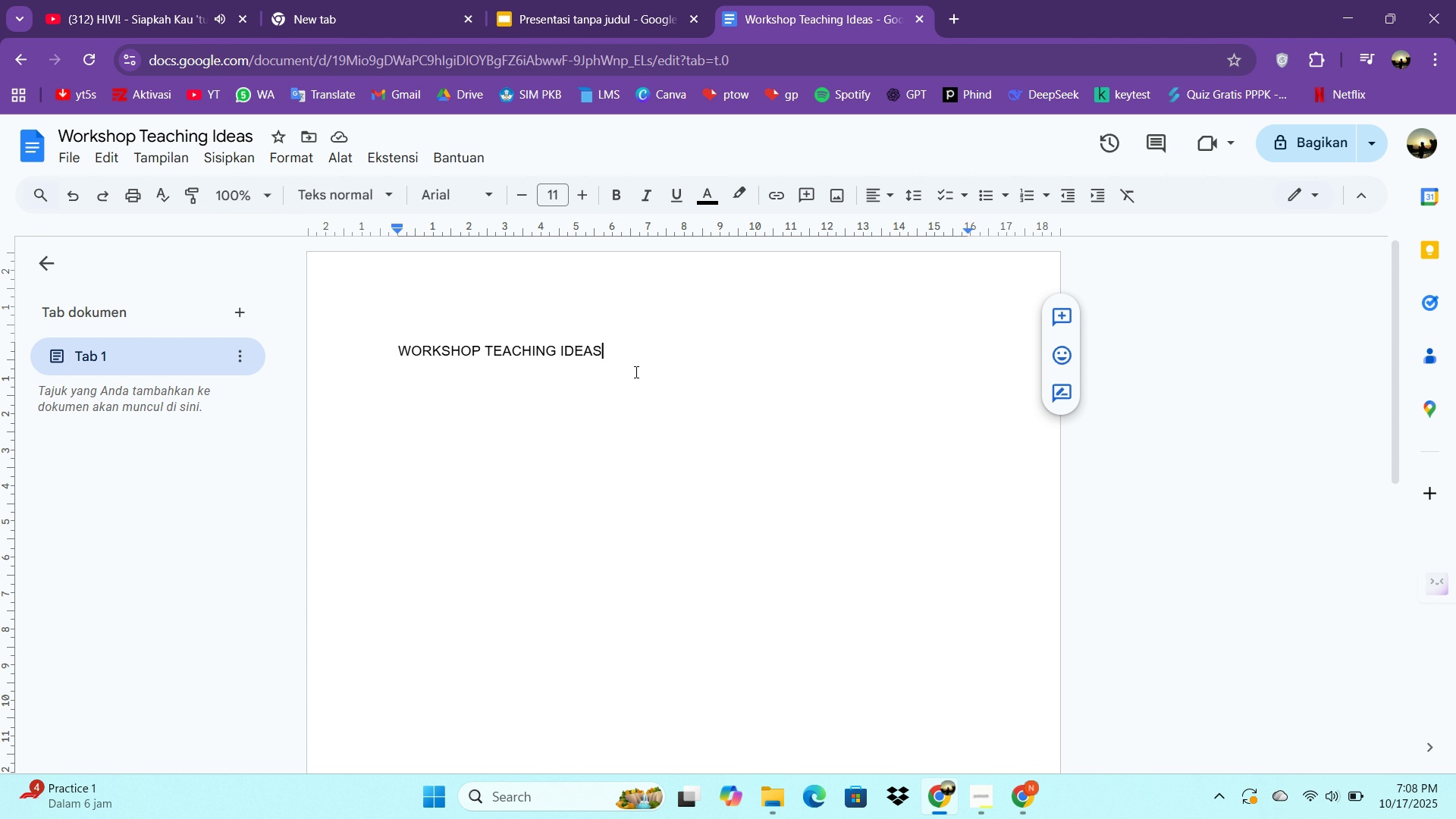 
left_click([635, 372])
 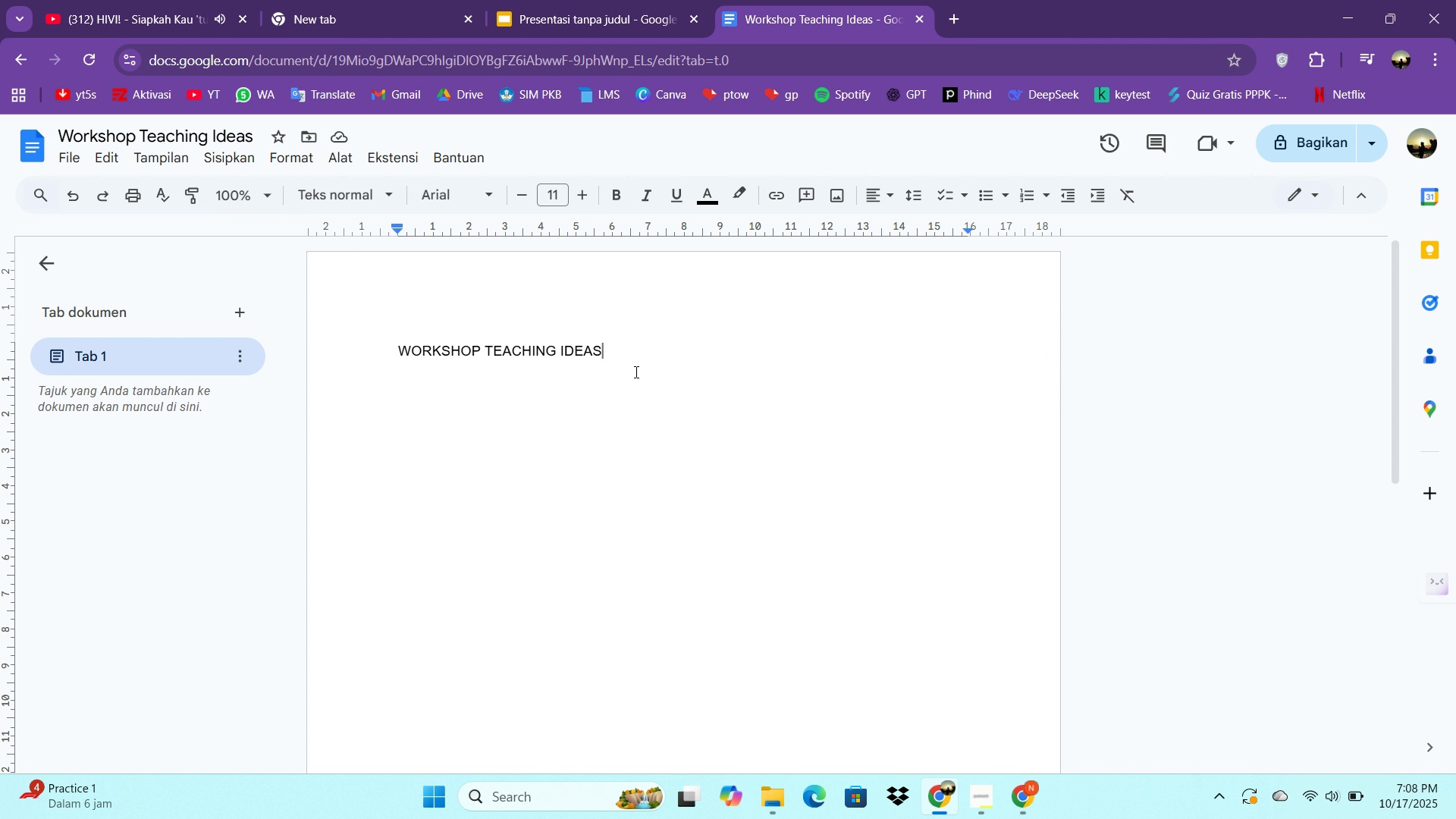 
key(Enter)
 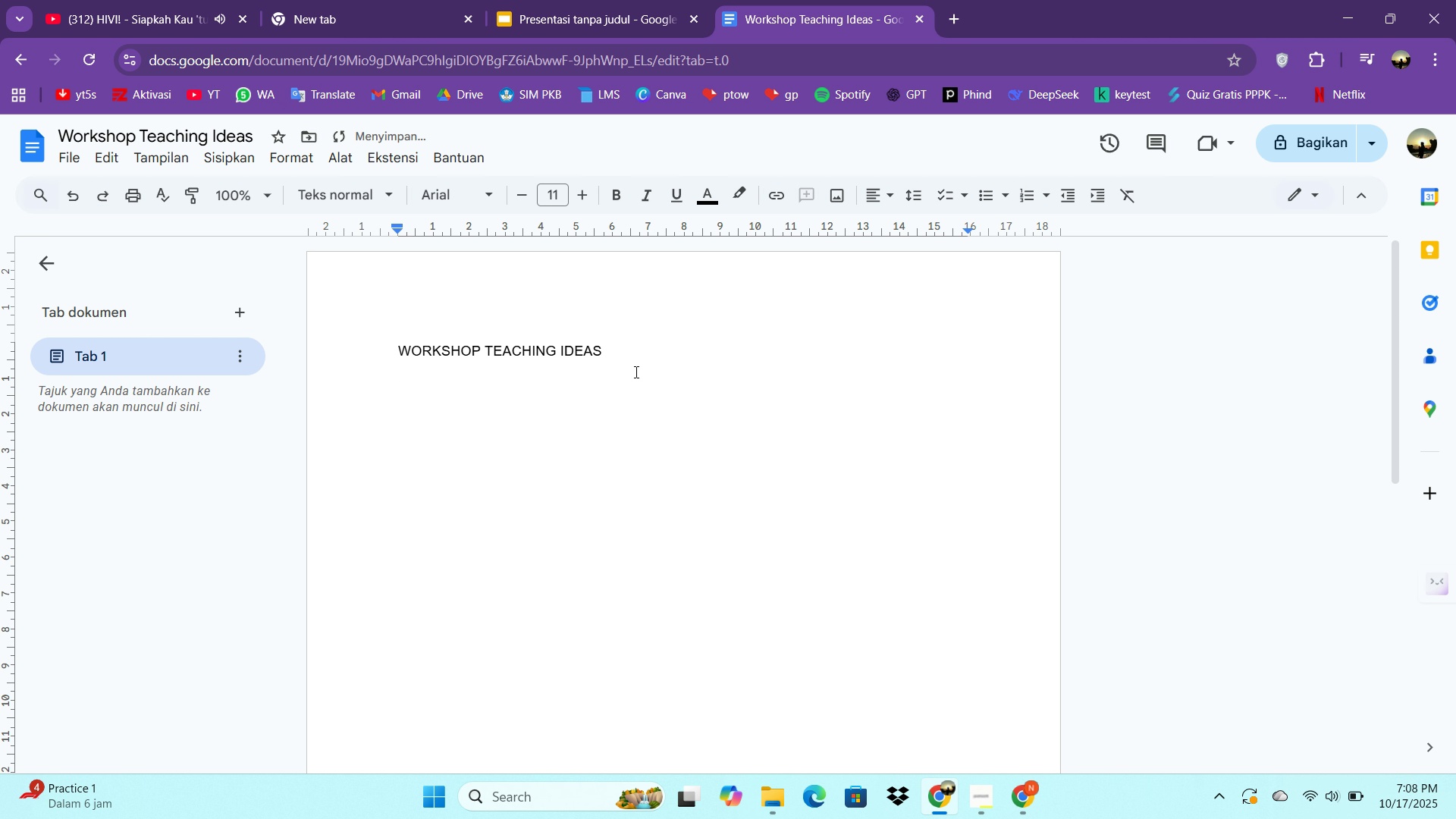 
key(Enter)
 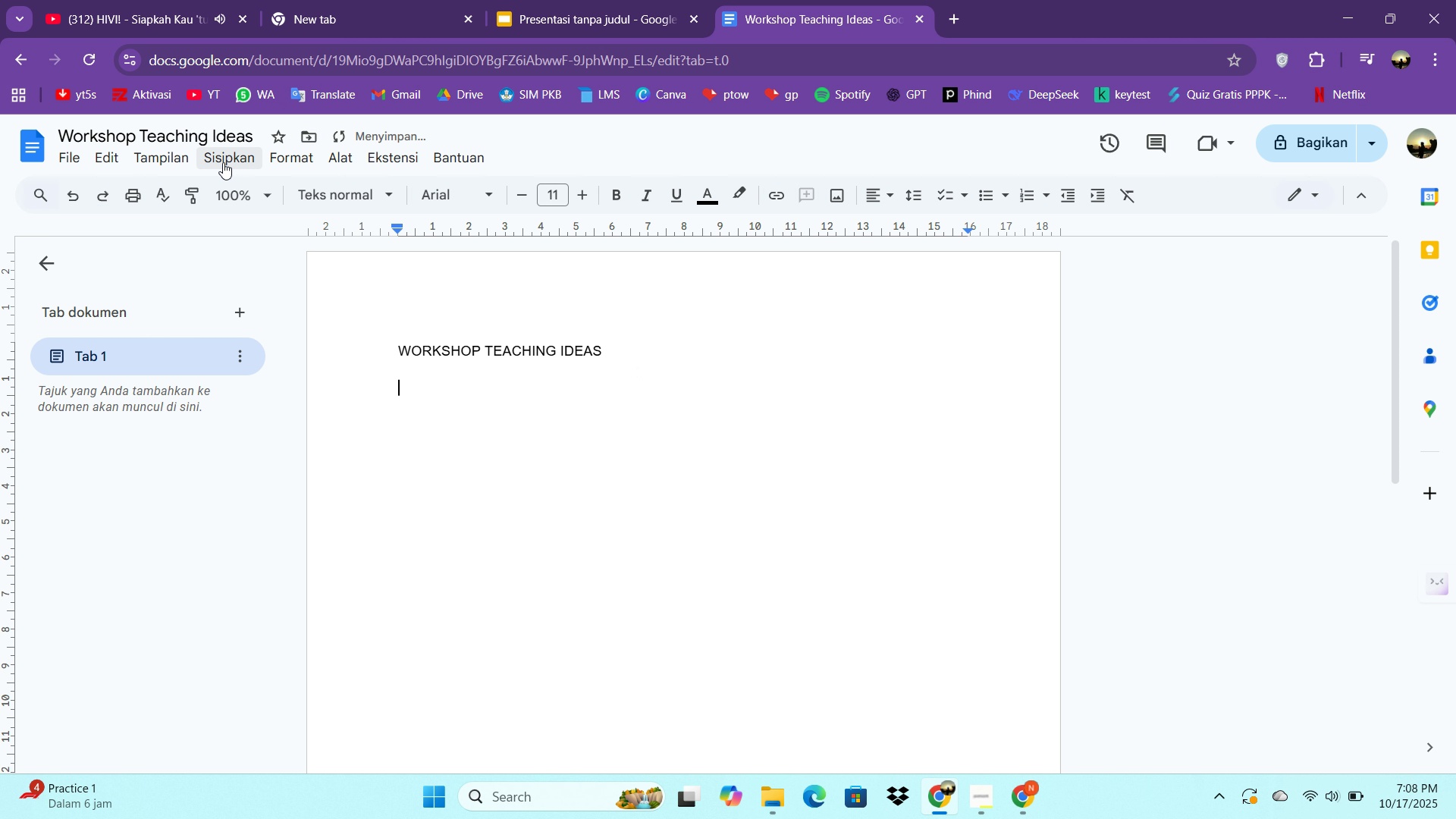 
double_click([223, 162])
 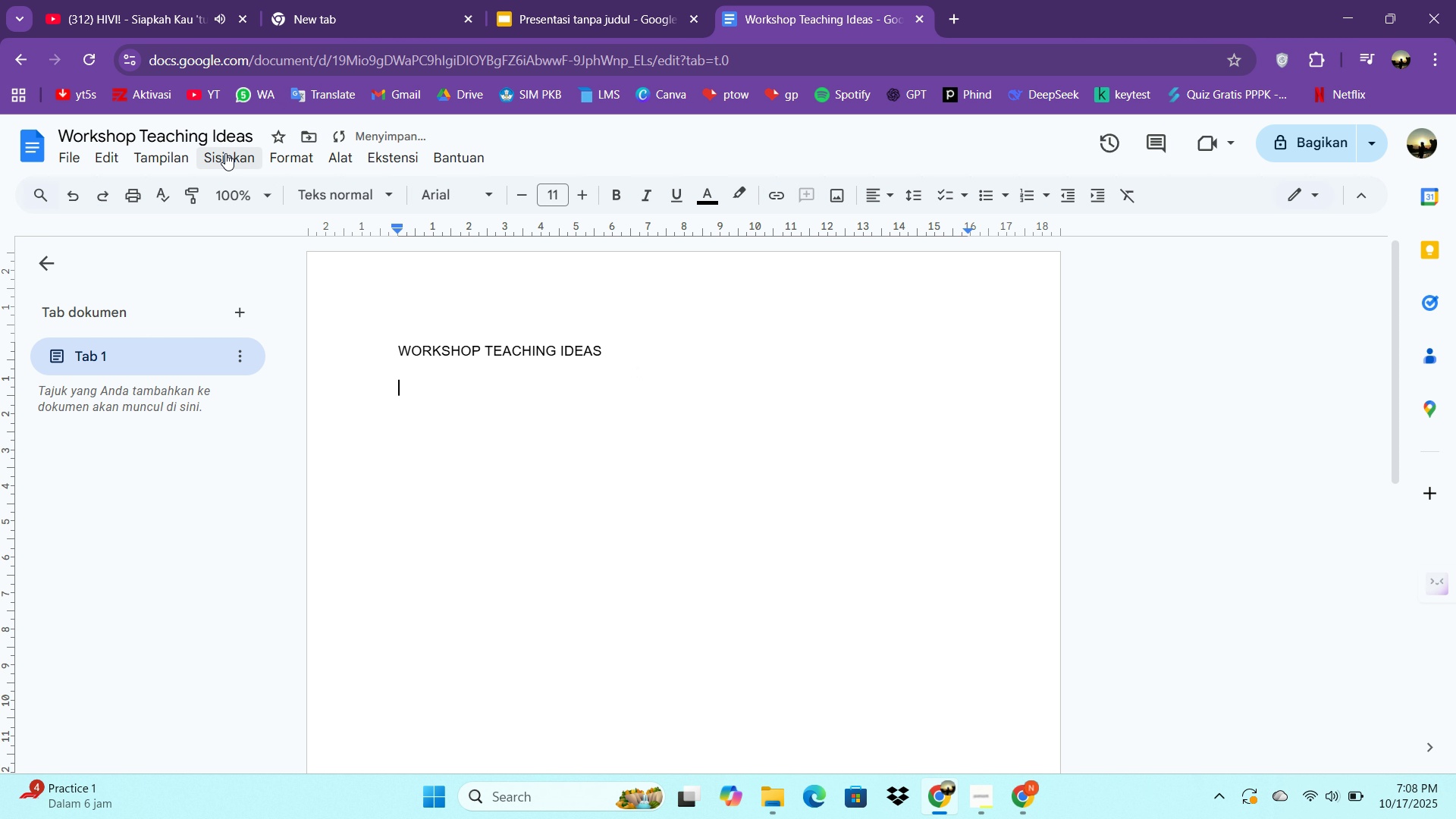 
left_click([225, 153])
 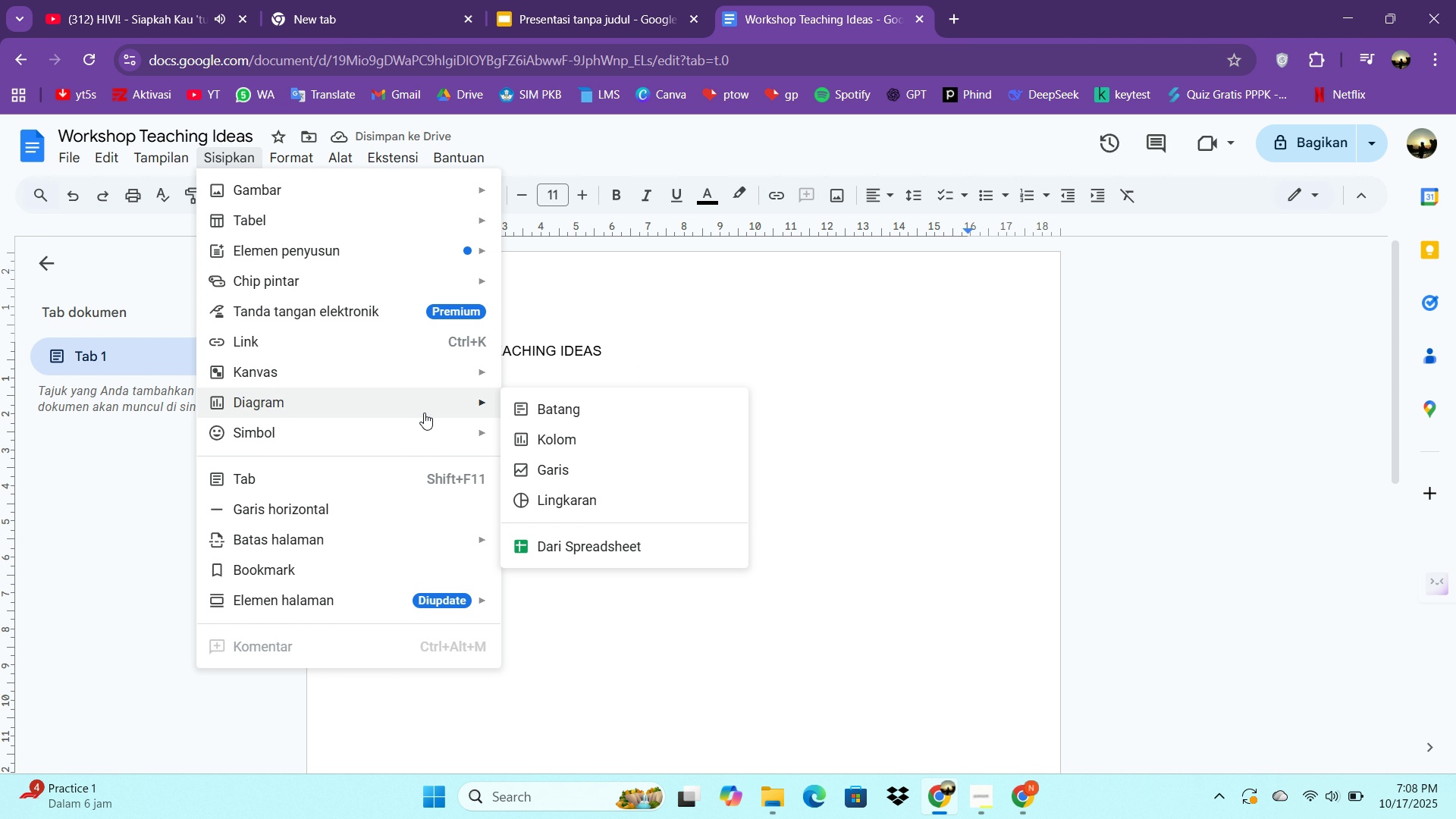 
left_click([638, 416])
 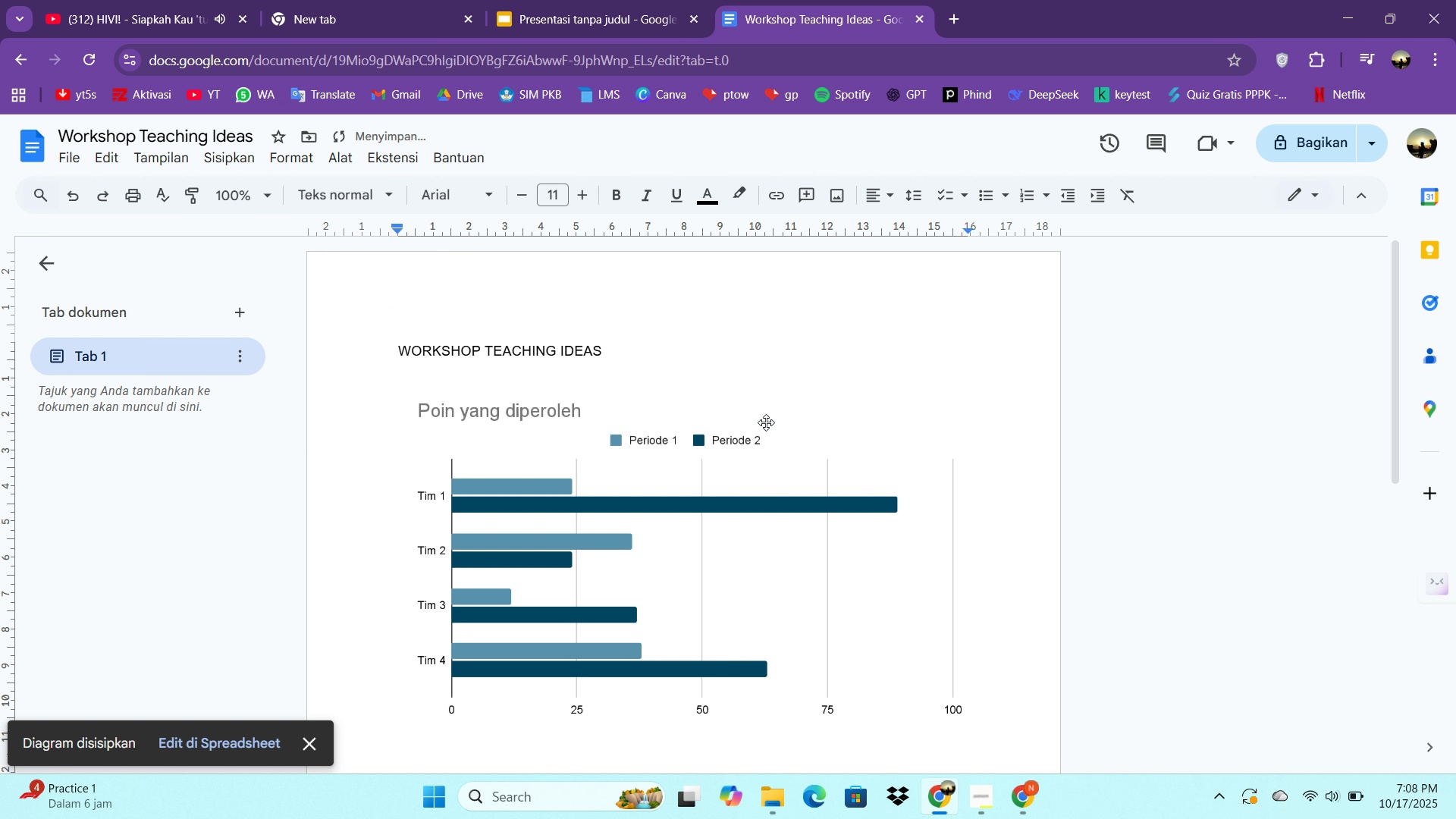 
key(Control+Z)
 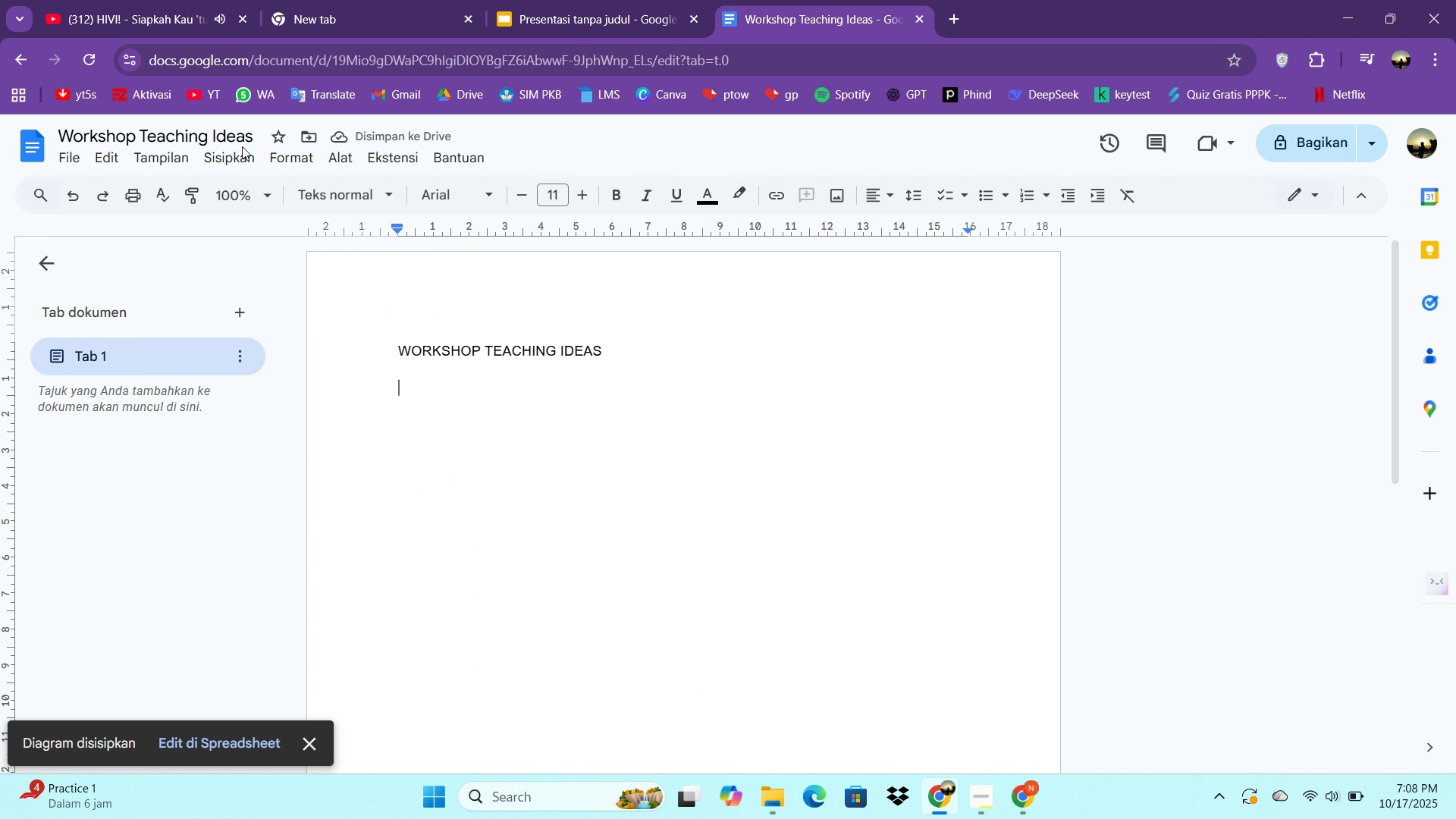 
double_click([238, 156])
 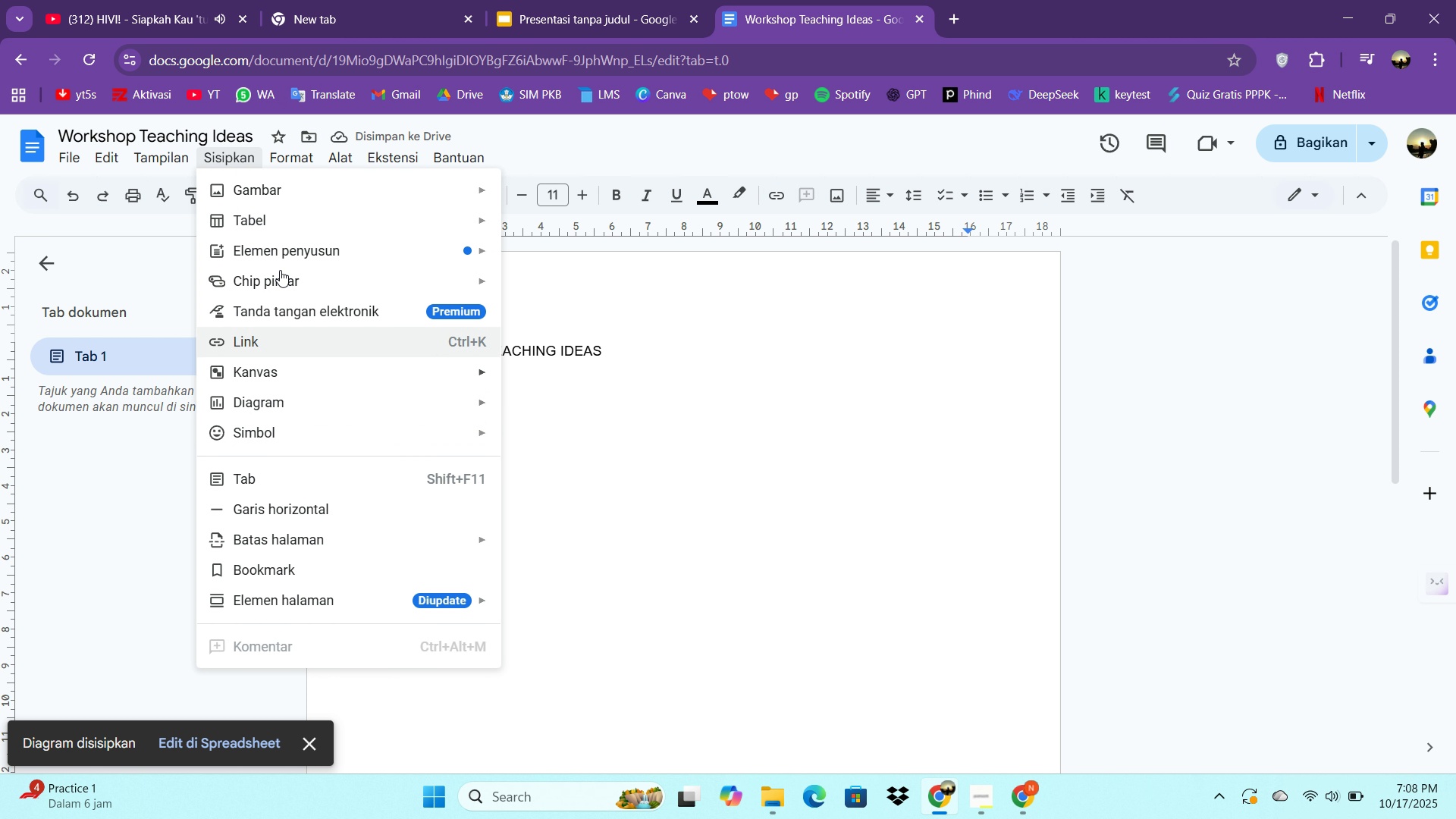 
left_click([295, 228])
 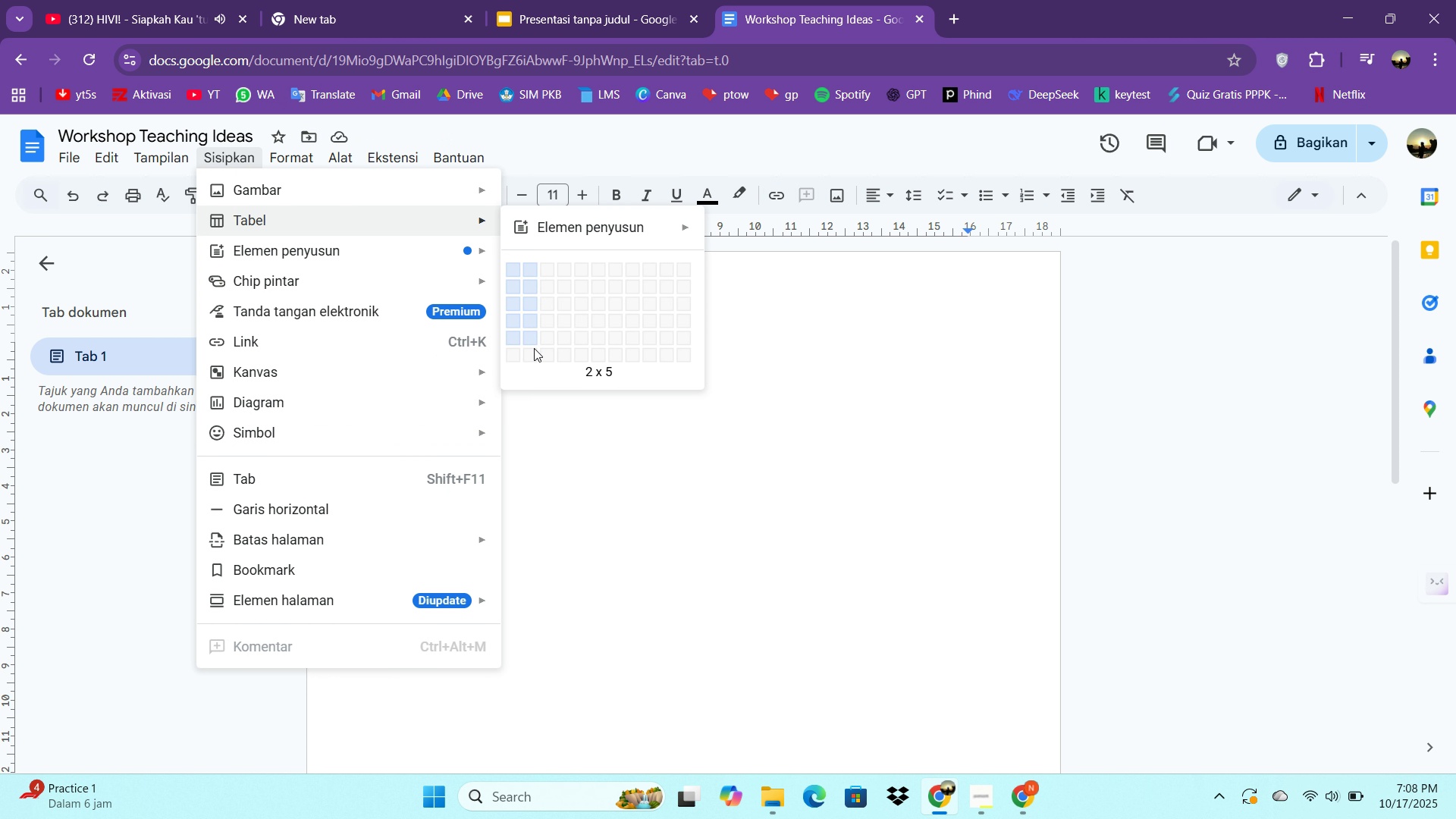 
wait(5.3)
 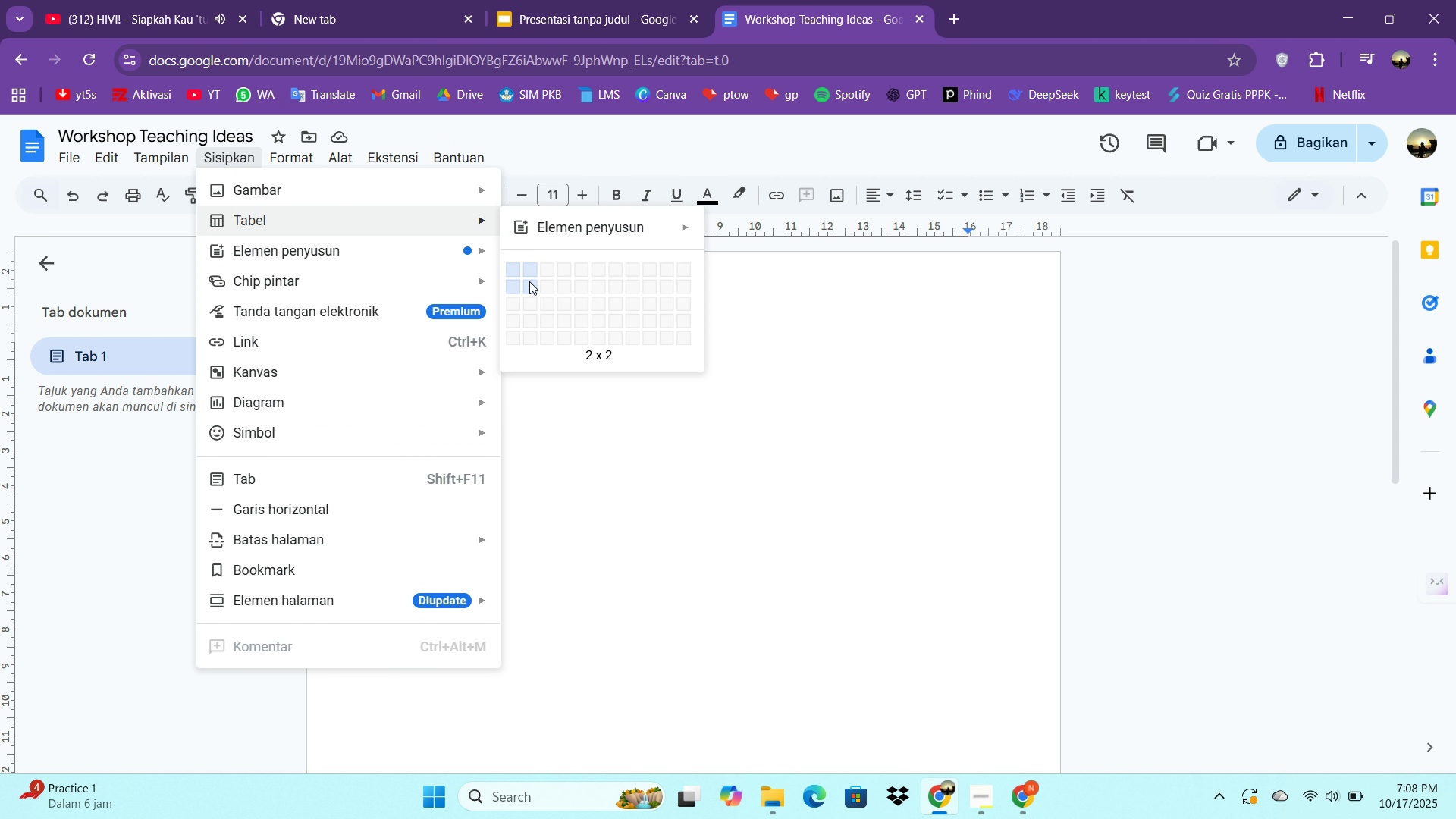 
left_click([526, 340])
 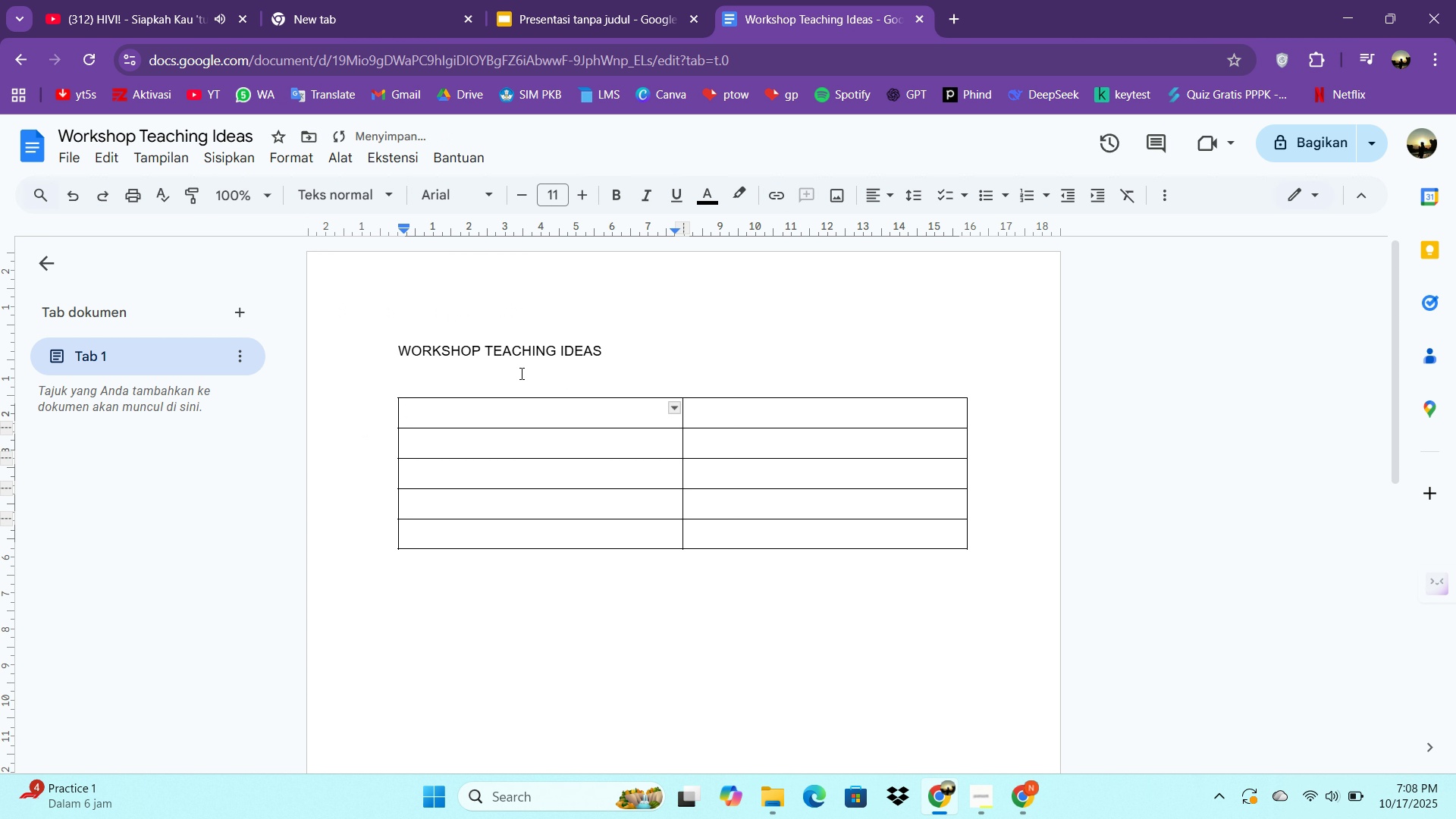 
type(NAME)
 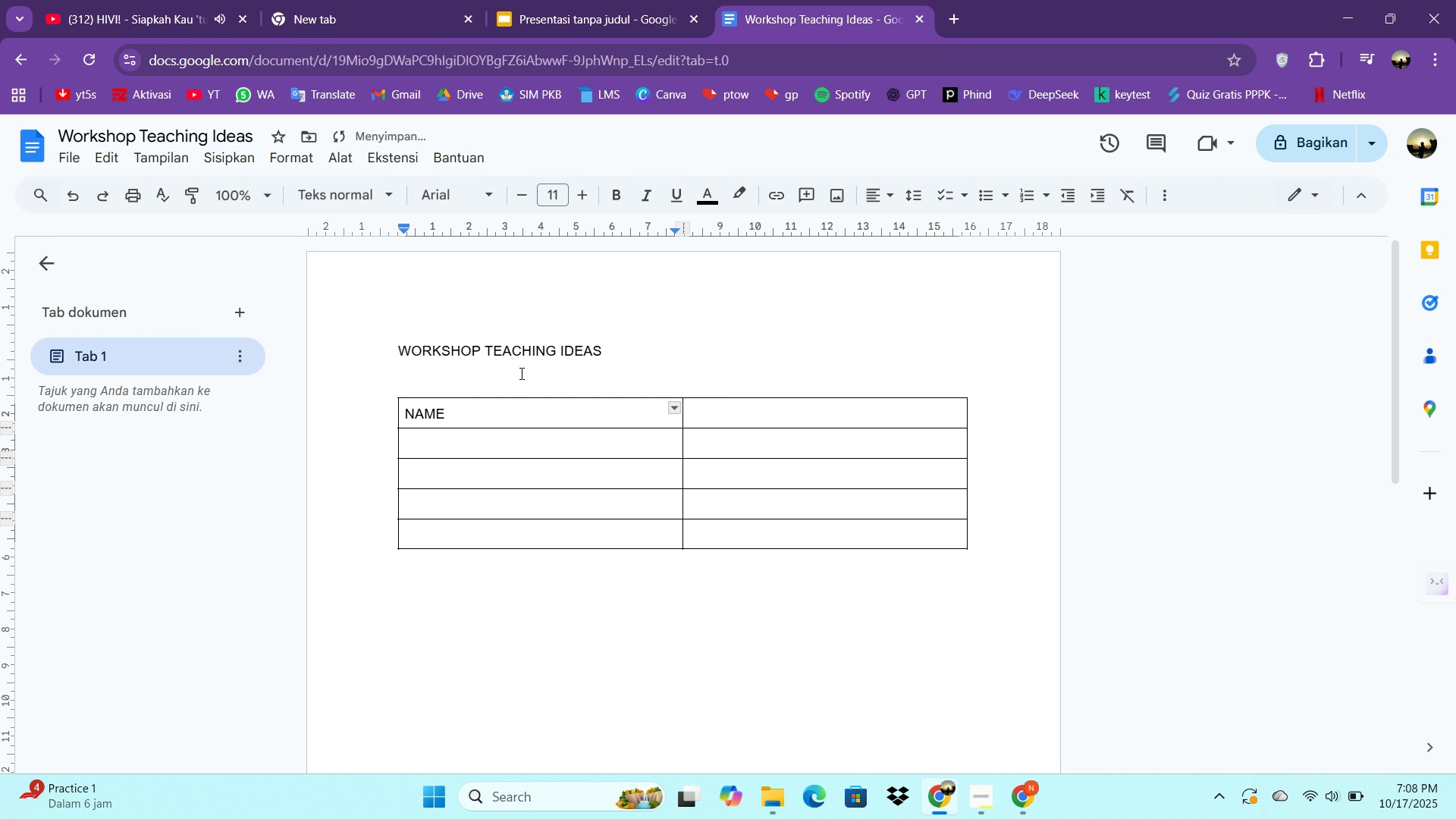 
key(ArrowRight)
 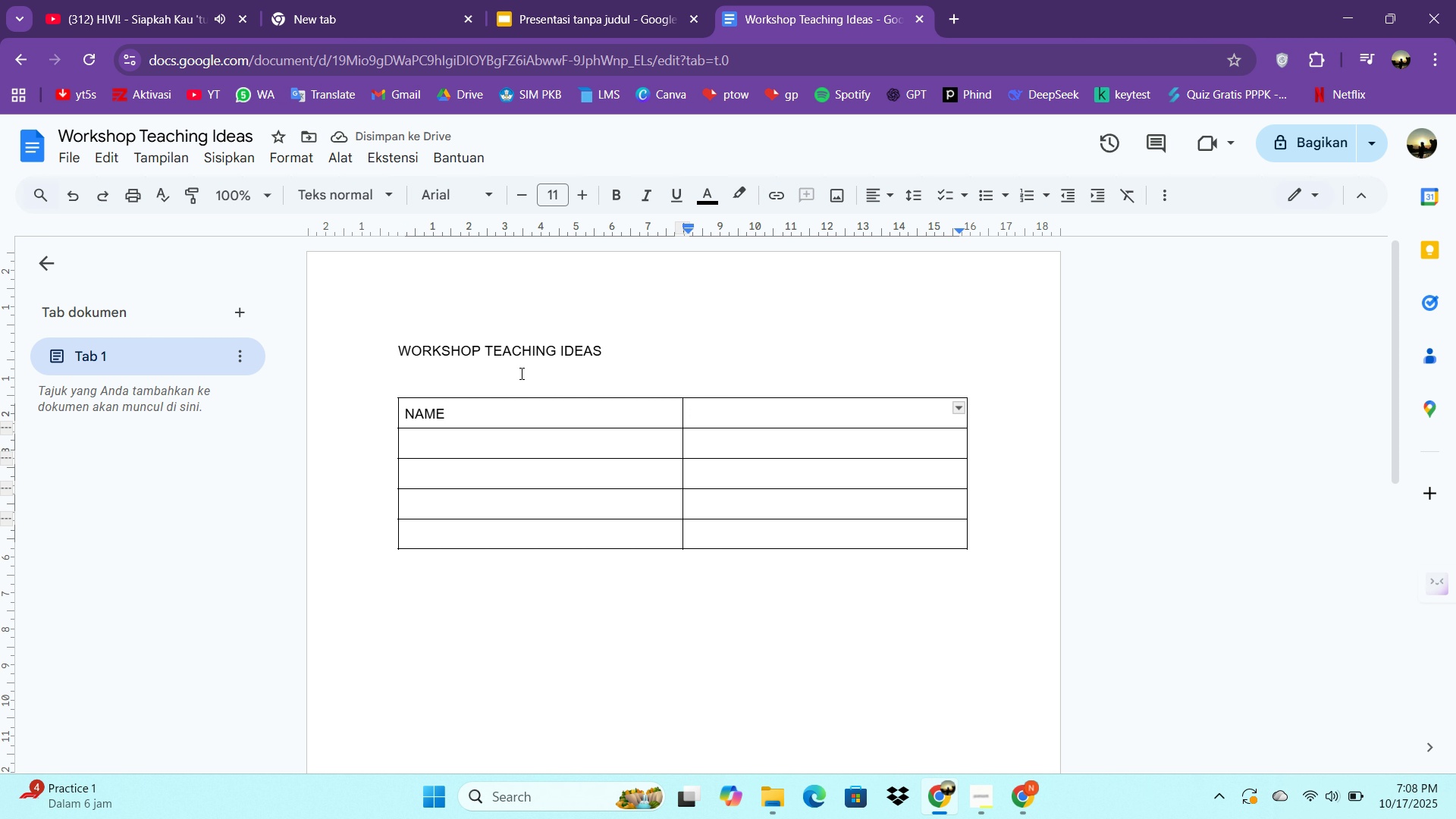 
type(TEACHING IDEA)
 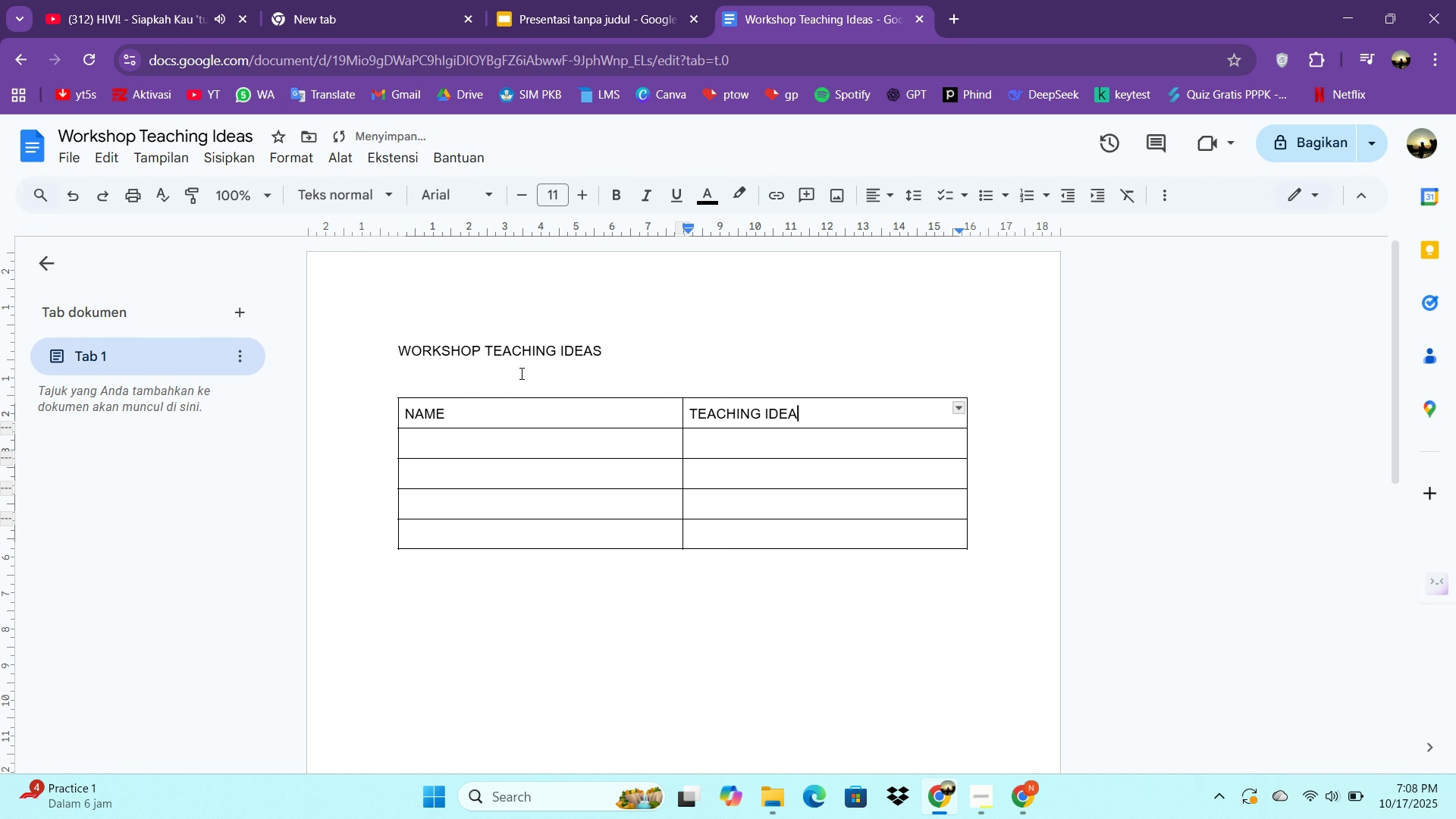 
key(ArrowDown)
 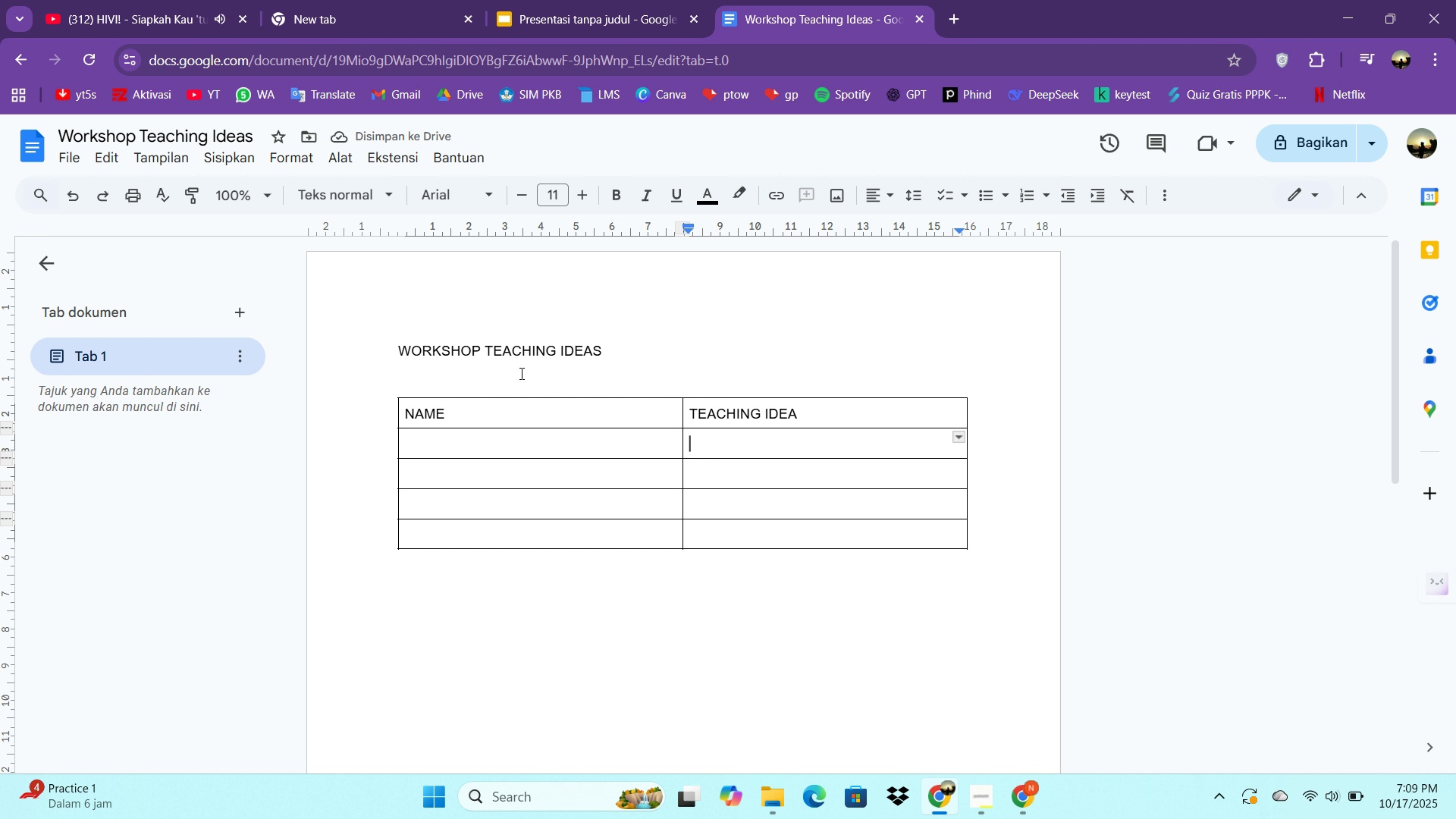 
key(ContextMenu)
 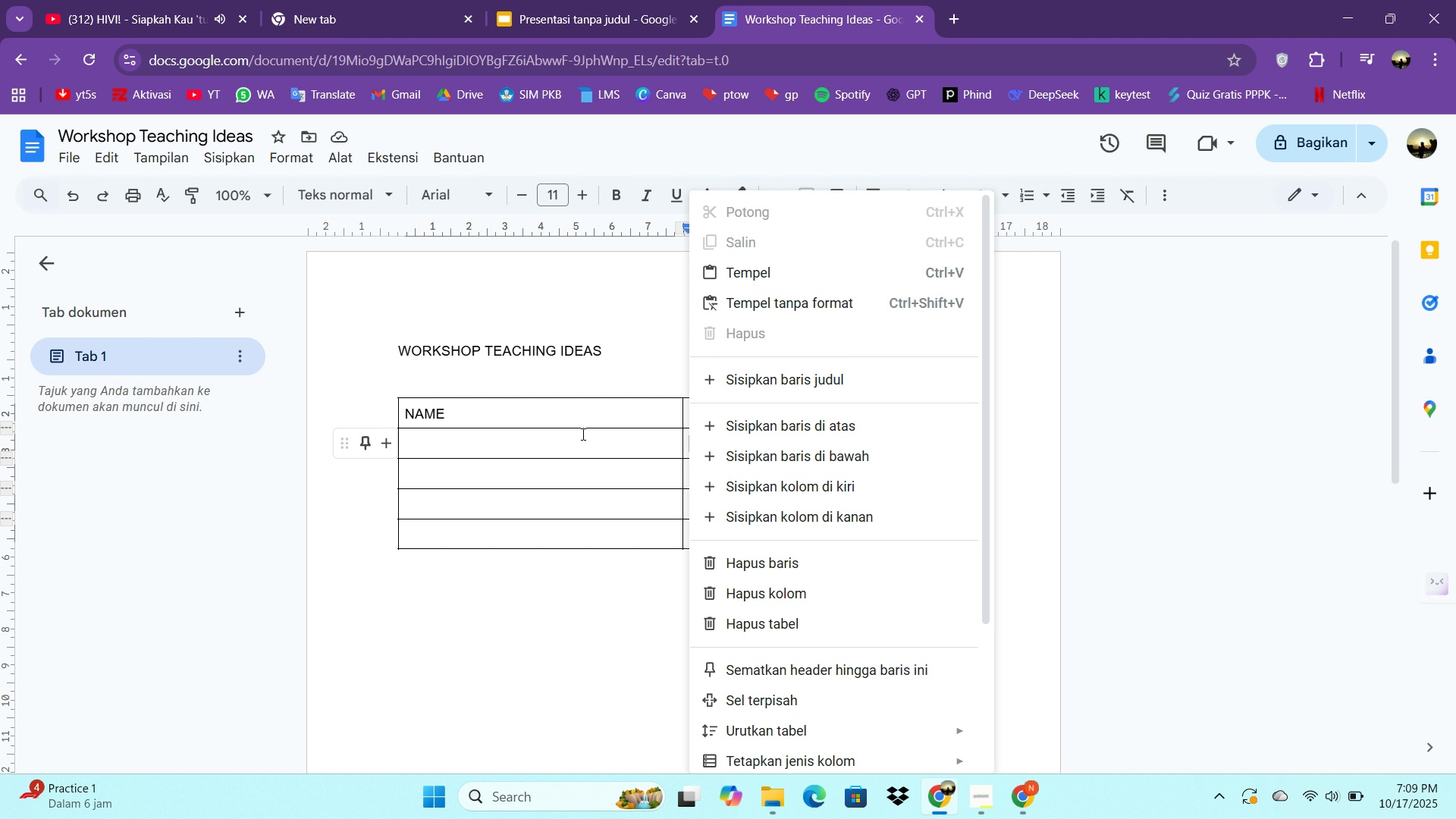 
left_click([582, 434])
 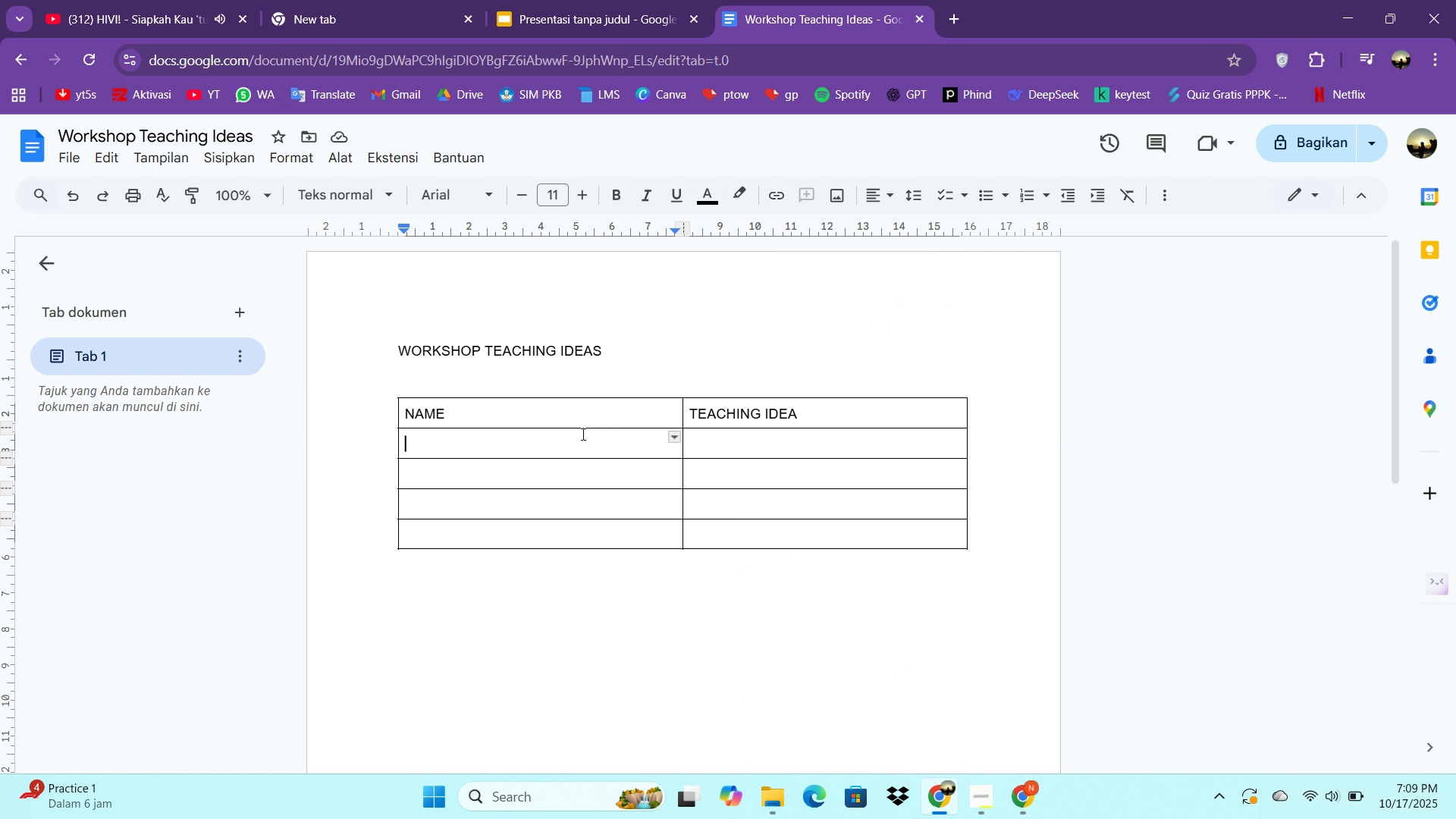 
type(Example: u)
key(Backspace)
type(Bi)
key(Backspace)
type(u sari)
key(Backspace)
key(Backspace)
key(Backspace)
key(Backspace)
type(Sari)
 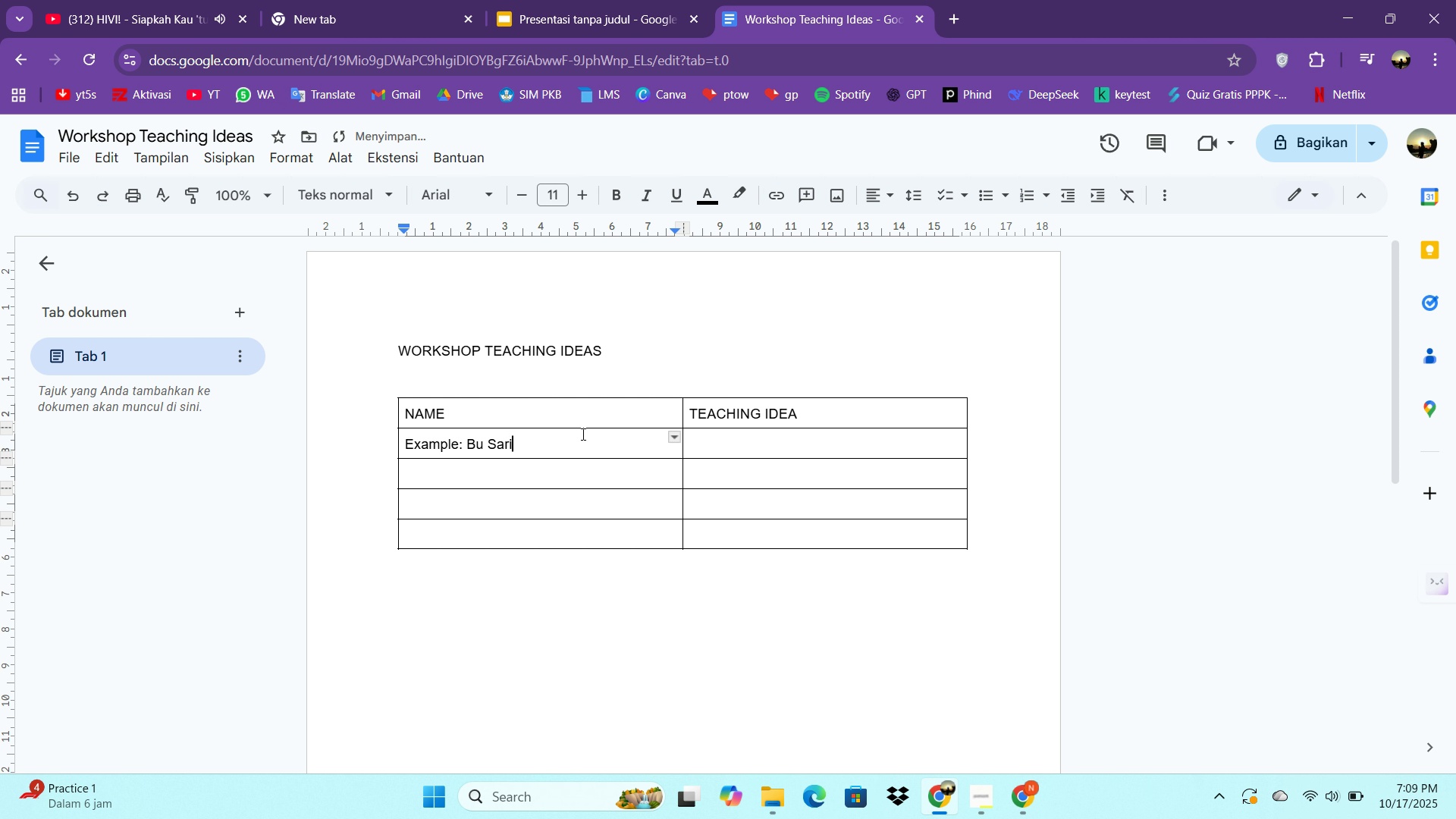 
key(ArrowRight)
 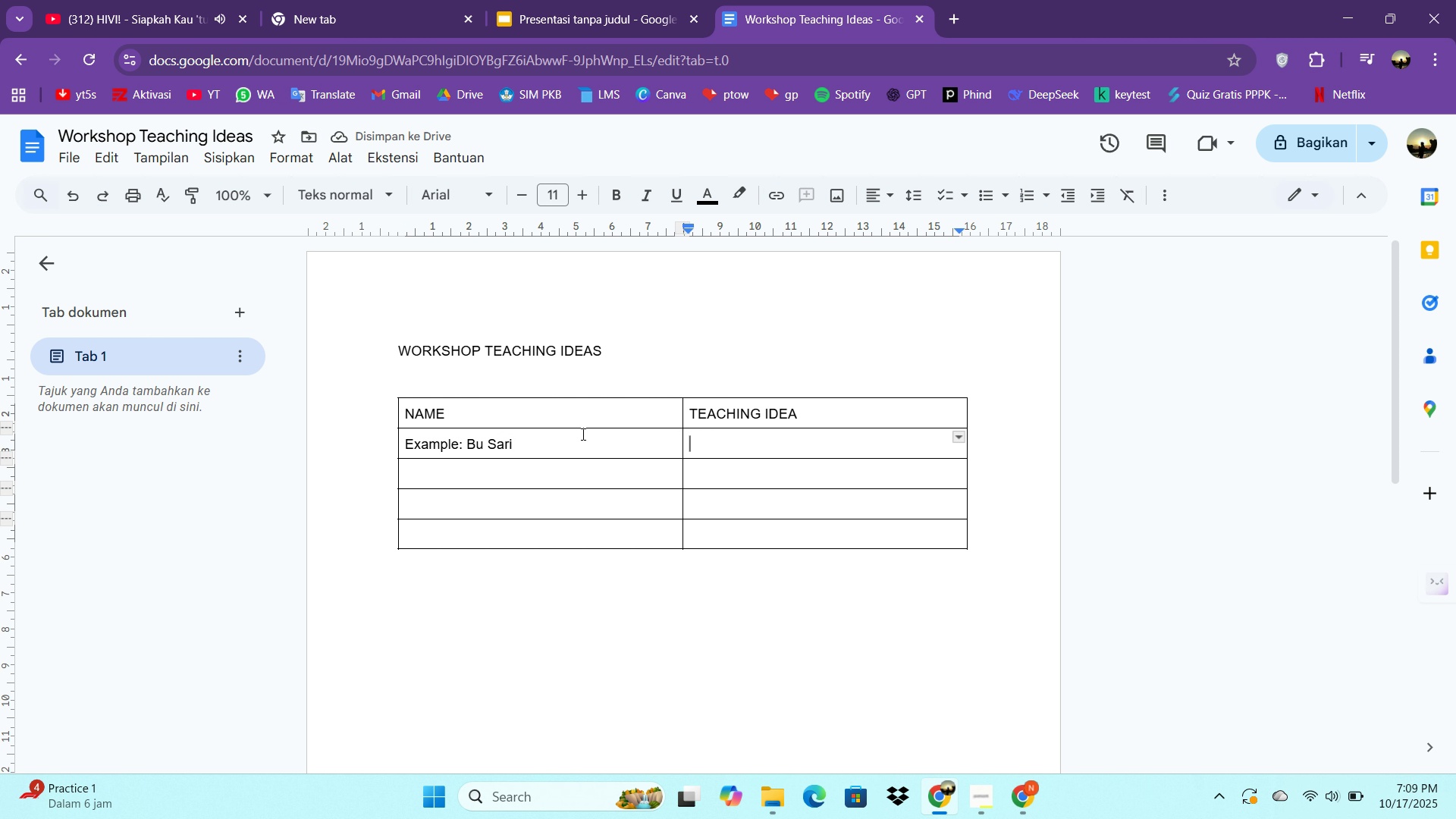 
type(I will uses)
key(Backspace)
type( Quizizz for math review)
 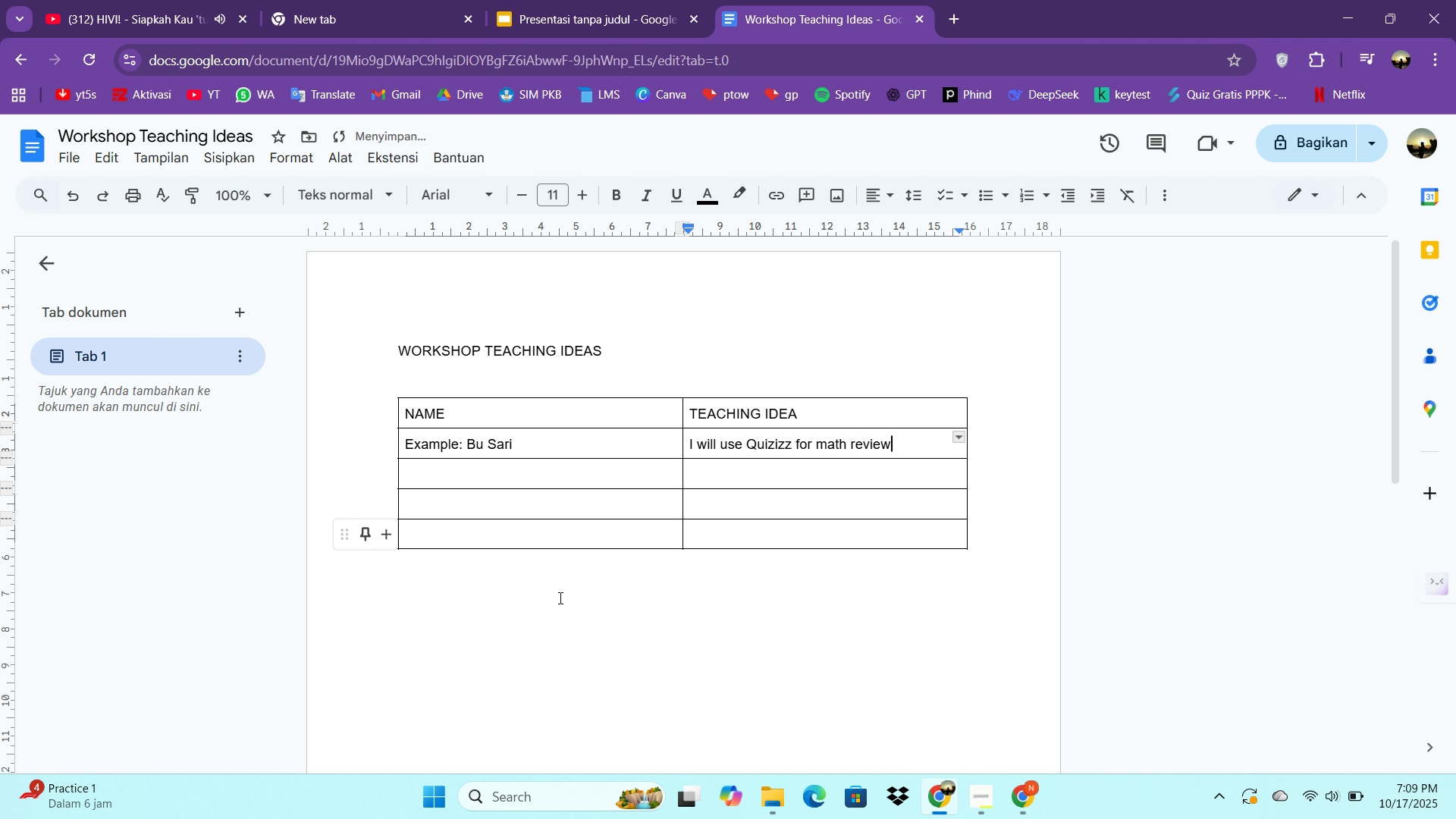 
scroll: coordinate [577, 573], scroll_direction: down, amount: 3.0
 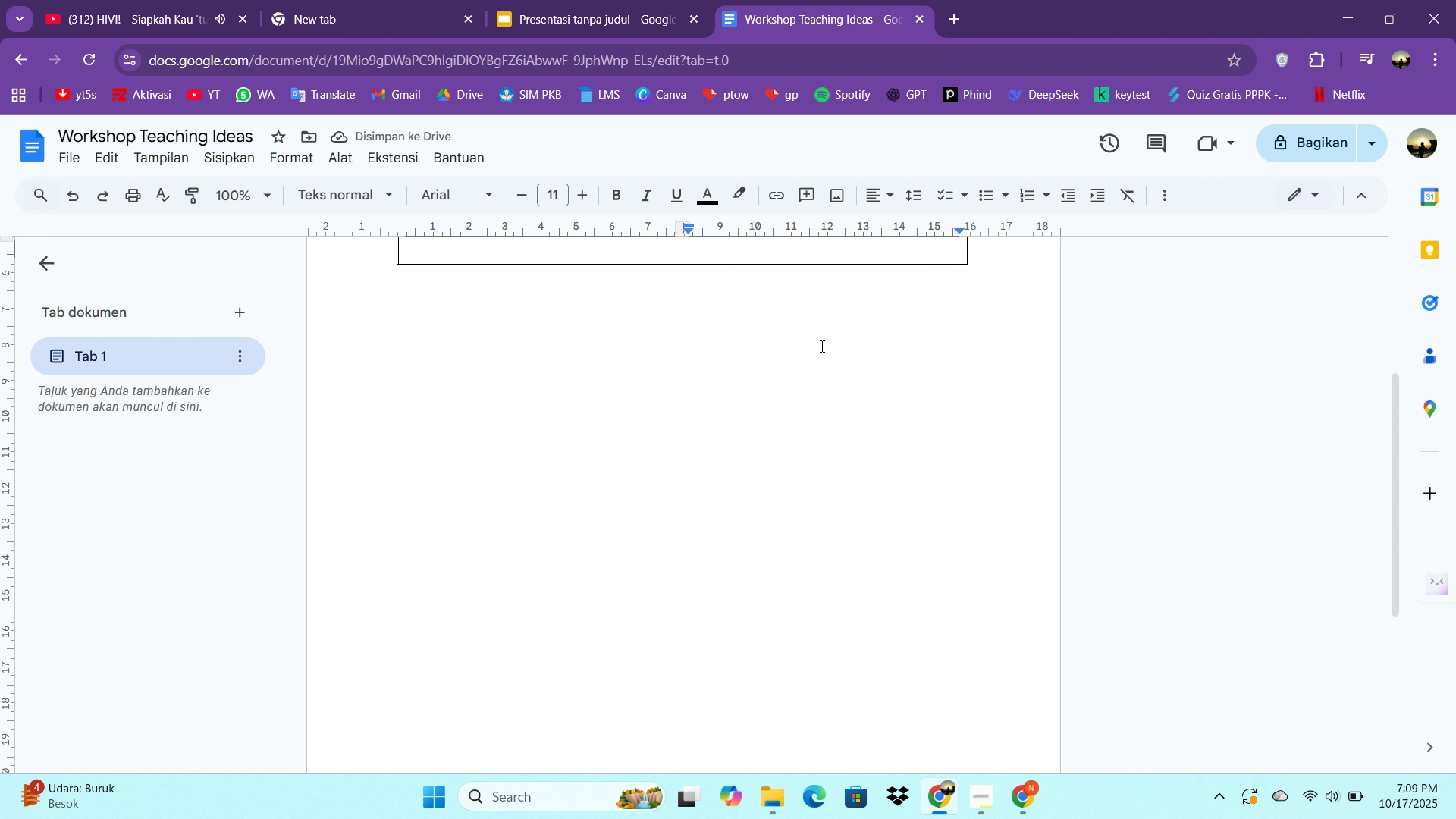 
scroll: coordinate [519, 566], scroll_direction: up, amount: 8.0
 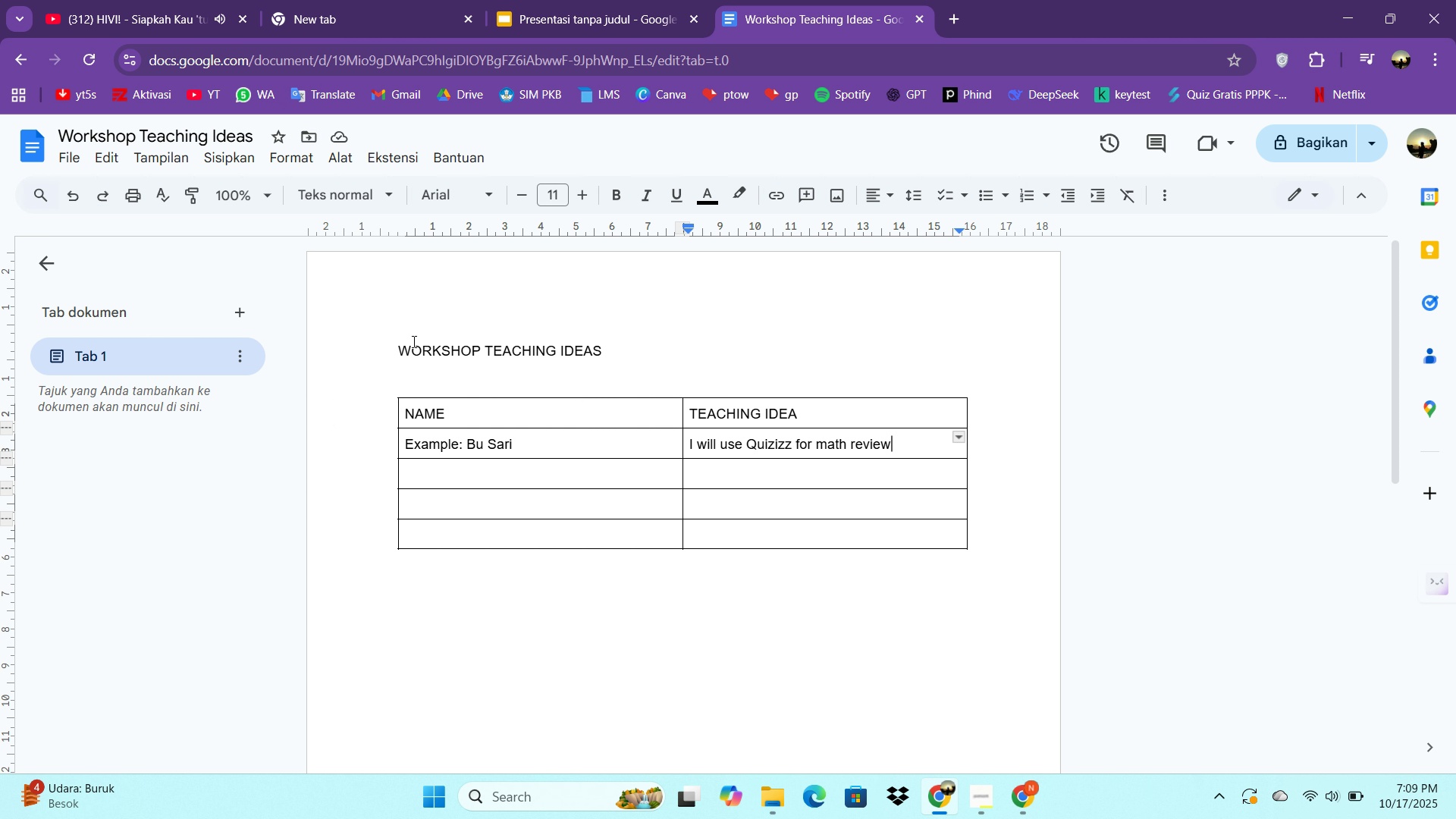 
left_click_drag(start_coordinate=[406, 341], to_coordinate=[586, 351])
 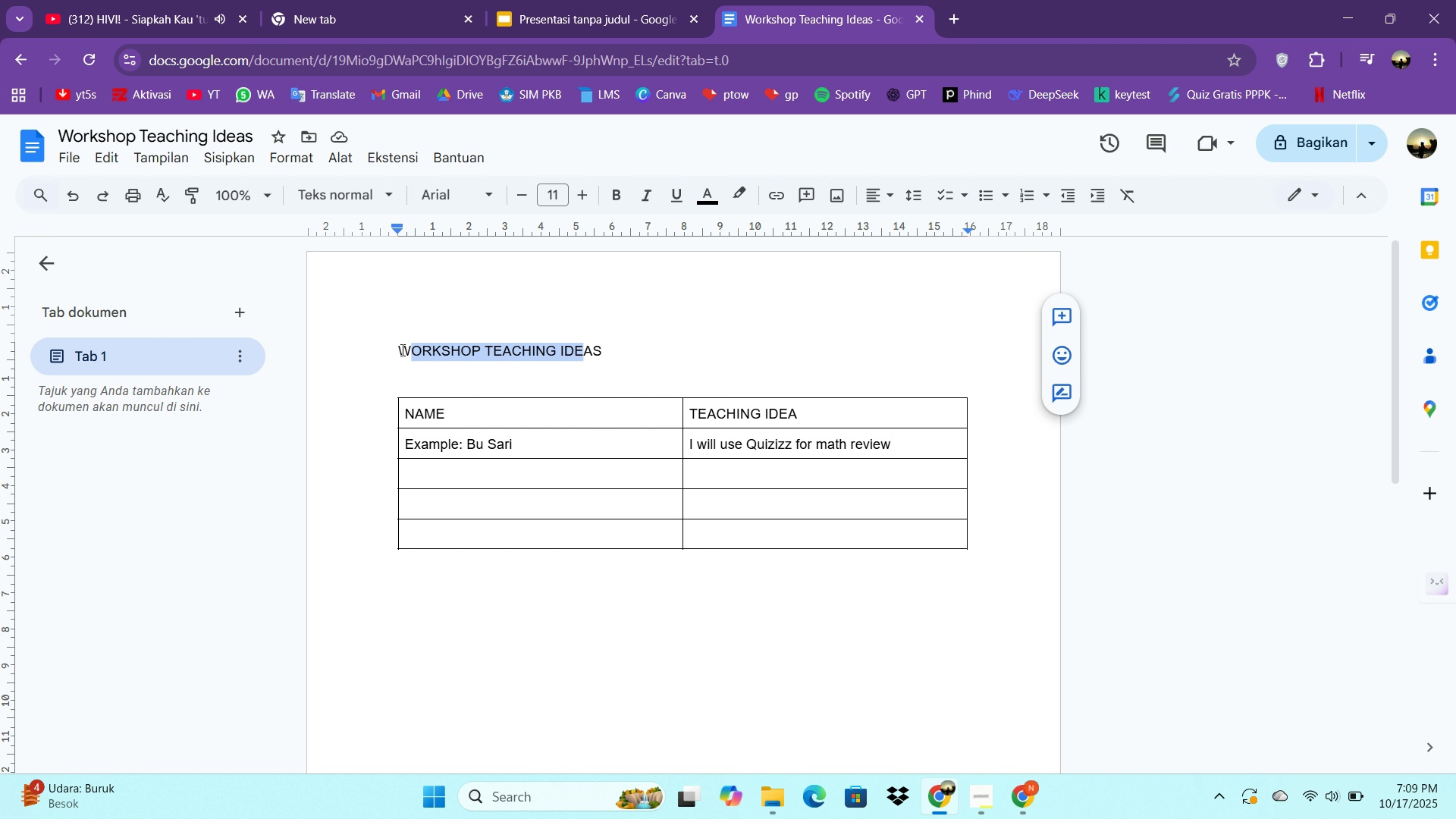 
left_click_drag(start_coordinate=[401, 350], to_coordinate=[621, 346])
 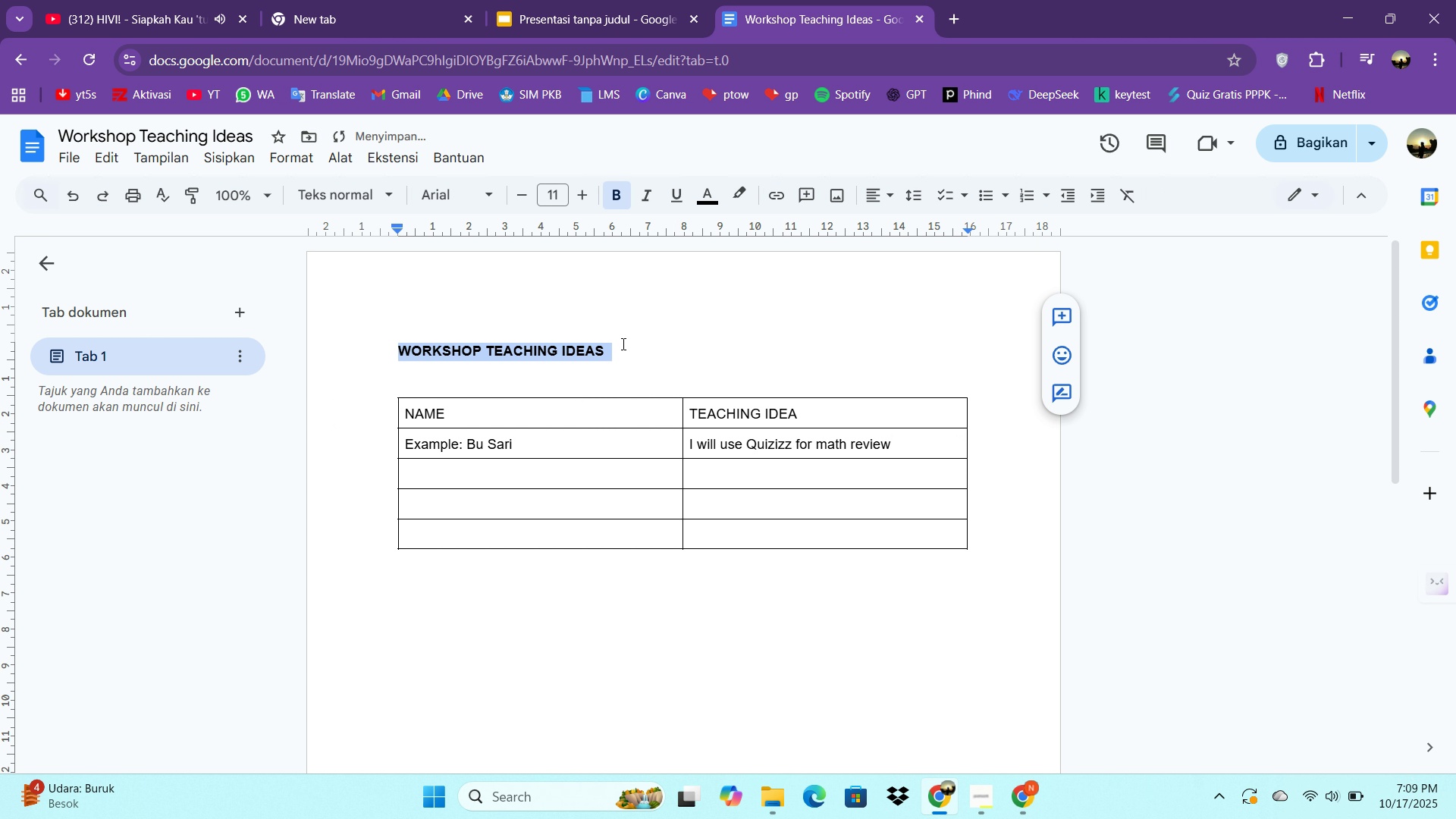 
key(Control+B)
 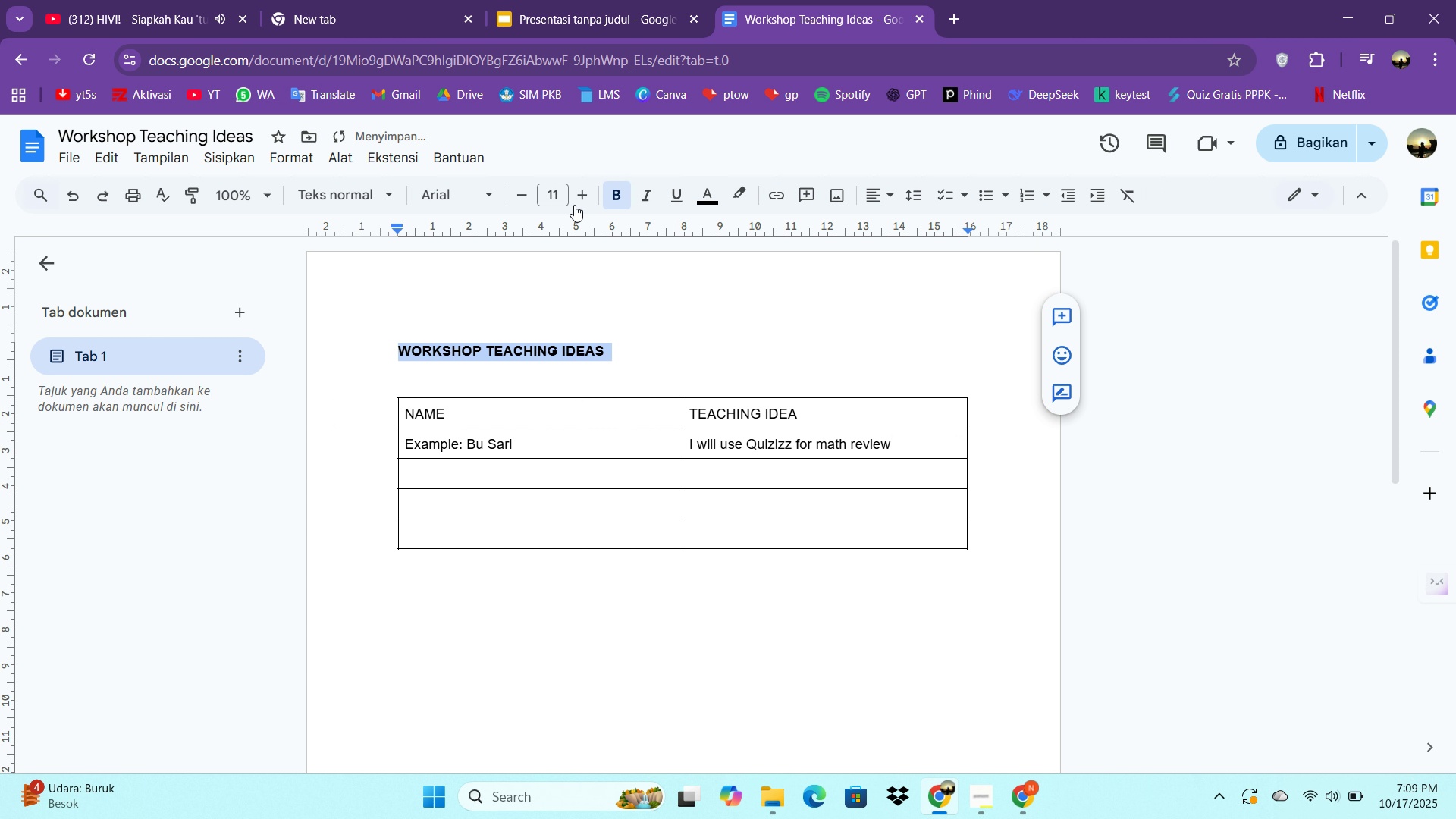 
double_click([588, 196])
 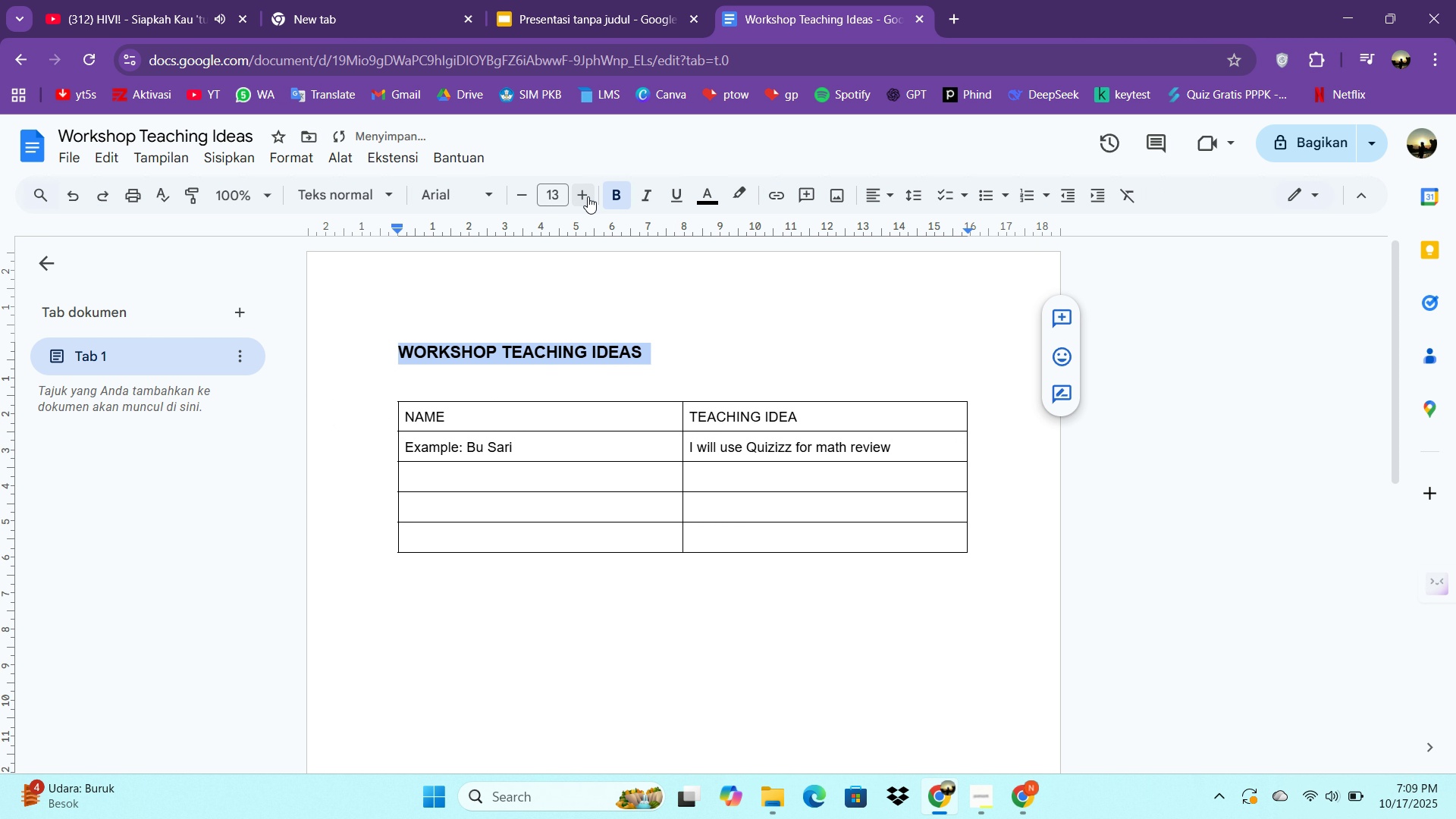 
triple_click([588, 196])
 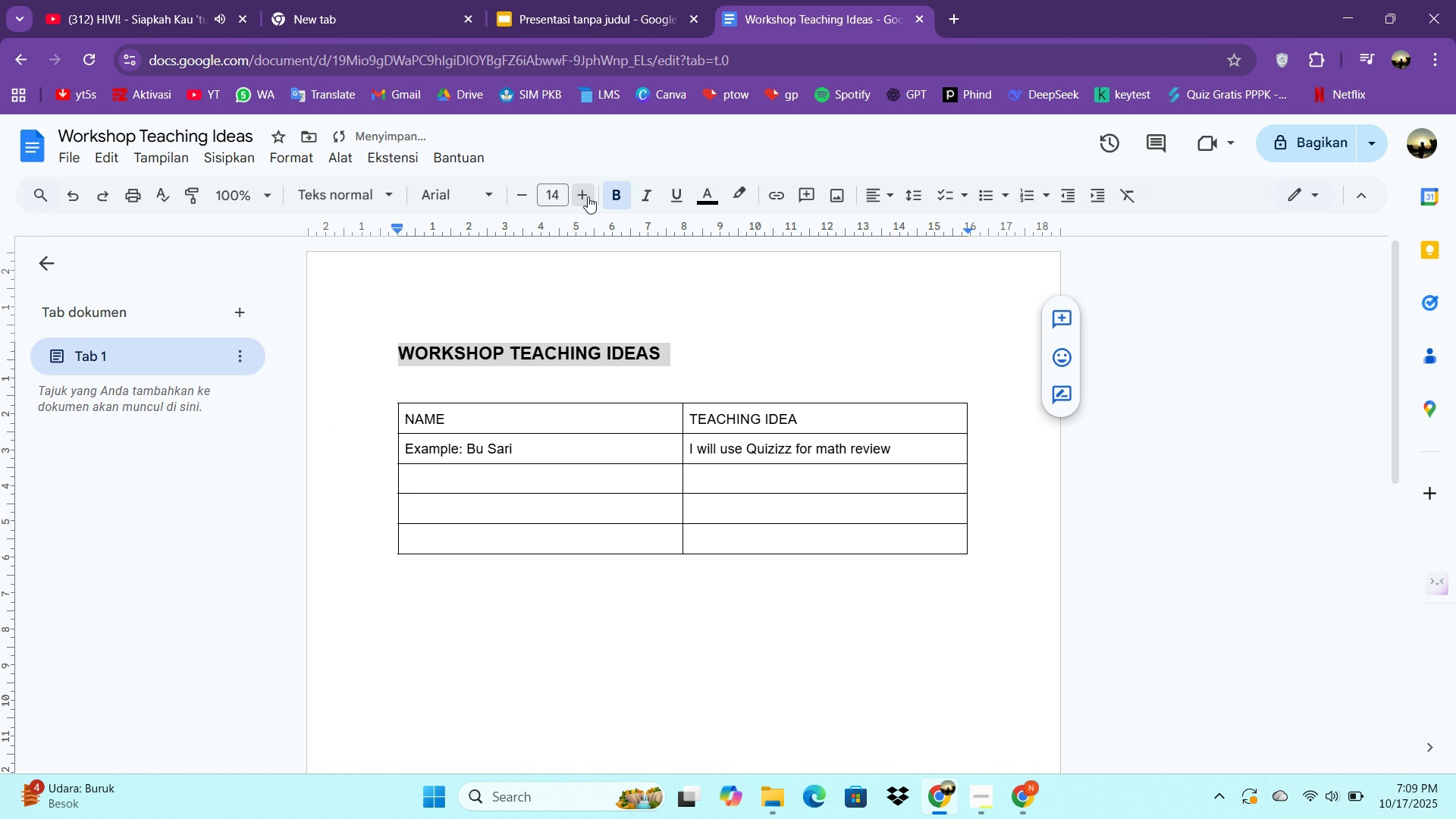 
triple_click([588, 196])
 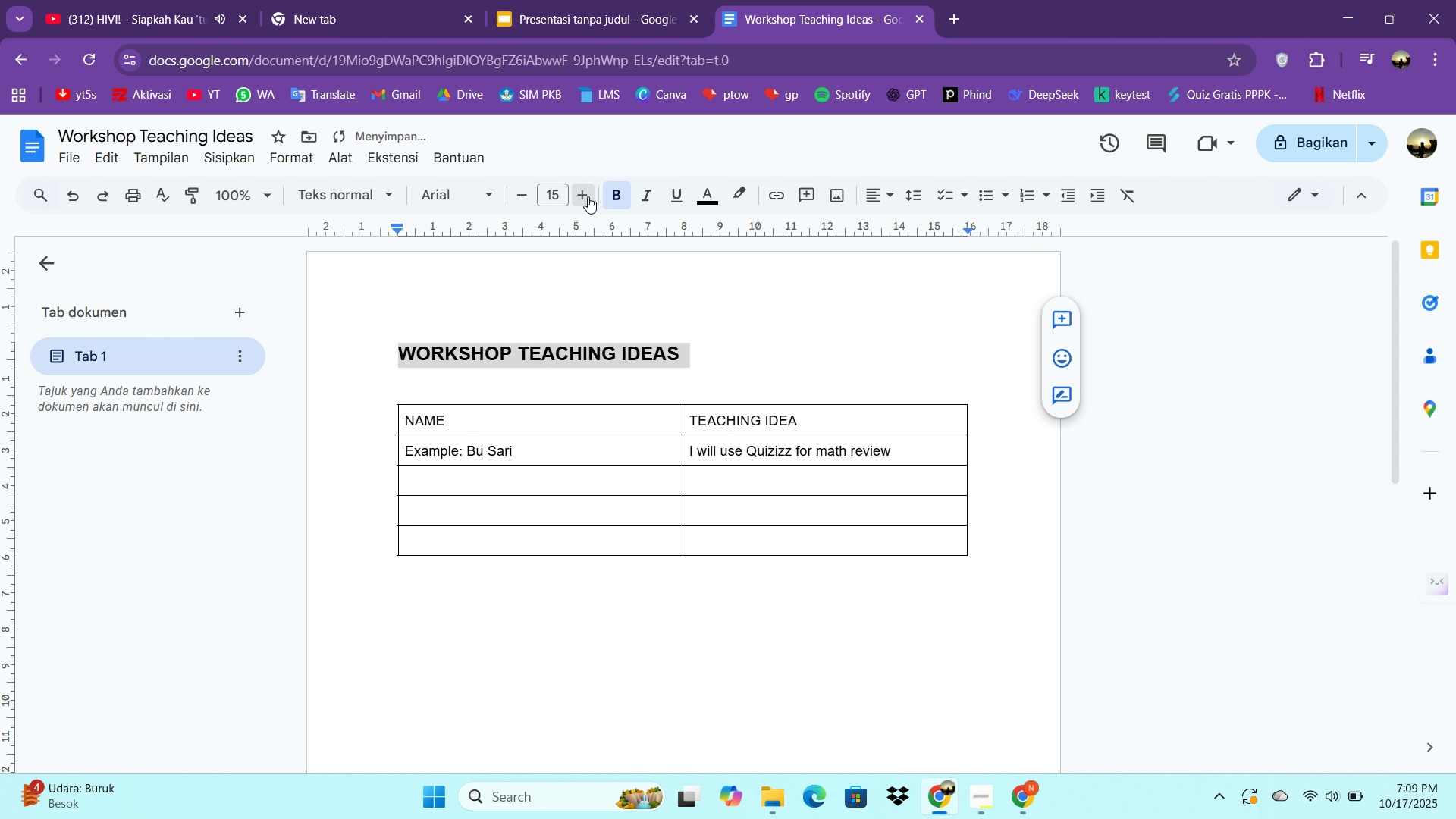 
triple_click([588, 196])
 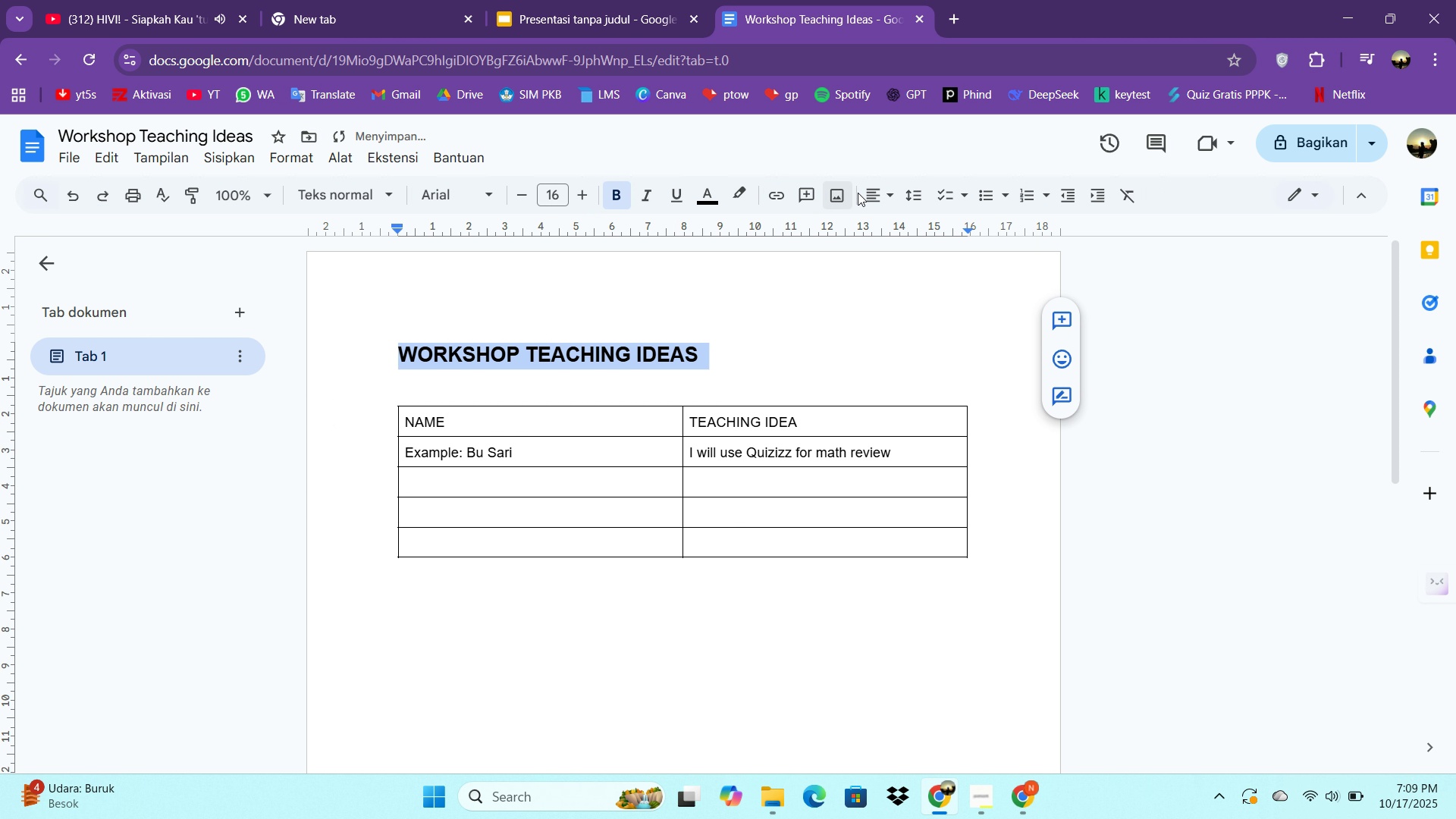 
left_click([861, 193])
 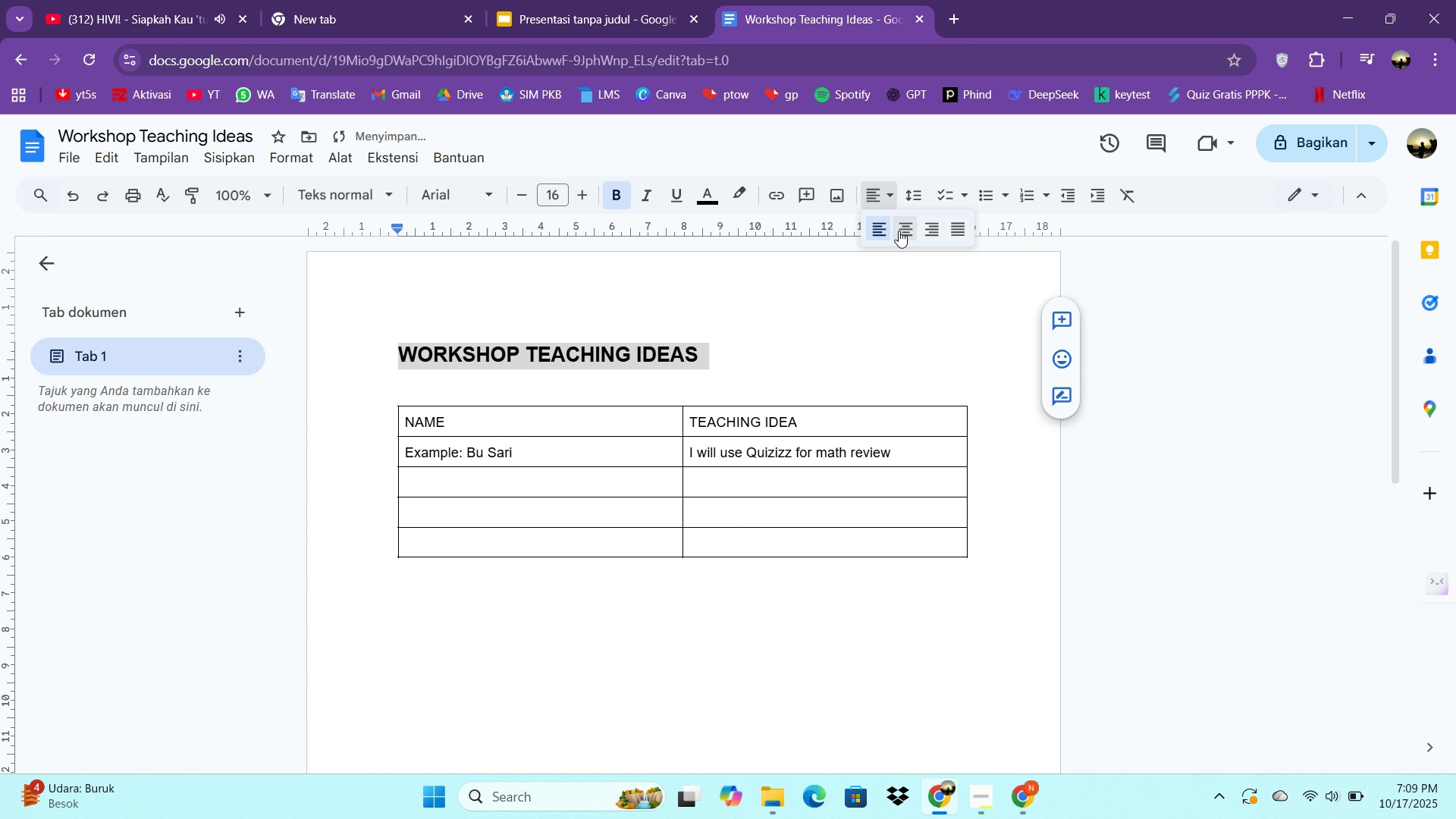 
left_click([899, 231])
 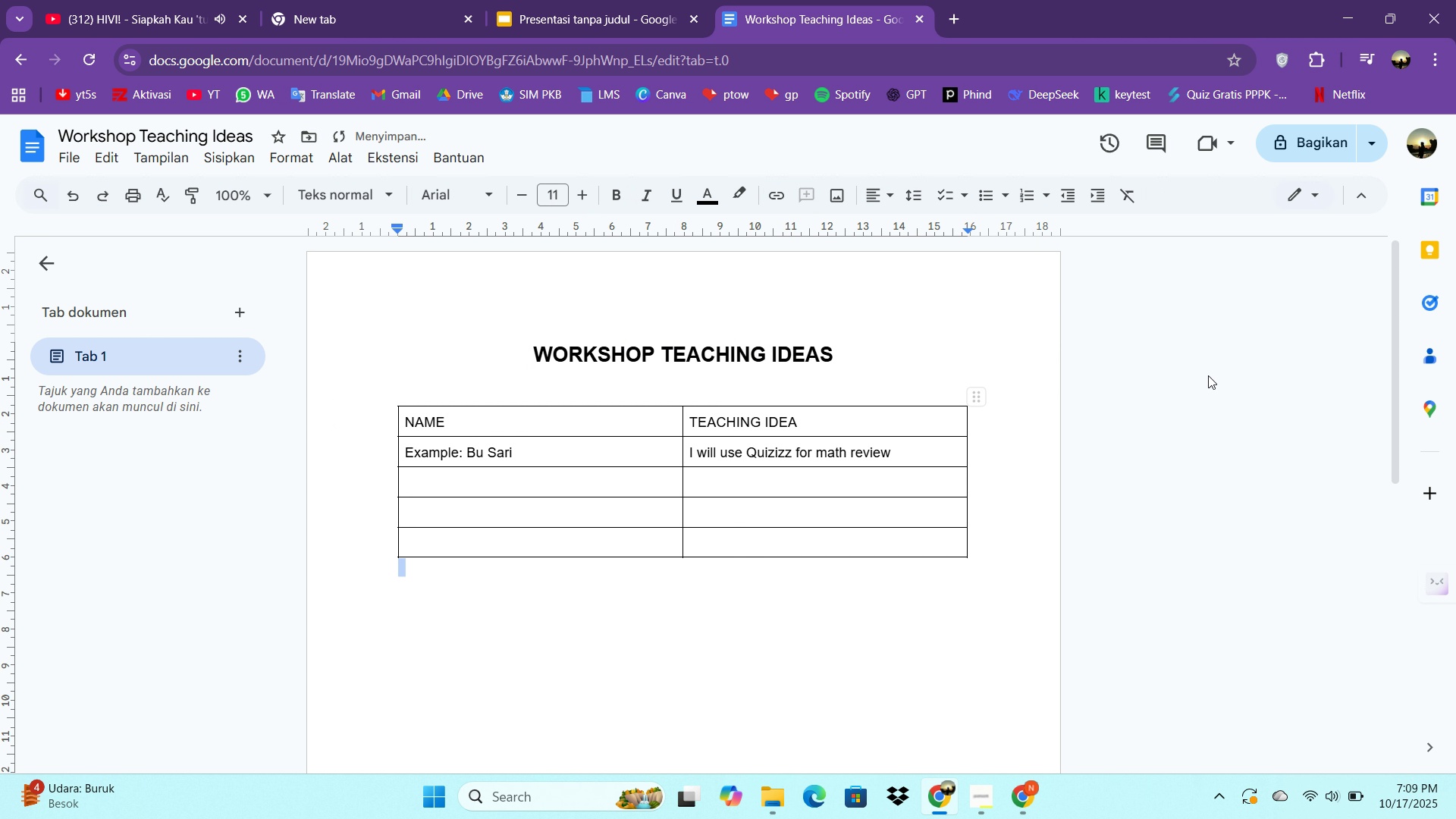 
double_click([868, 444])
 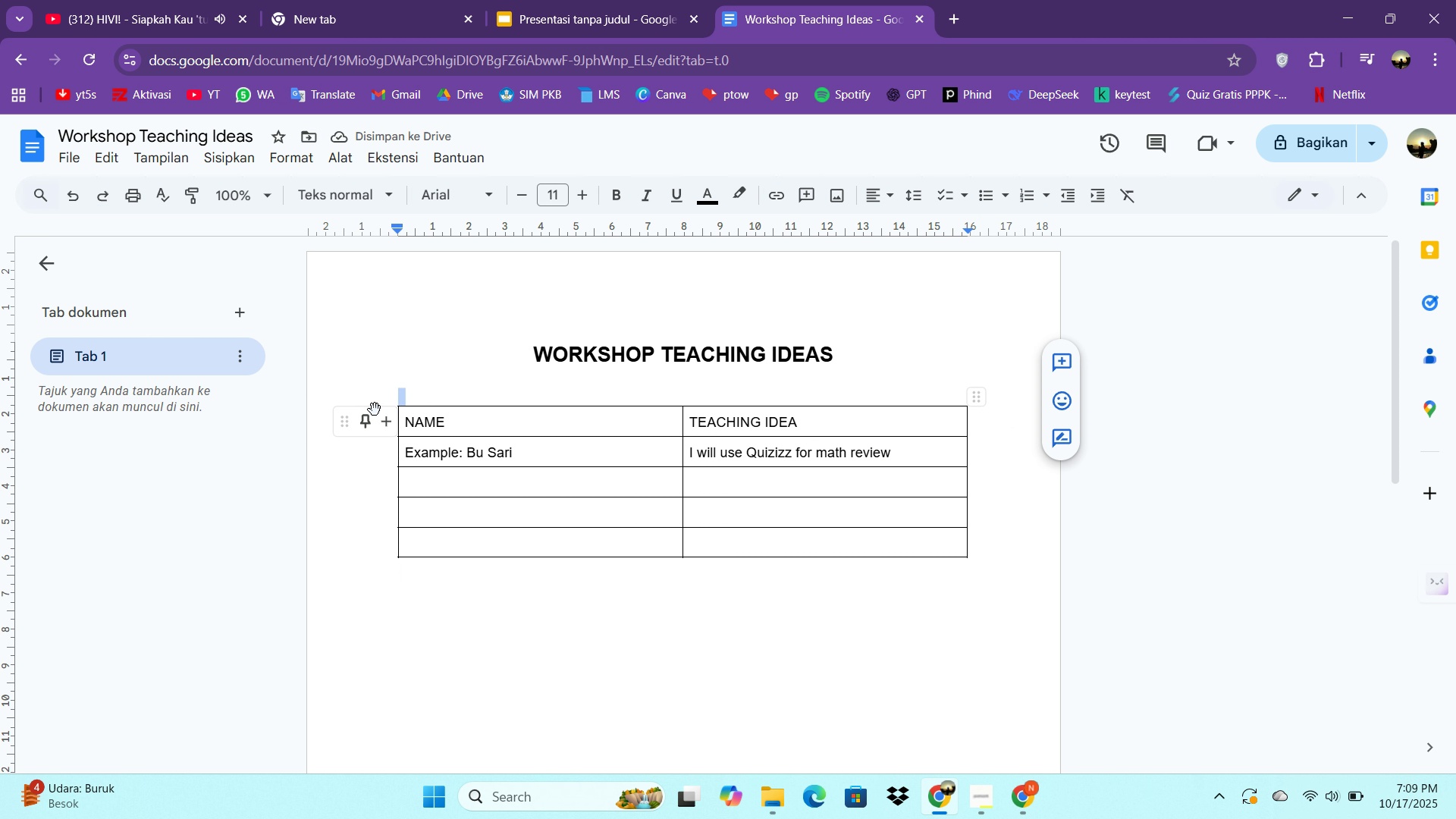 
left_click([420, 419])
 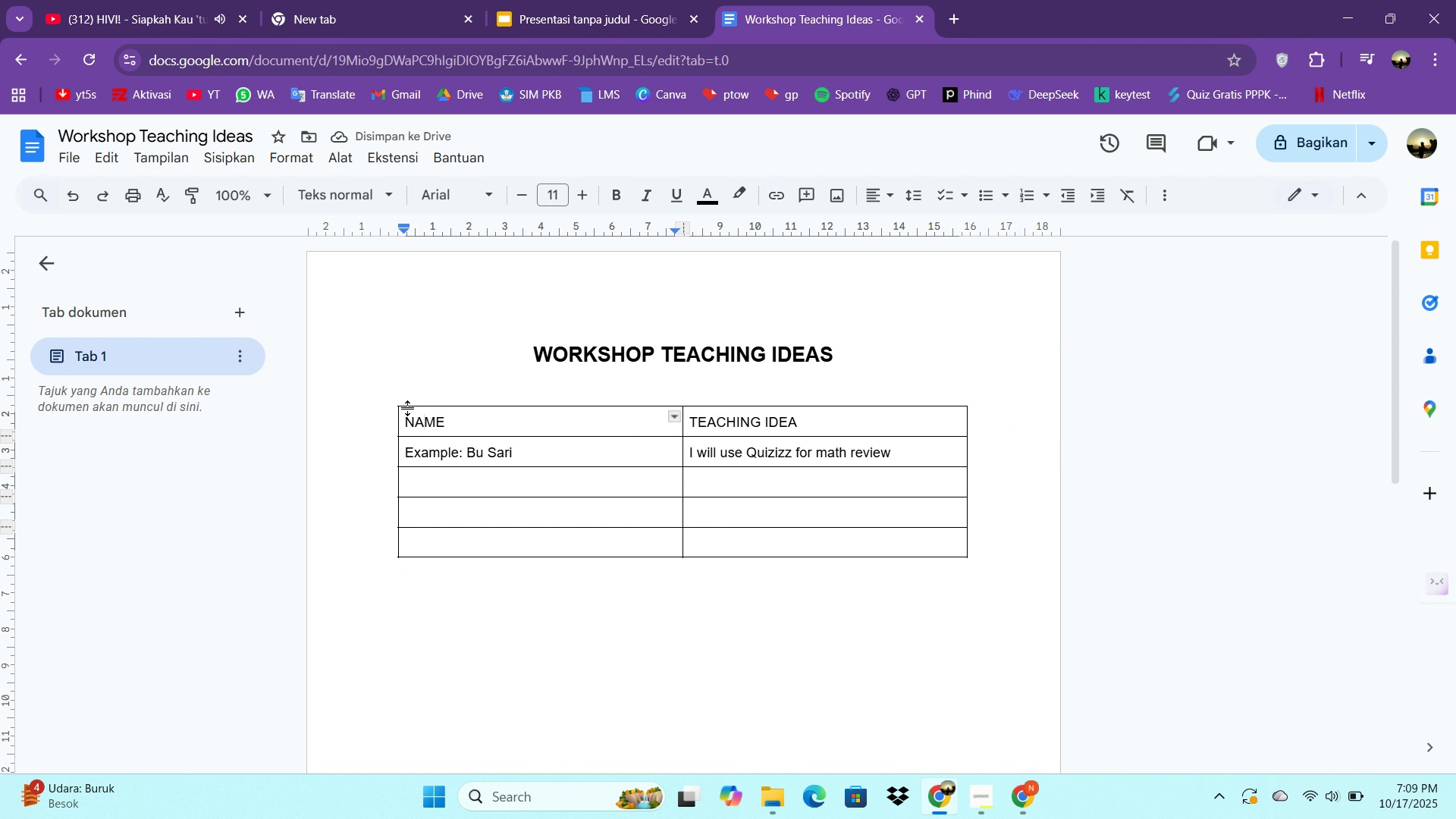 
double_click([408, 408])
 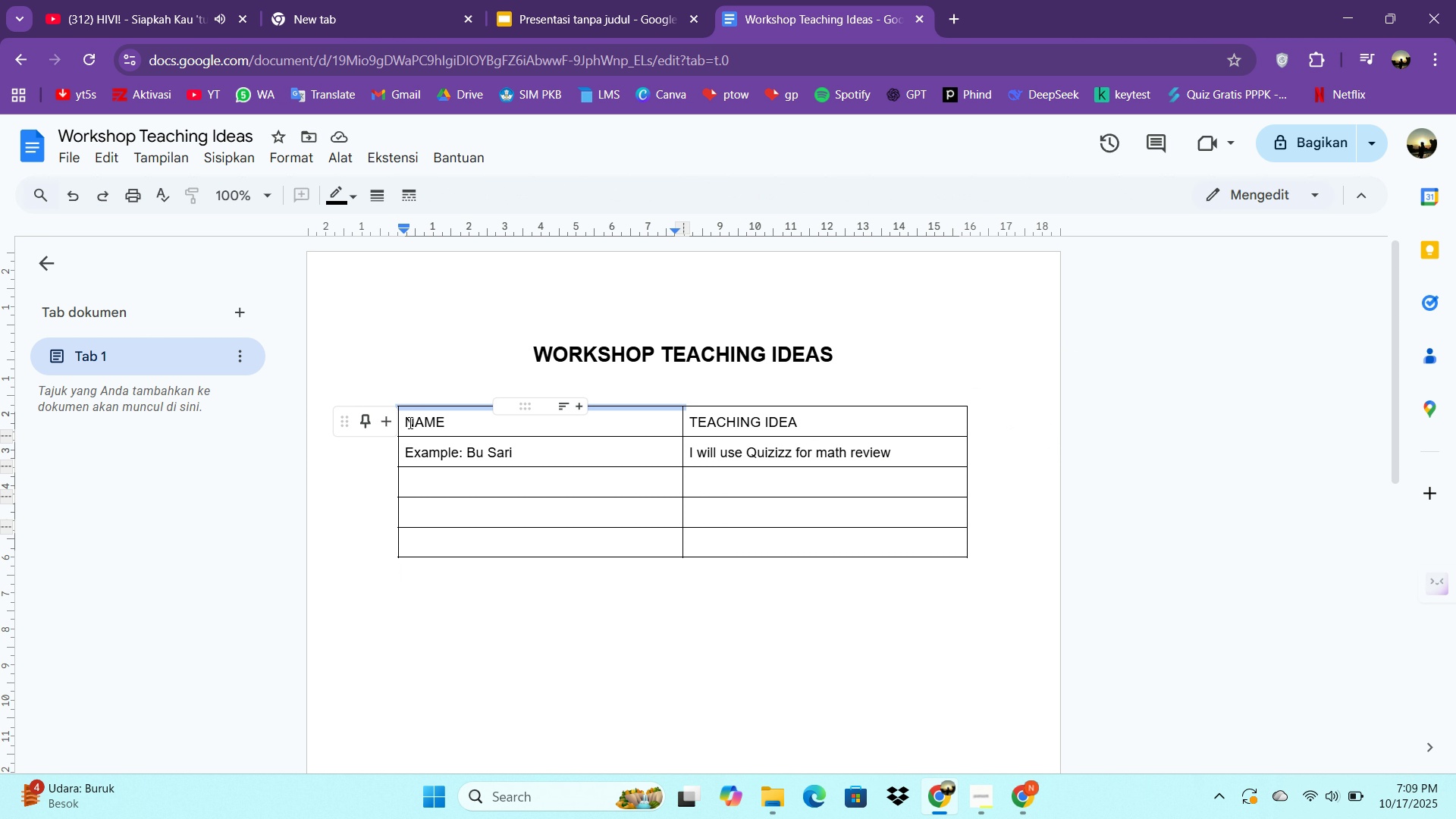 
left_click_drag(start_coordinate=[410, 423], to_coordinate=[828, 419])
 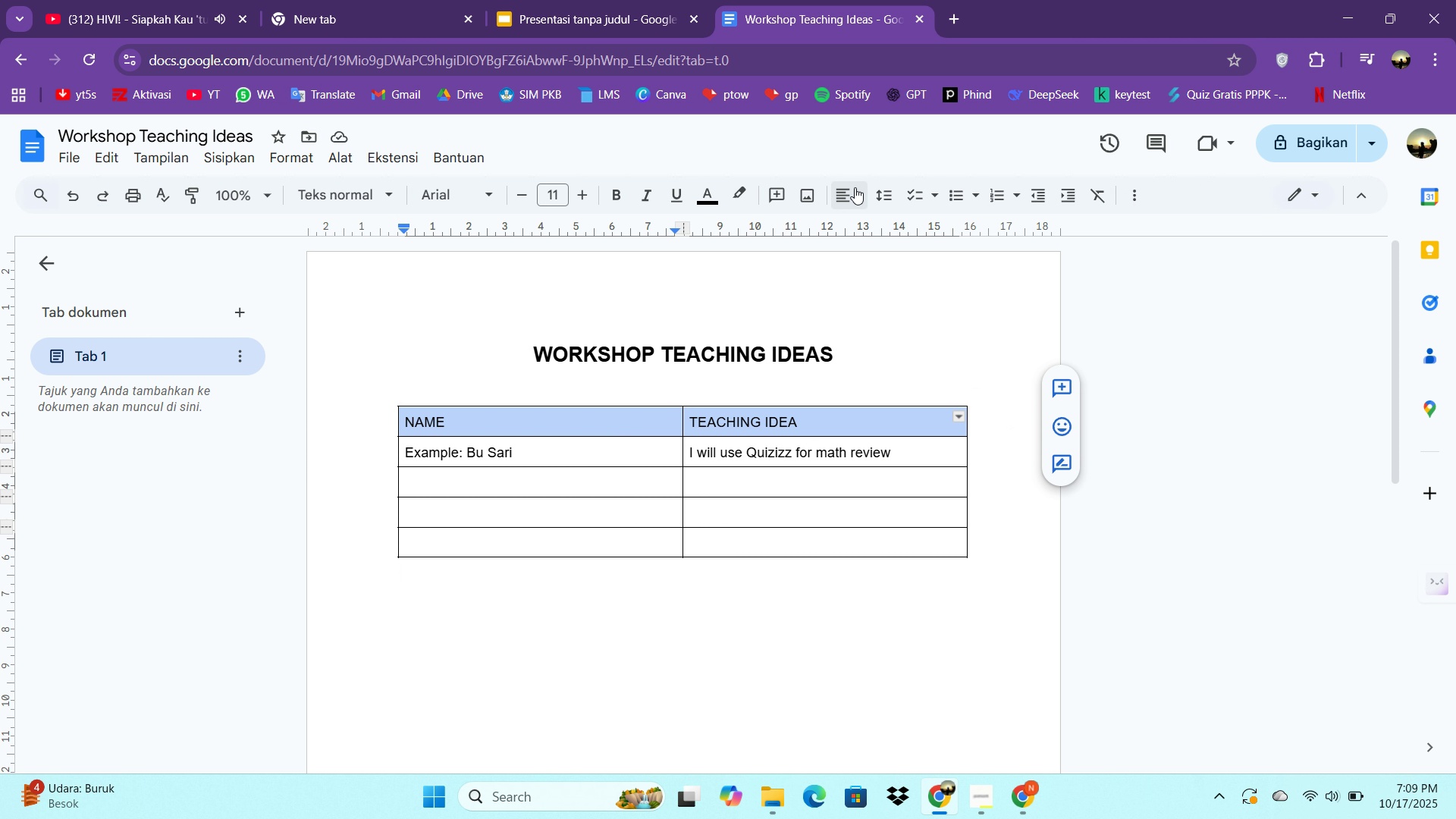 
key(Control+B)
 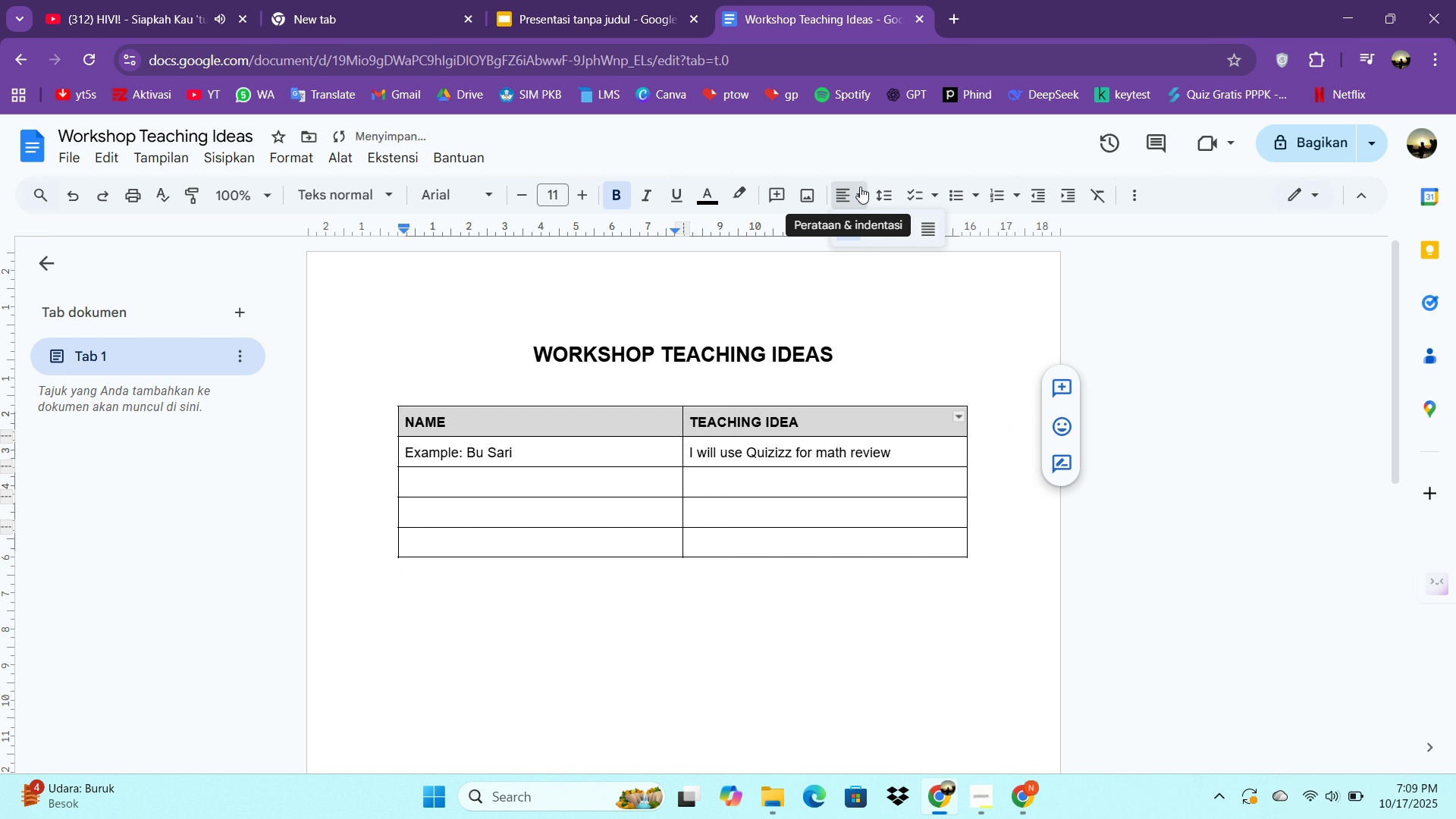 
left_click([860, 187])
 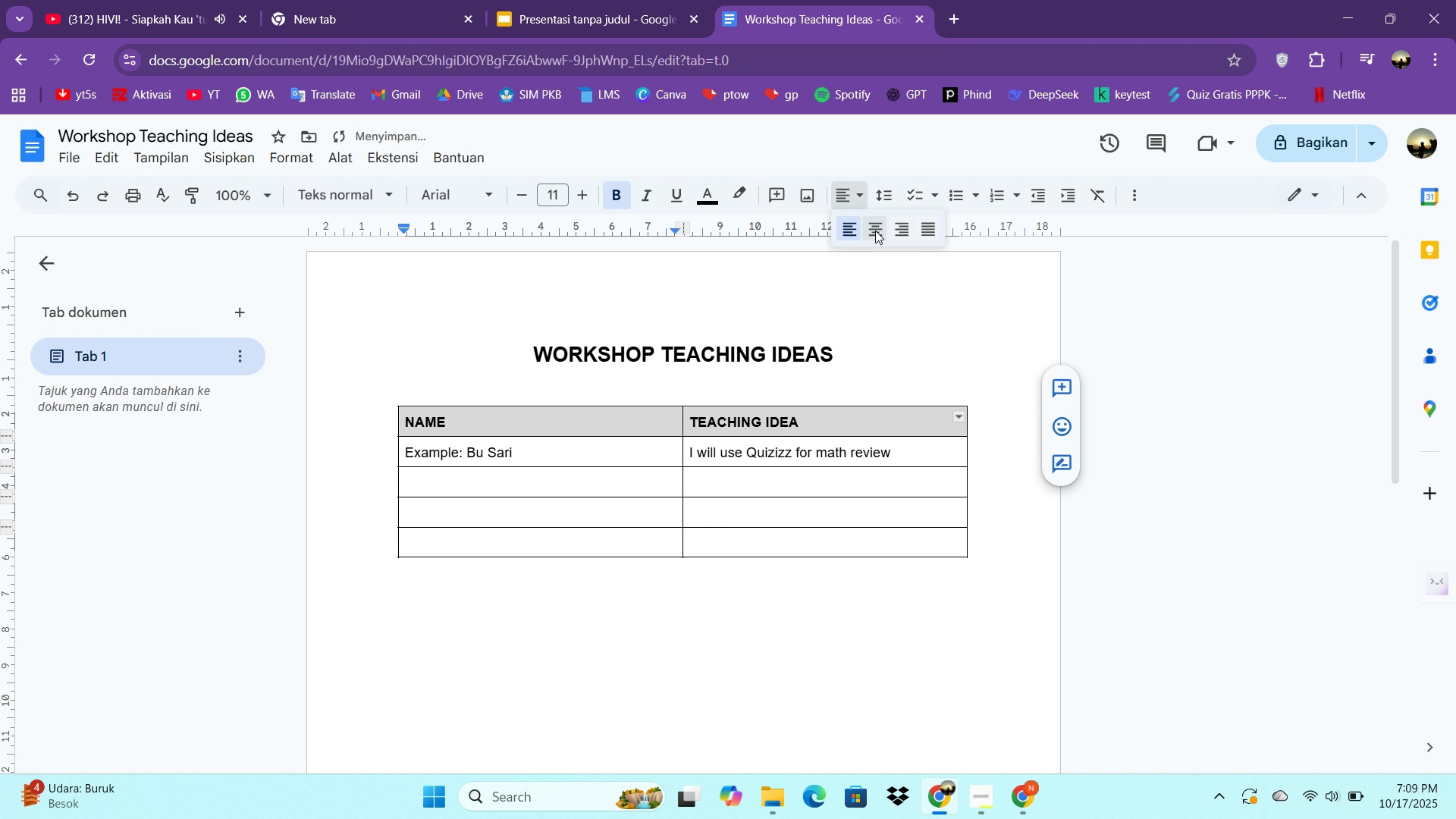 
left_click([875, 231])
 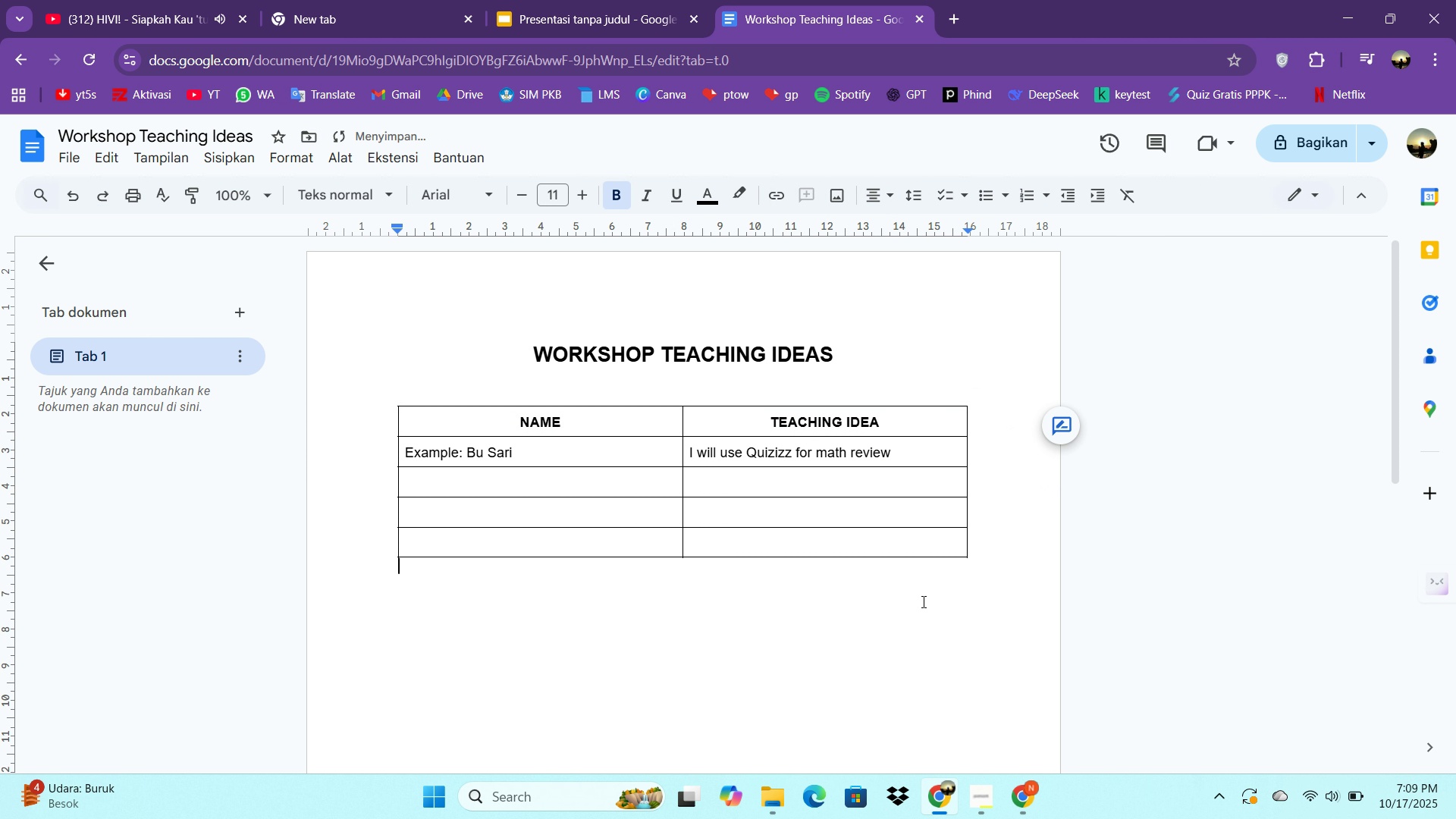 
left_click([922, 601])
 